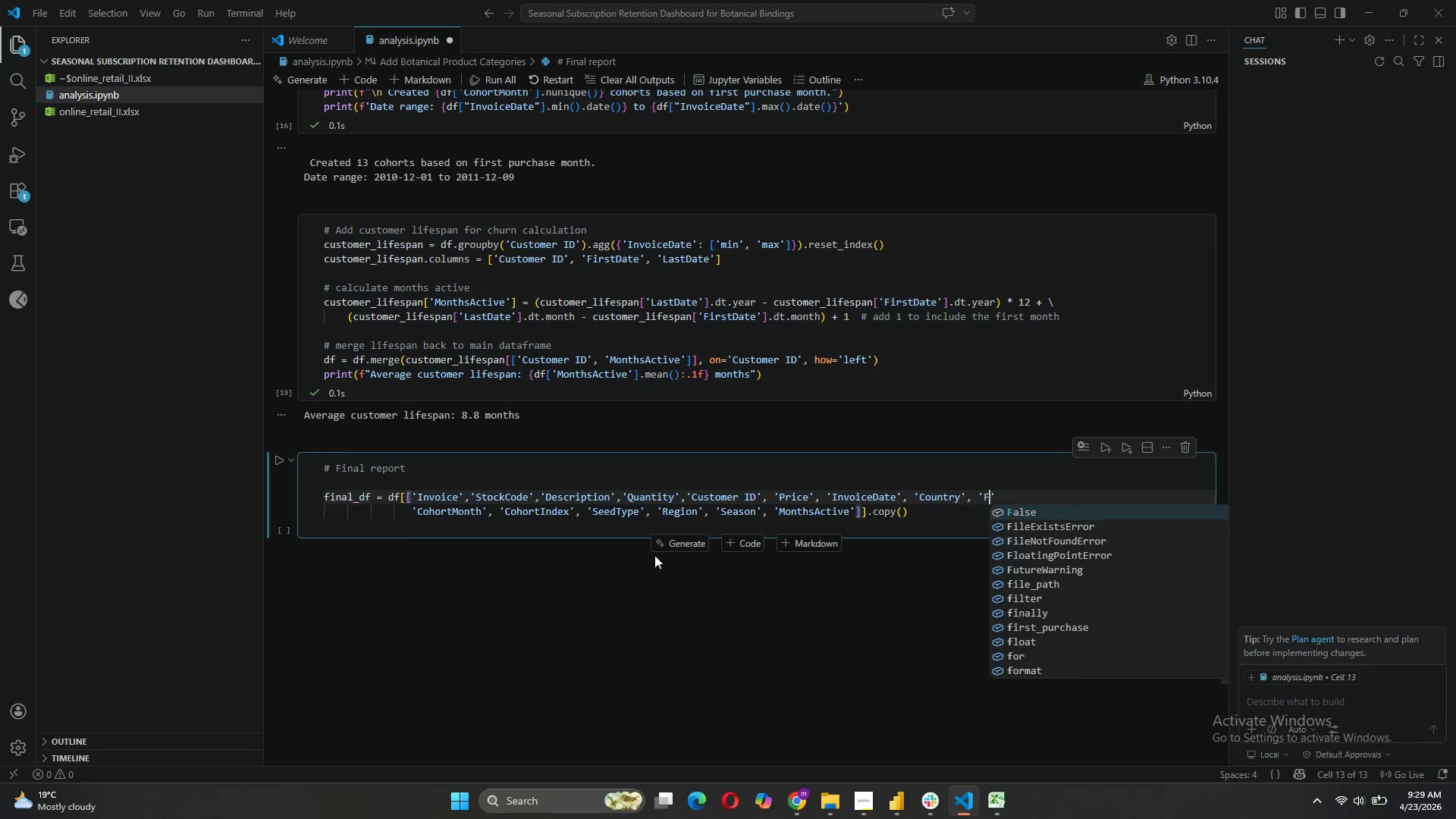 
key(I)
 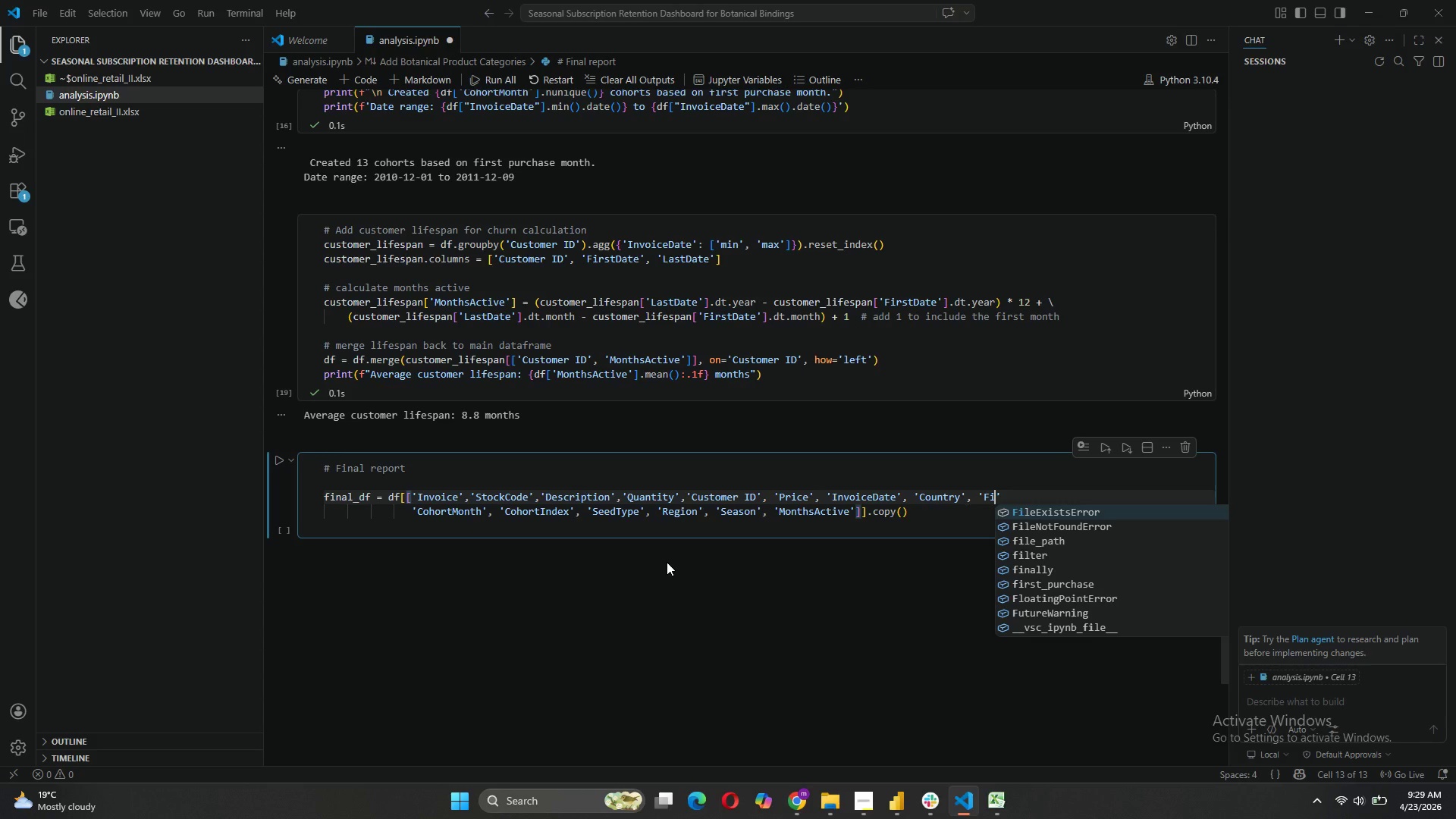 
type(rstPurchaseDate)
 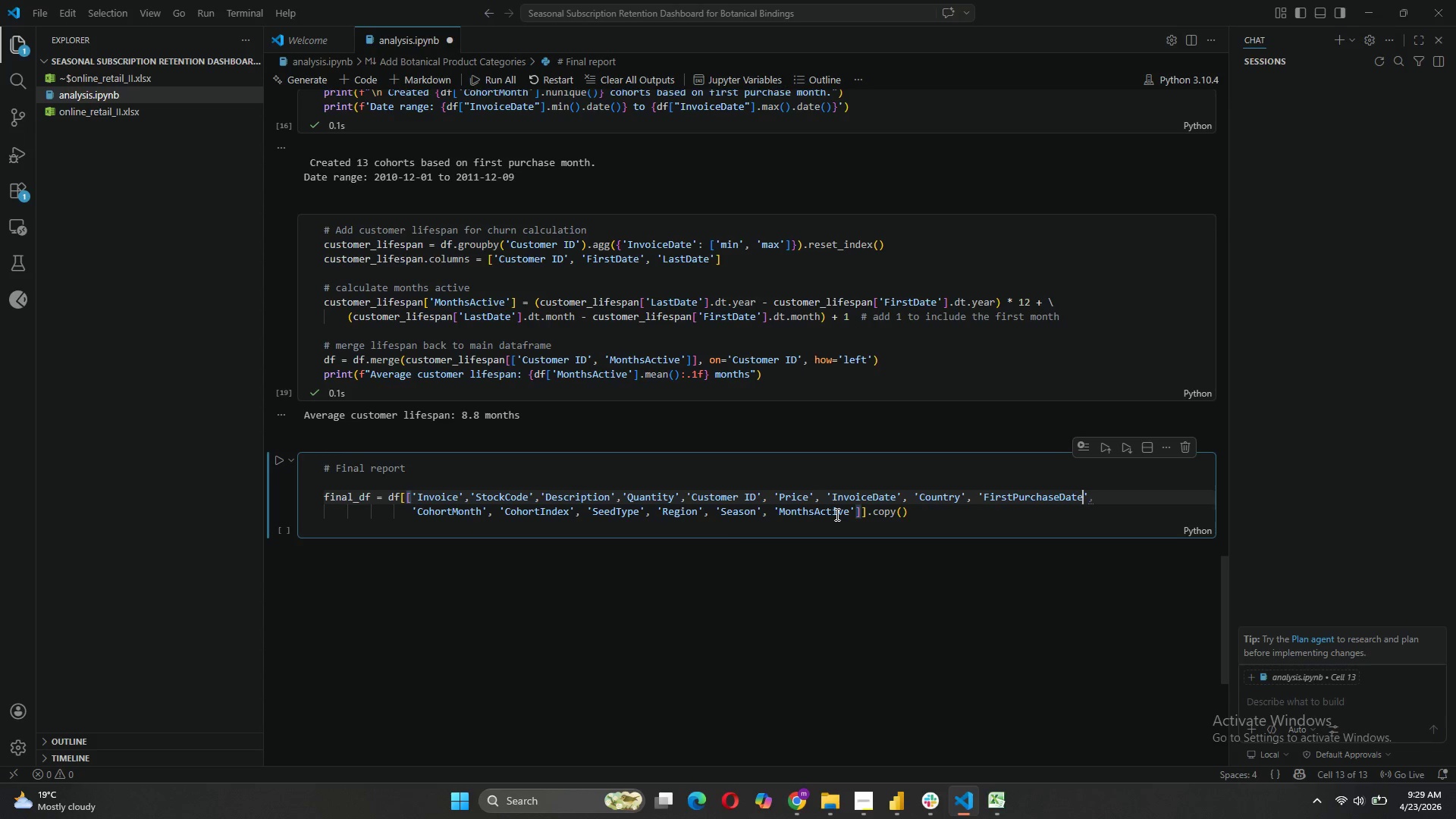 
wait(8.2)
 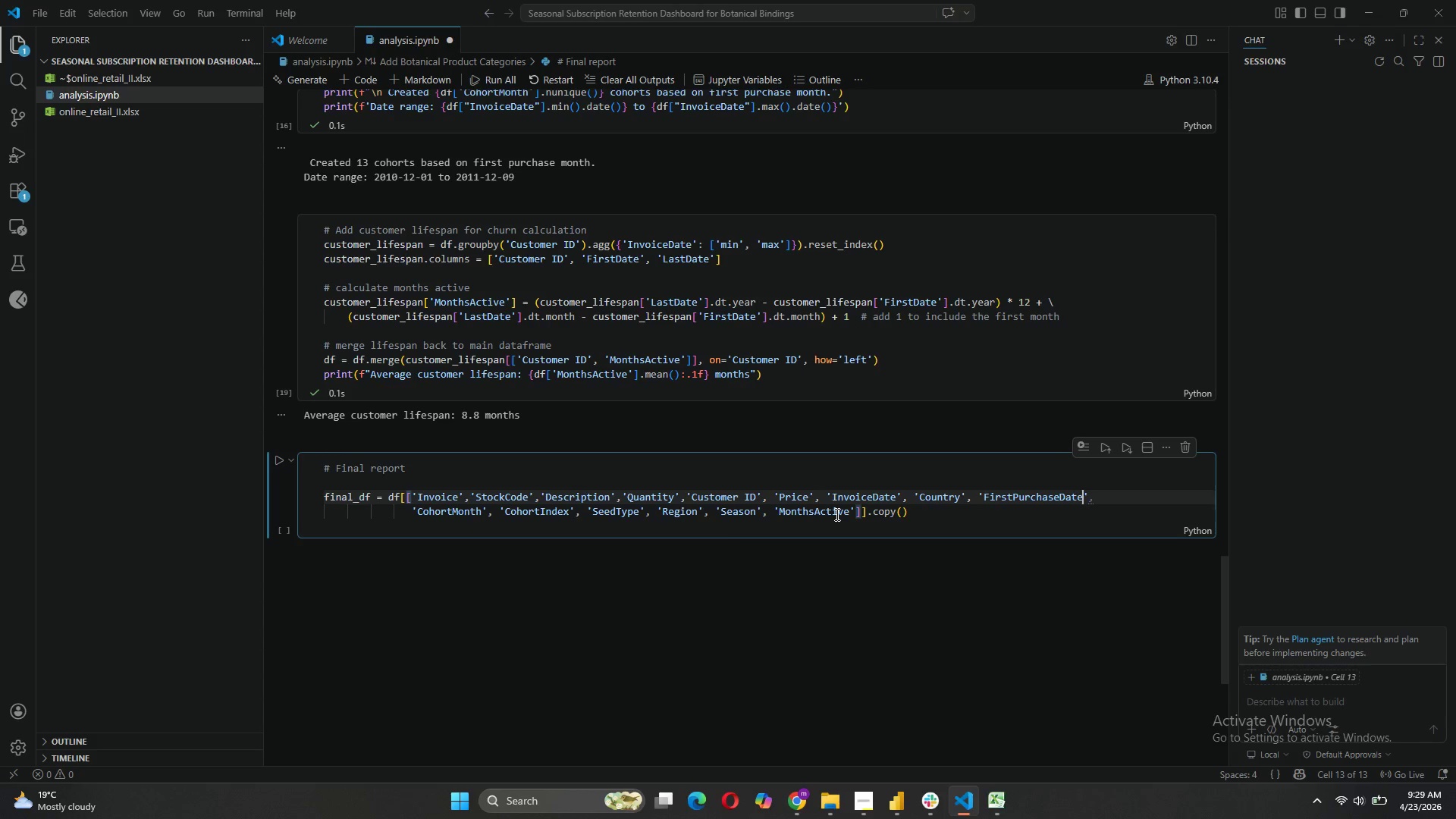 
left_click([930, 512])
 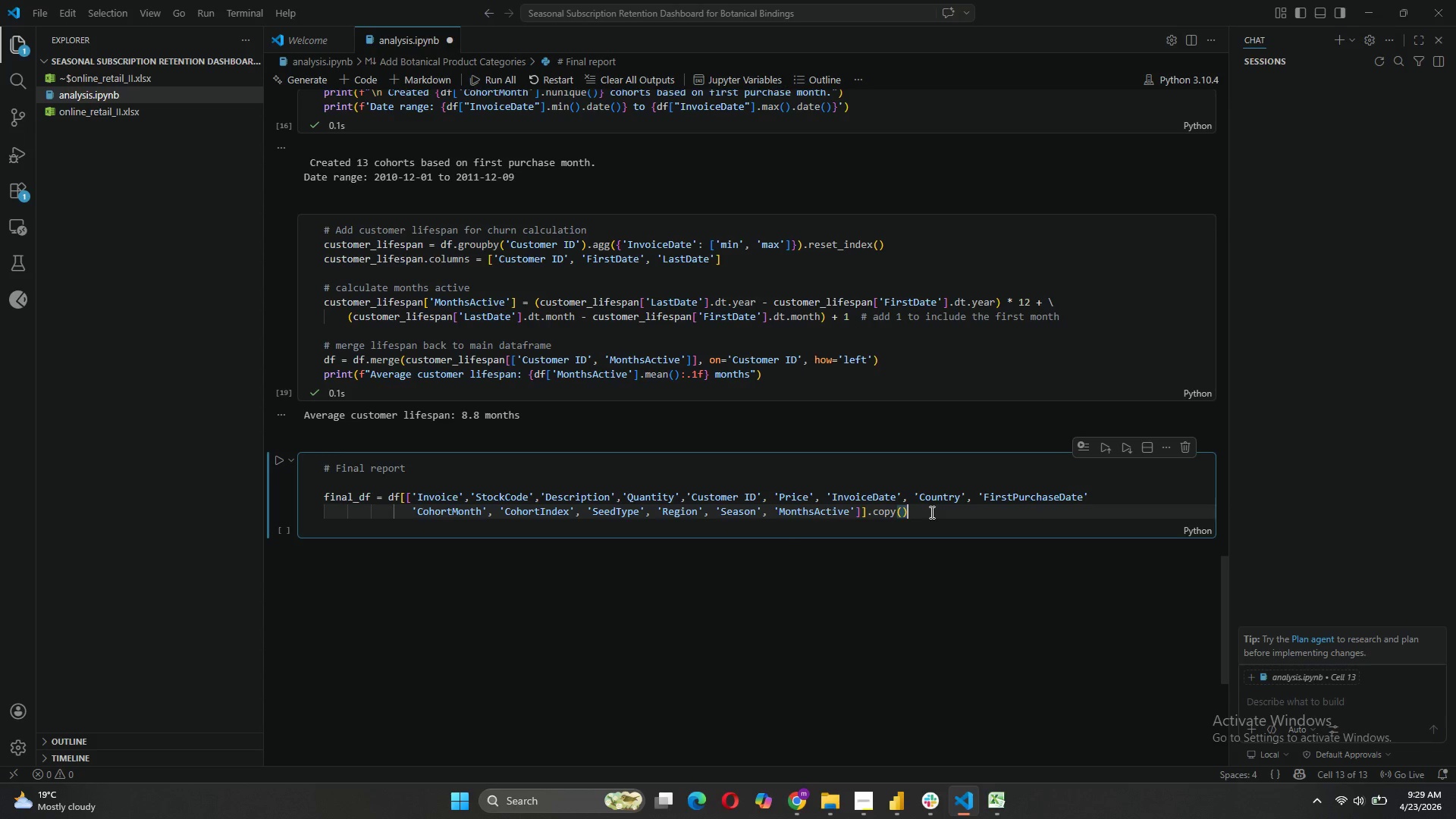 
key(Enter)
 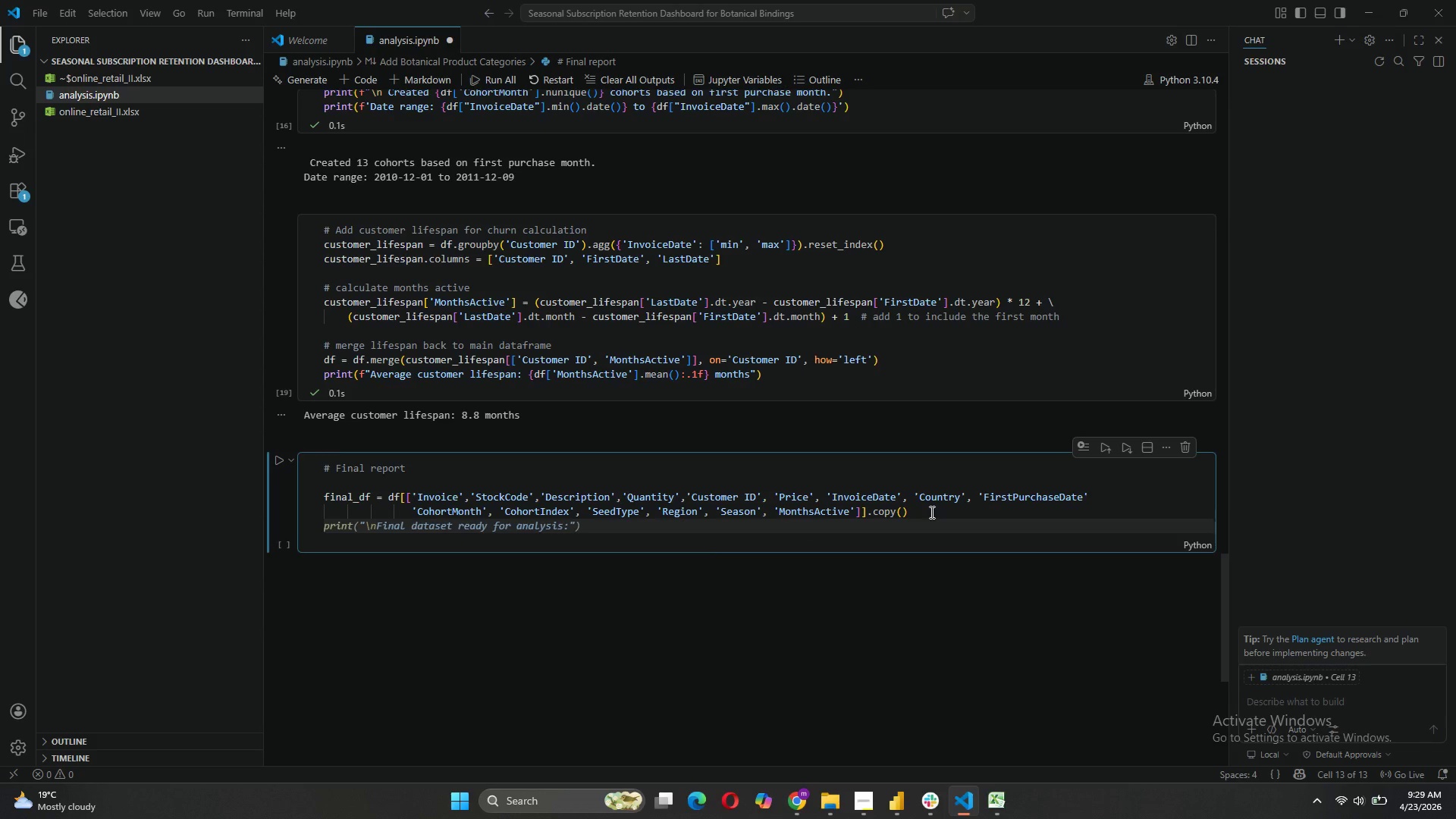 
key(Enter)
 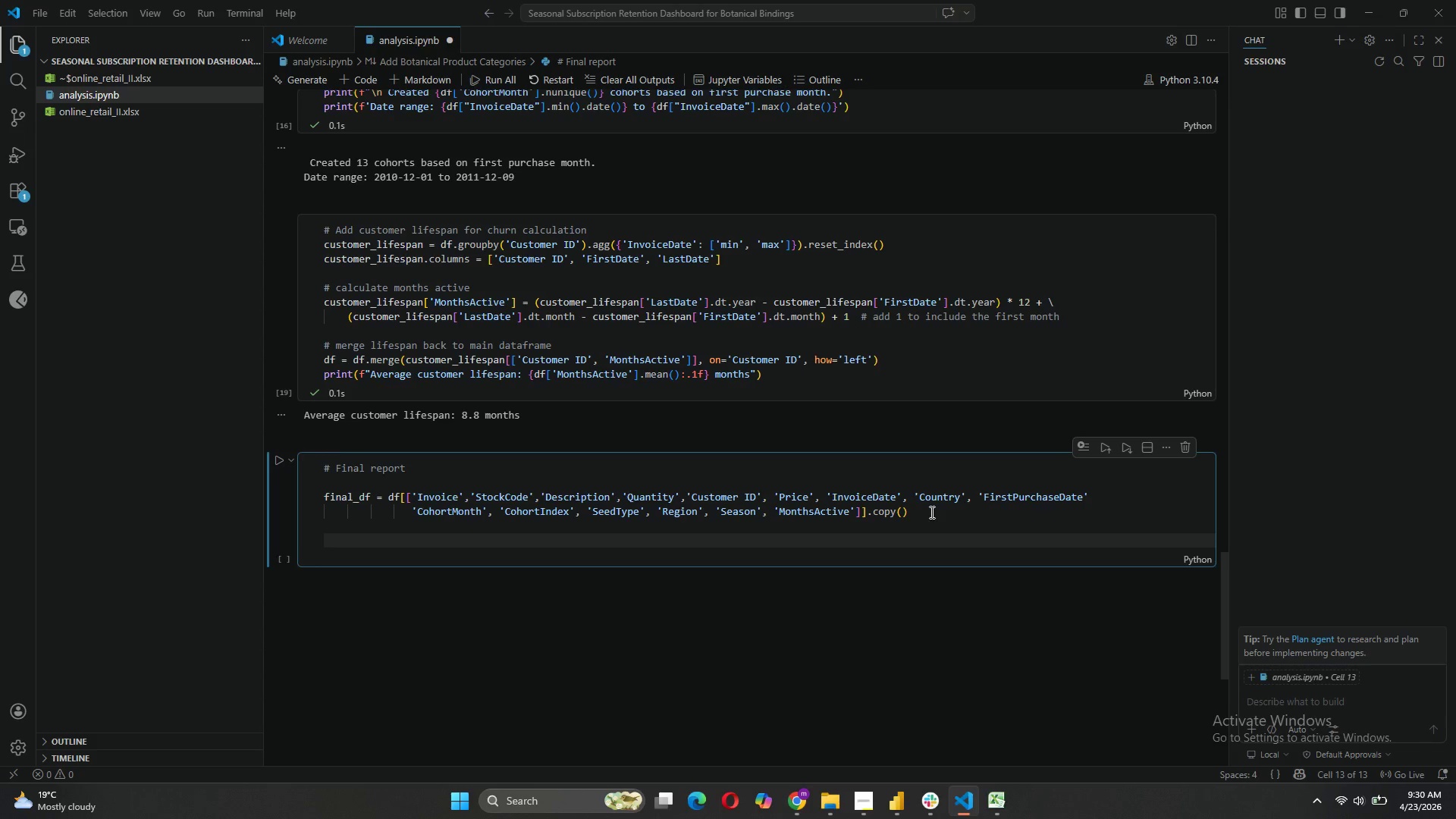 
type(# Add revenue )
key(Tab)
 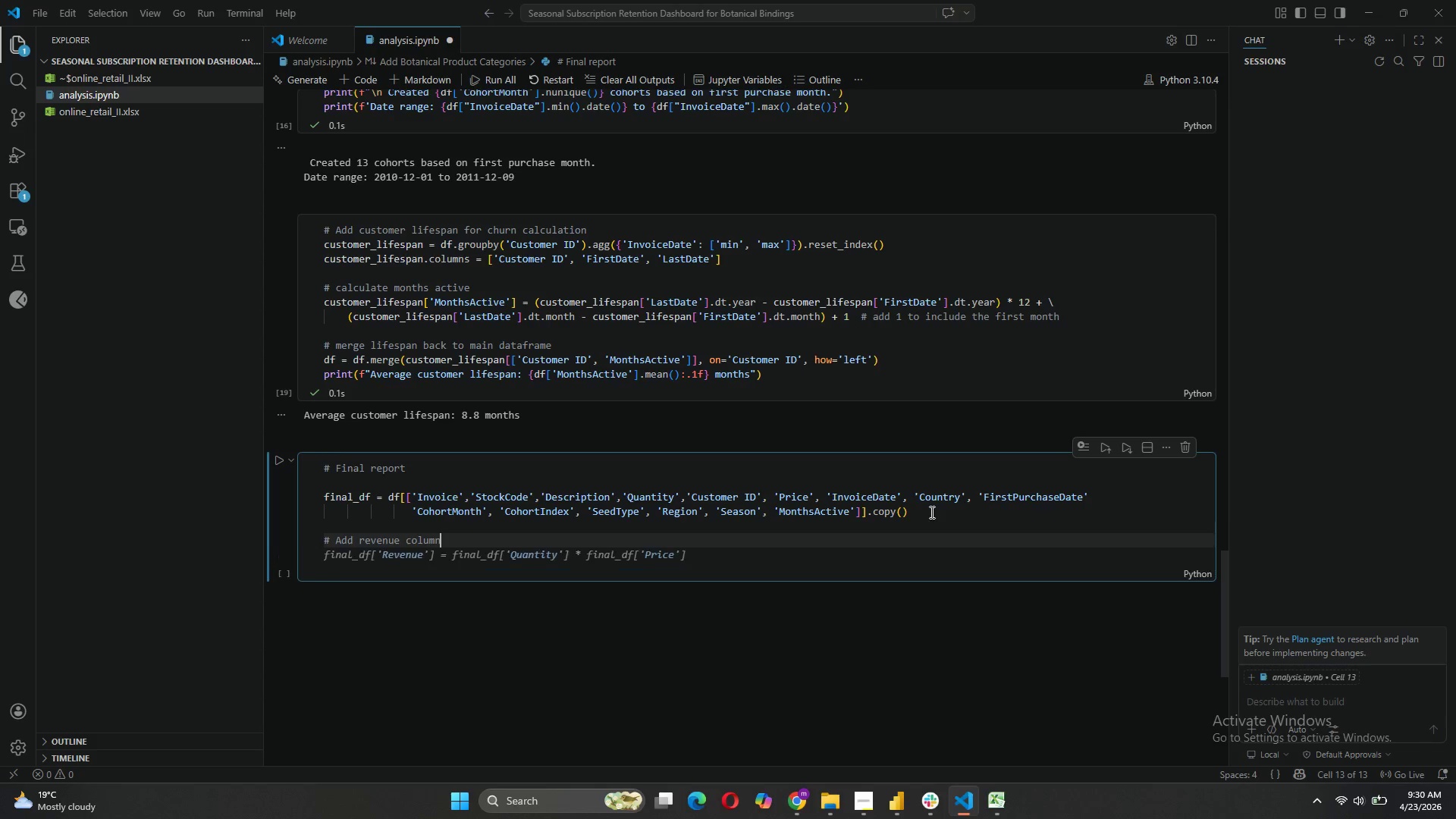 
key(Enter)
 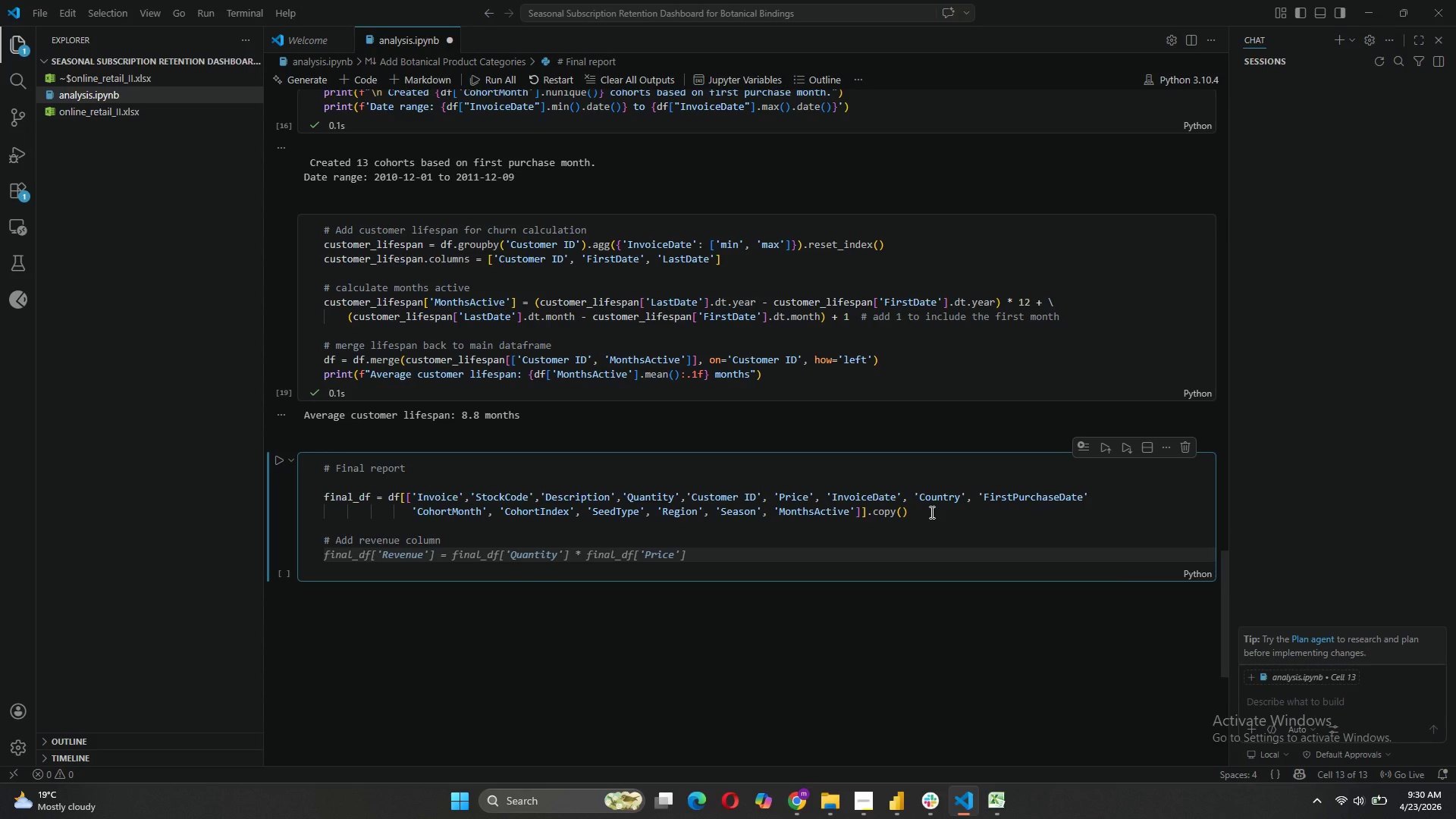 
key(CapsLock)
 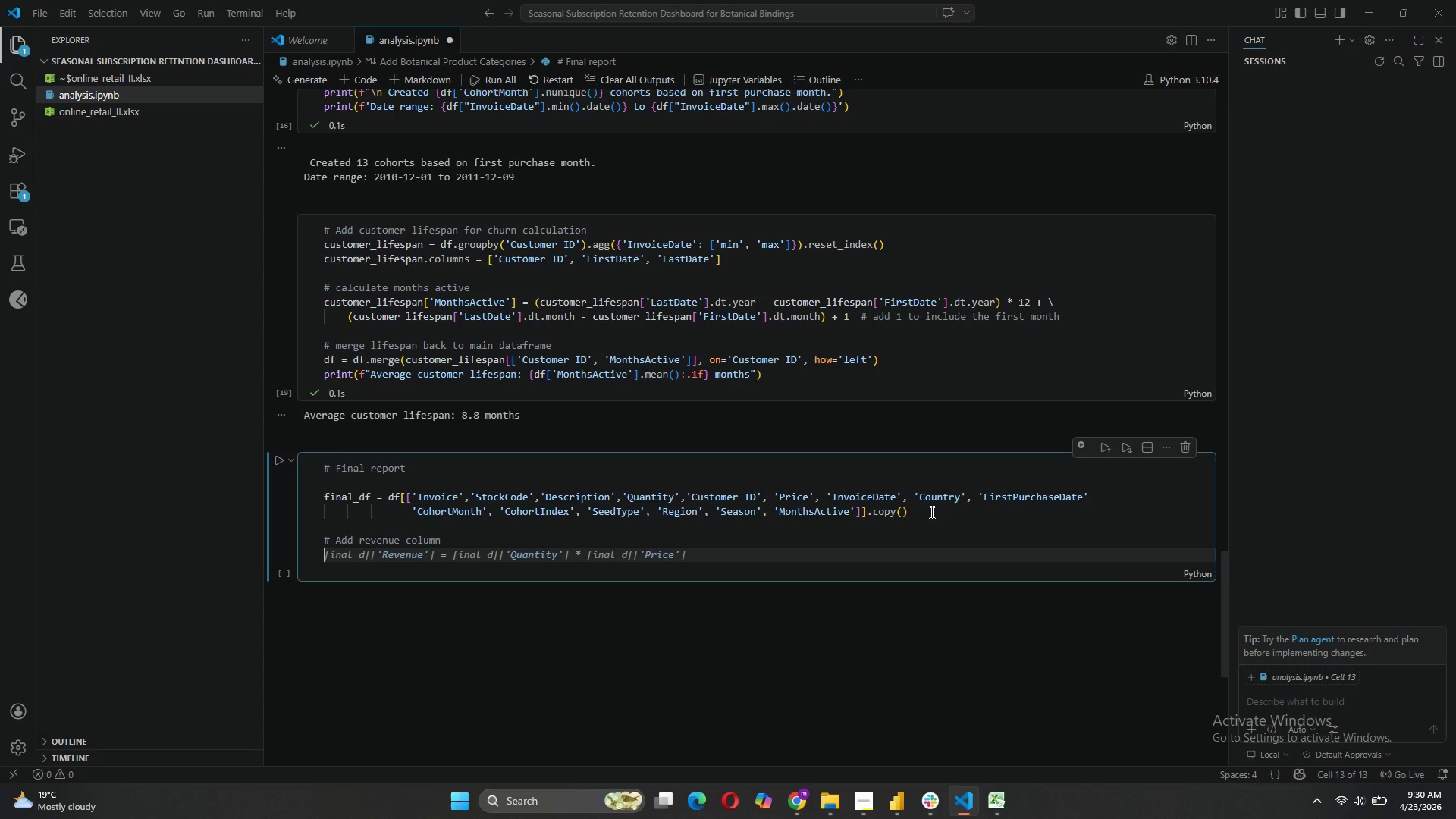 
key(CapsLock)
 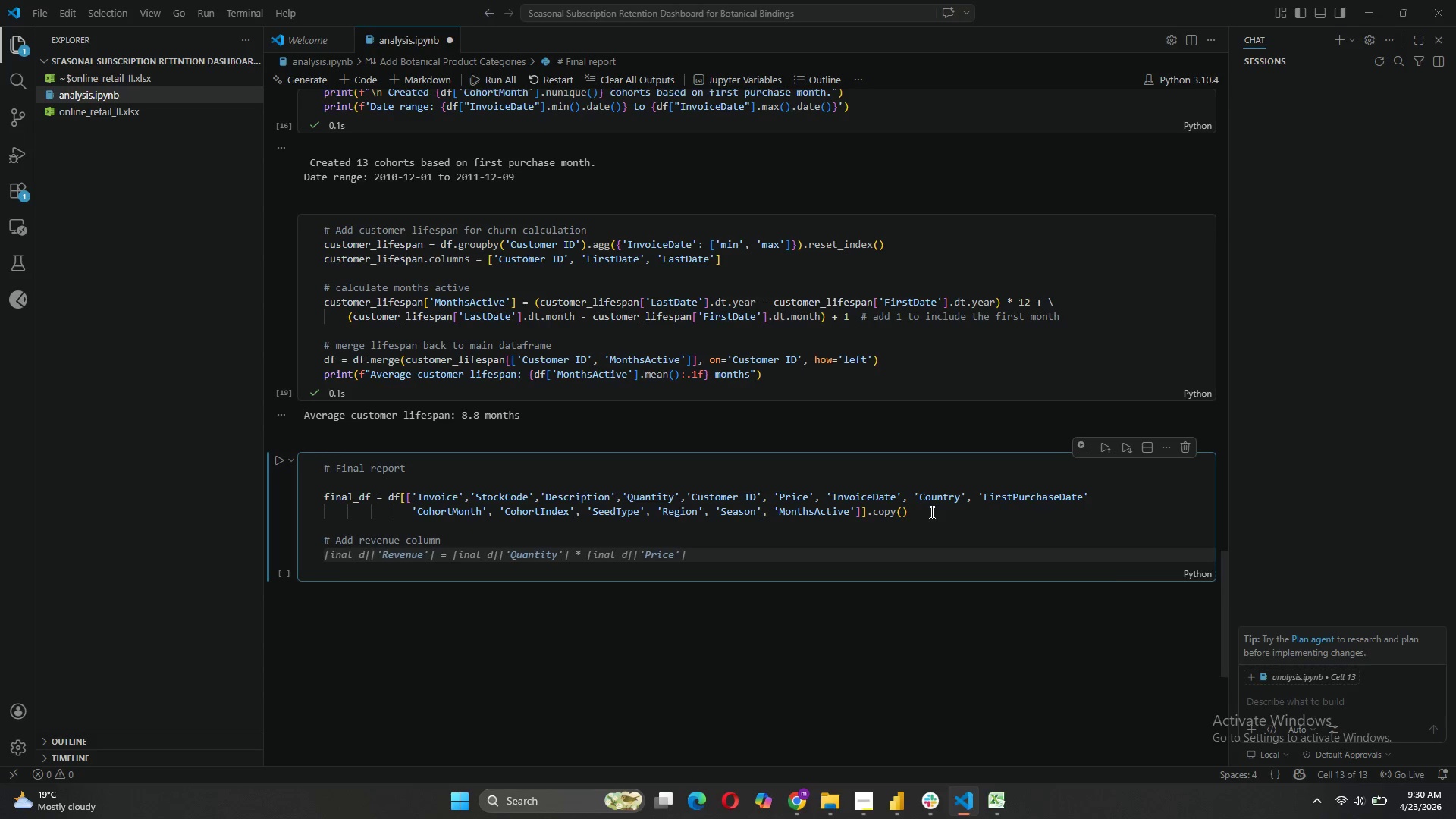 
key(Tab)
 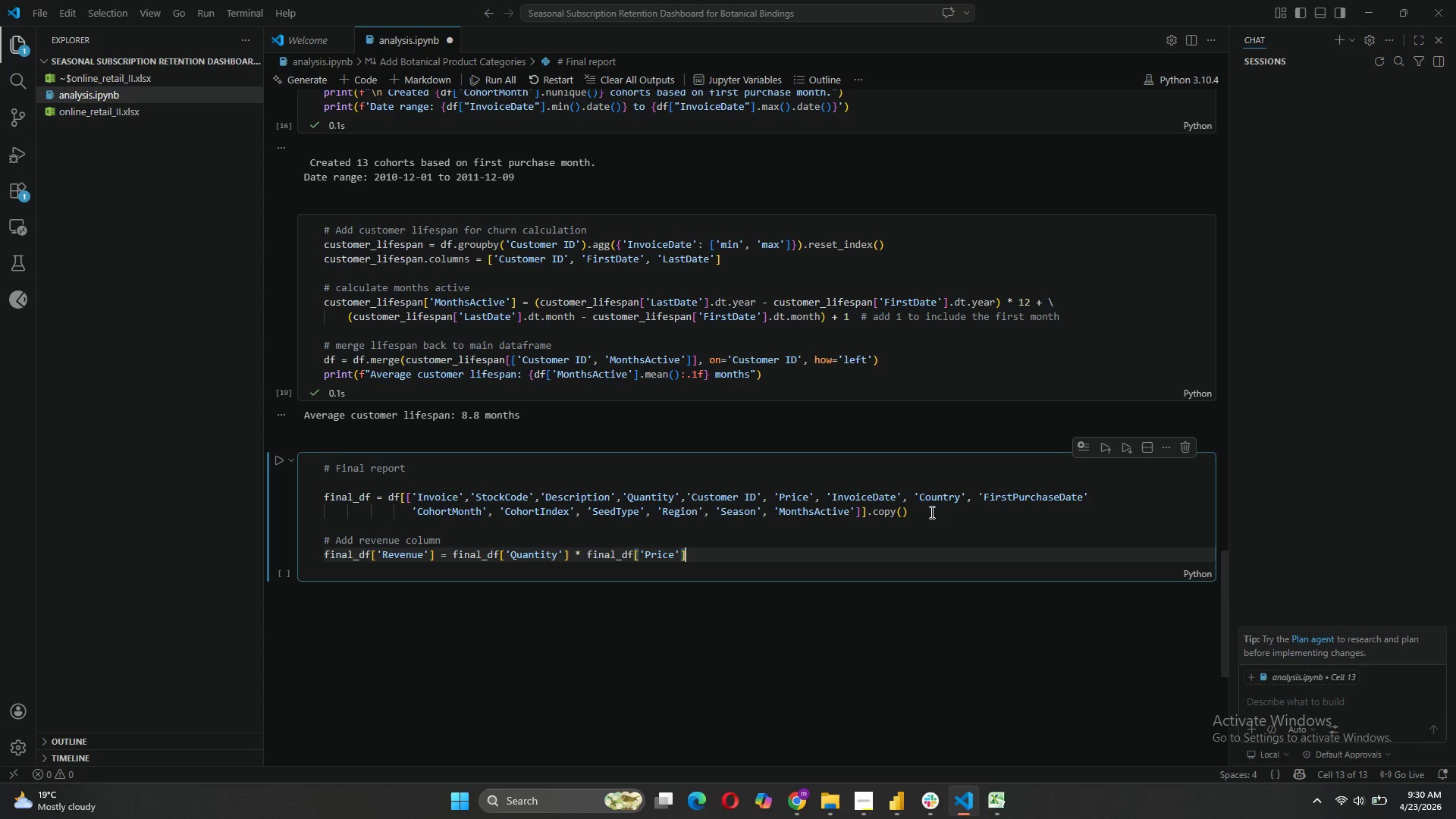 
key(Enter)
 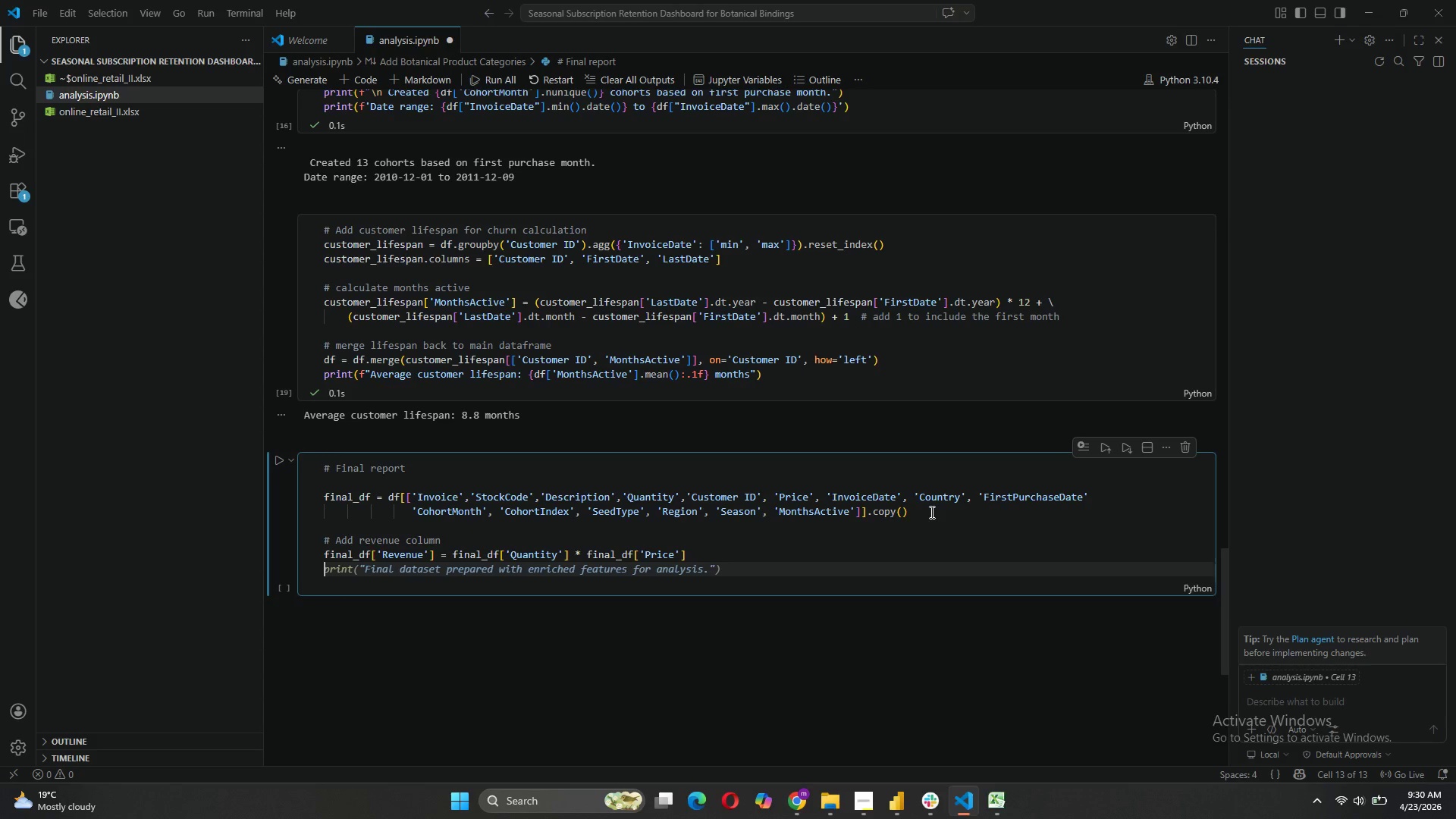 
key(Enter)
 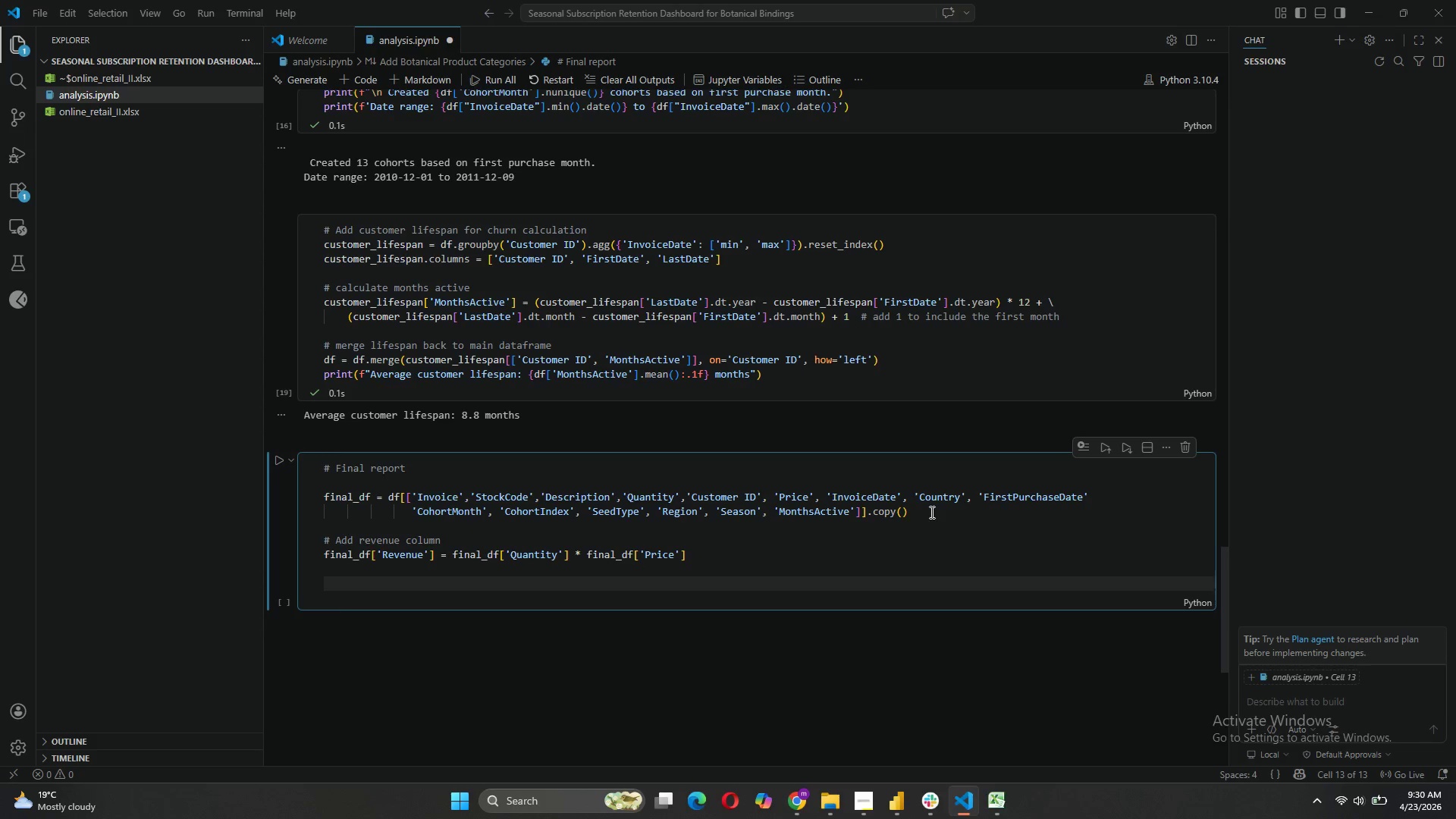 
type(# Mark repeat)
 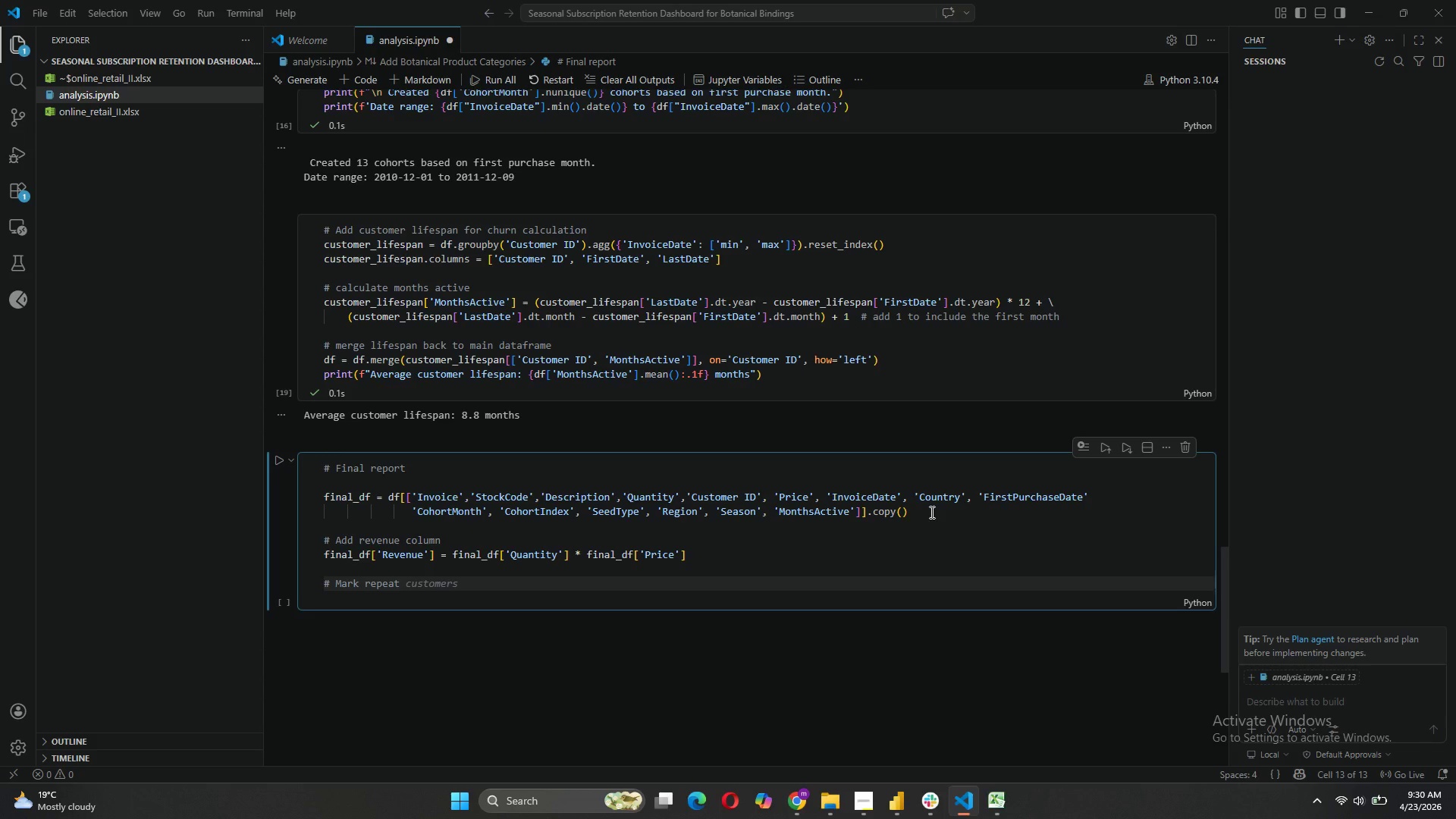 
type( purch)
key(Tab)
 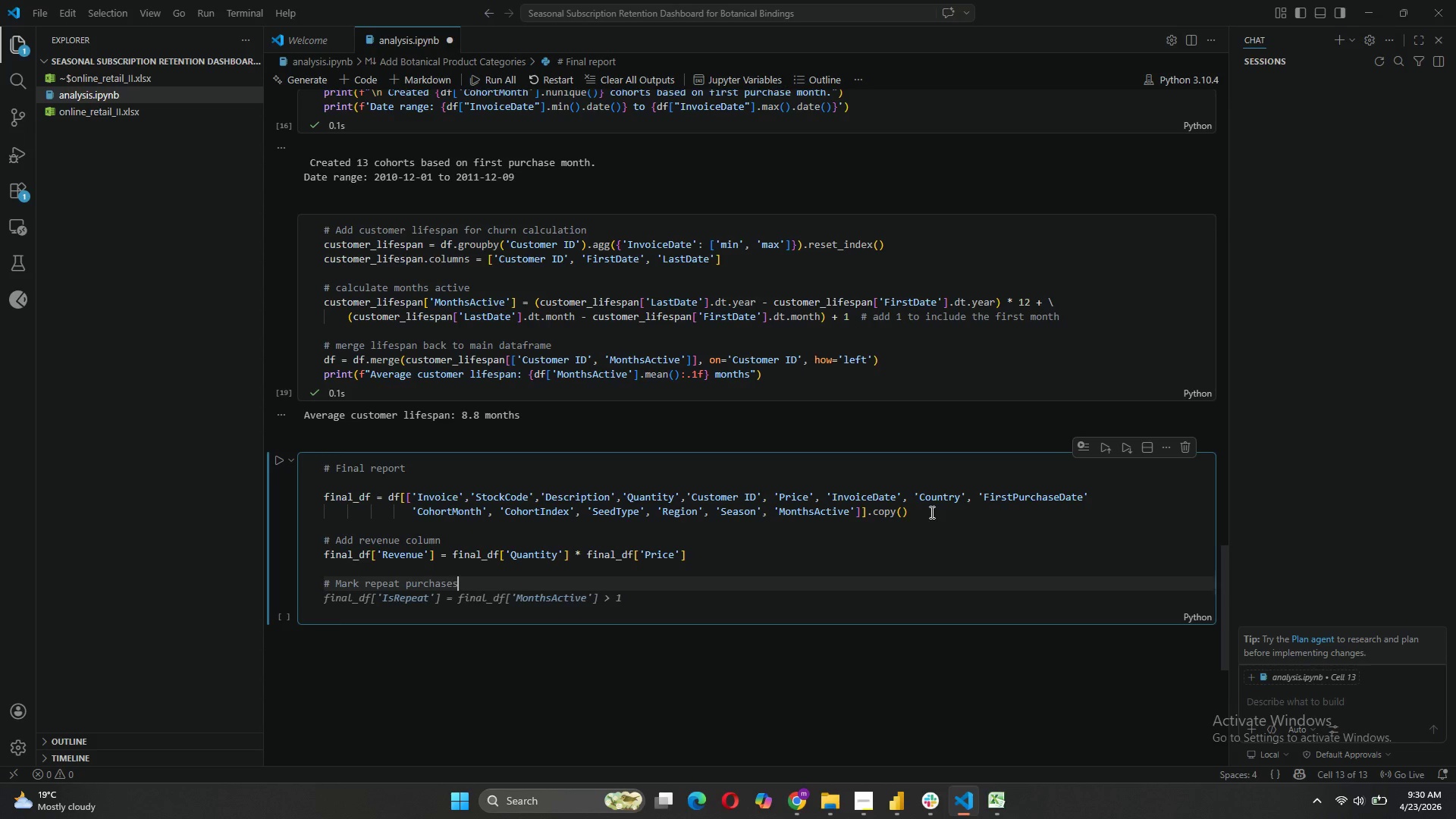 
key(Enter)
 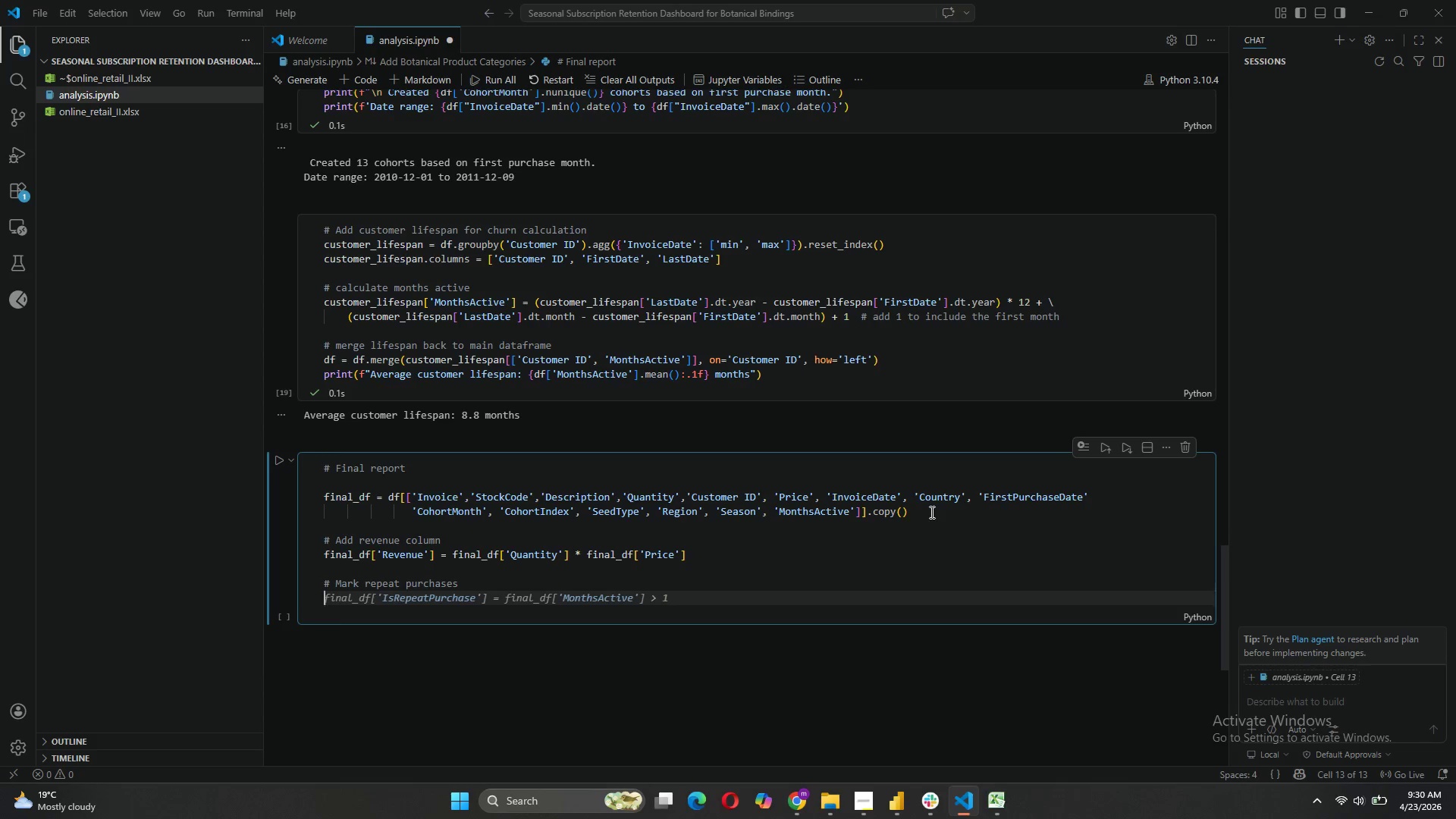 
key(Tab)
 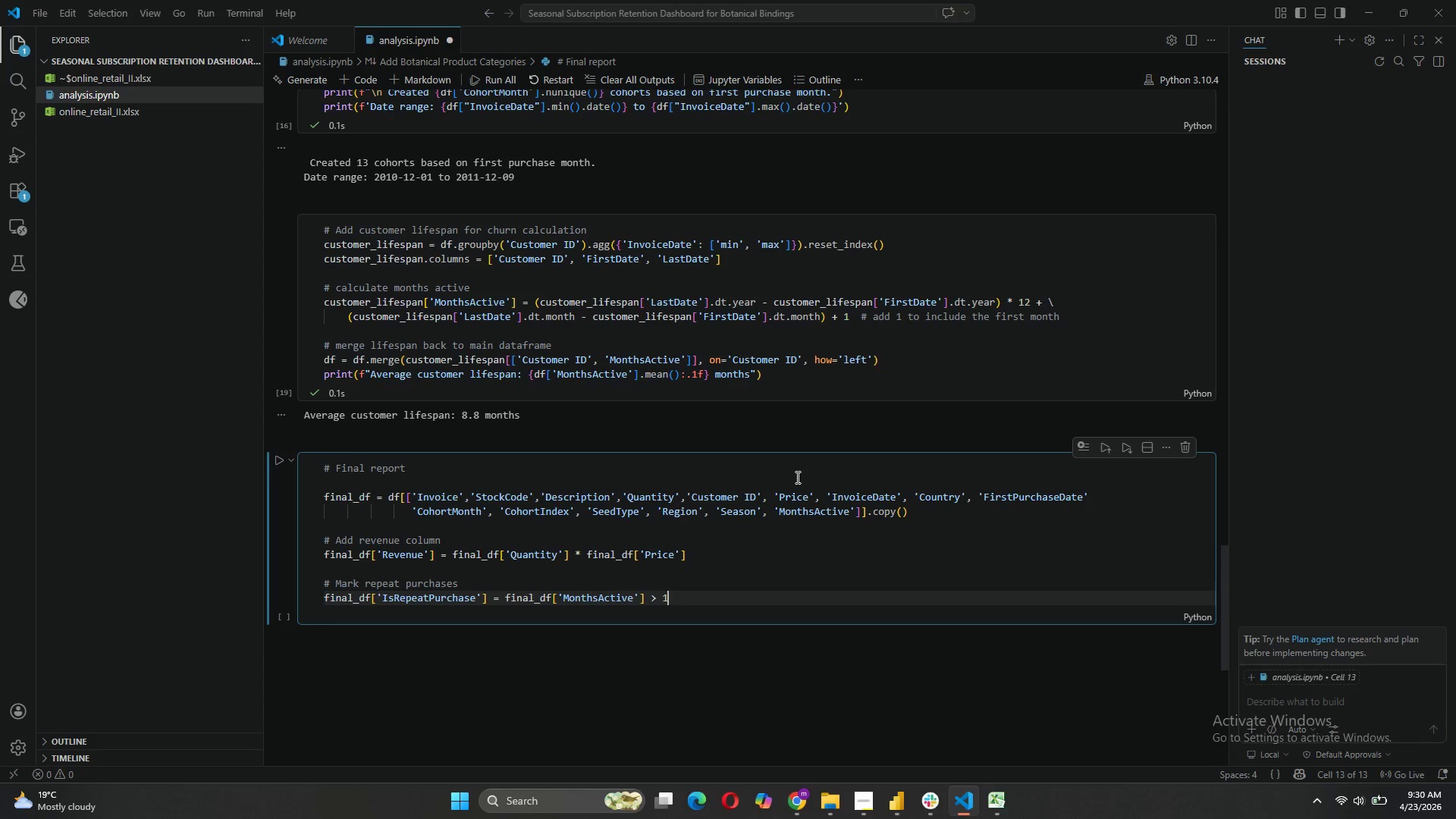 
wait(7.25)
 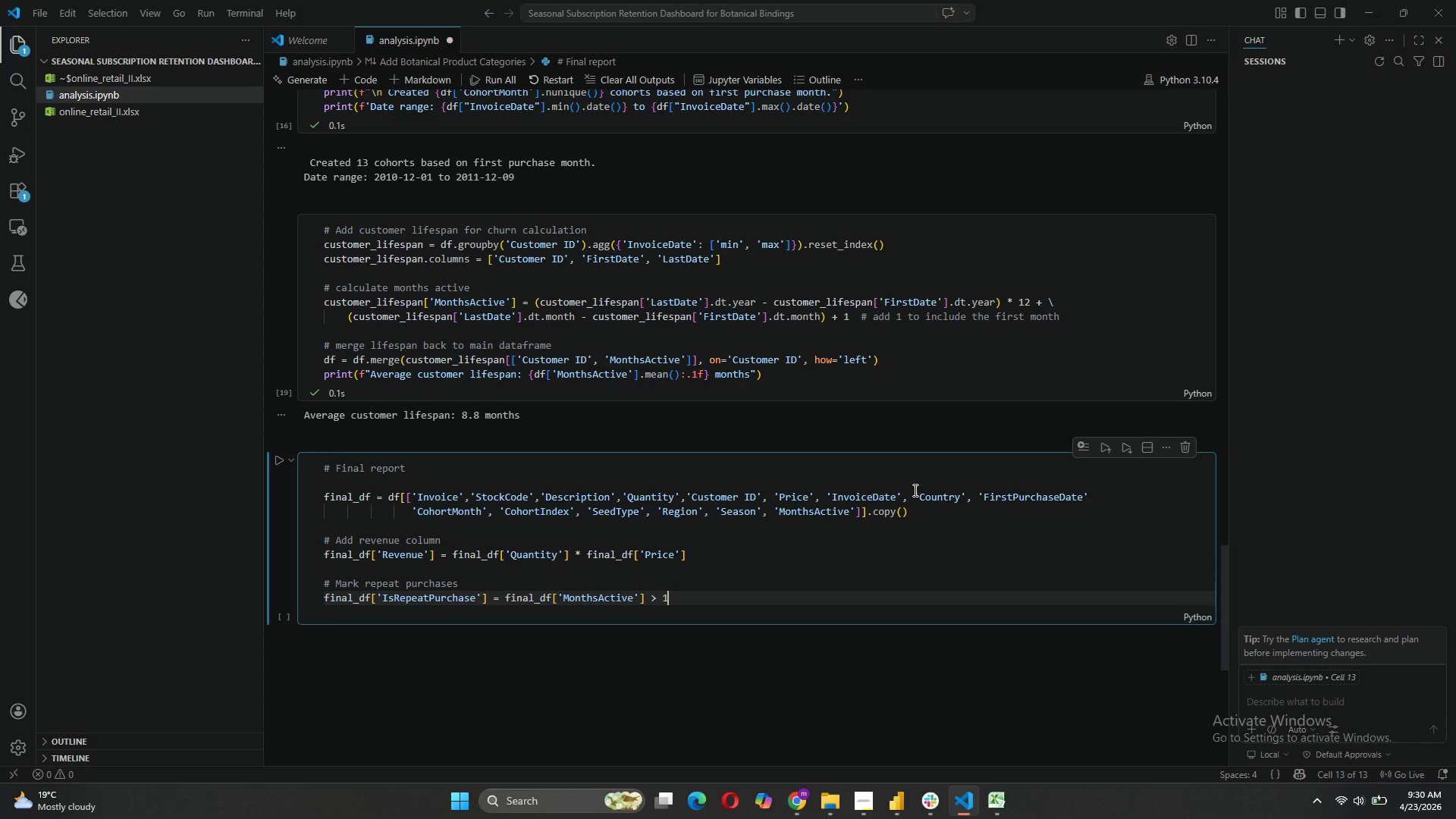 
left_click([476, 595])
 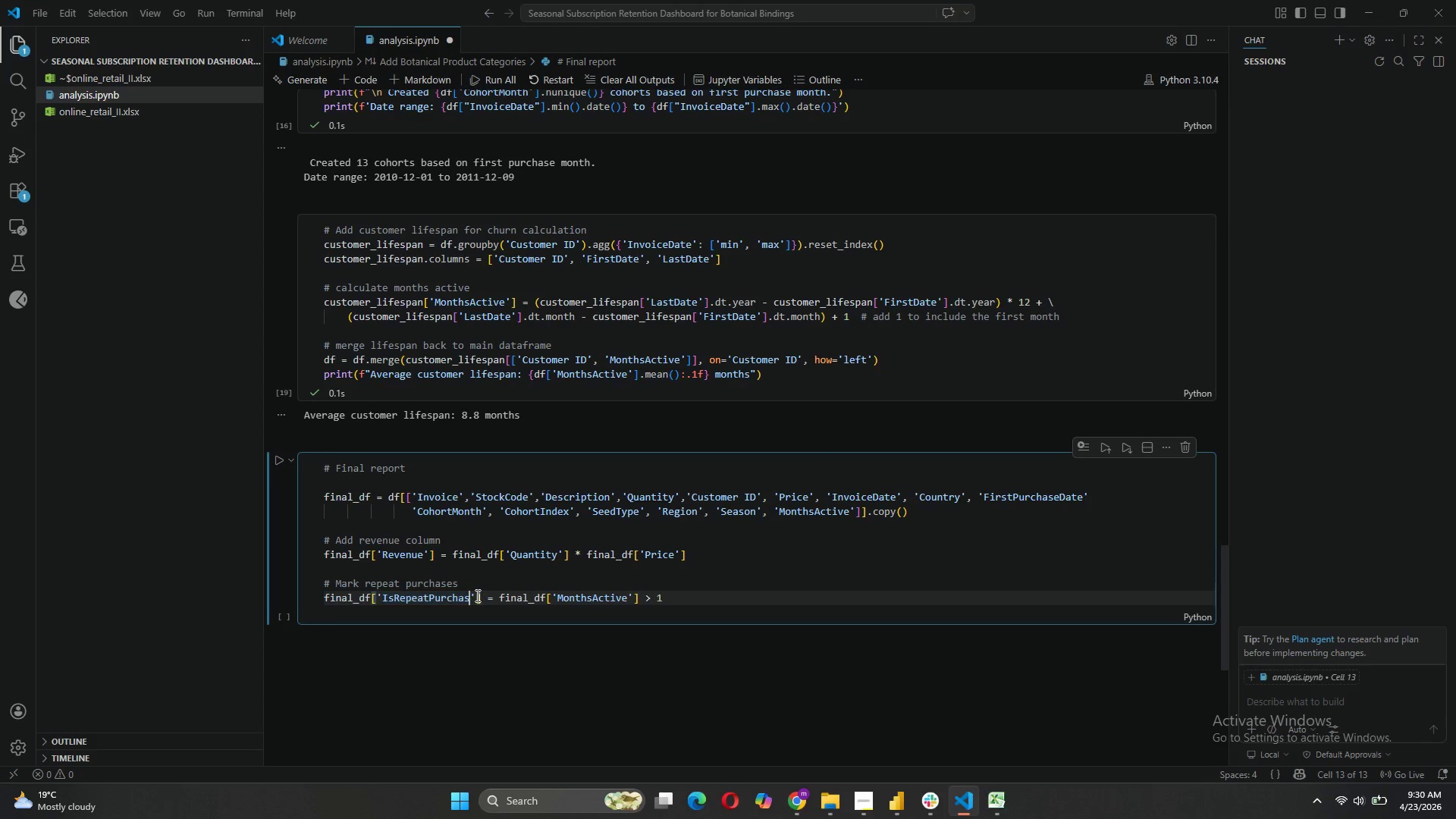 
key(Backspace)
 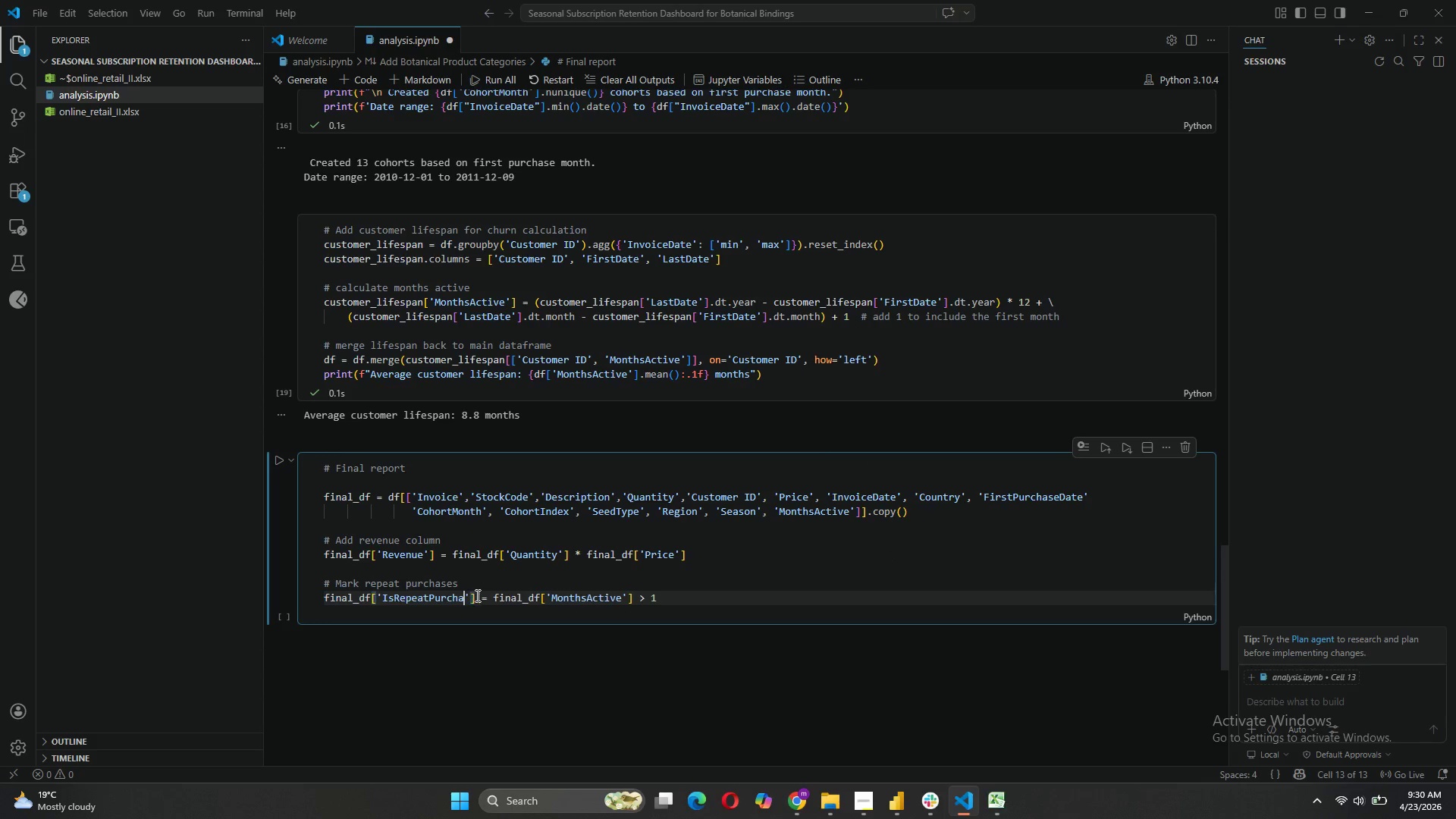 
key(Backspace)
 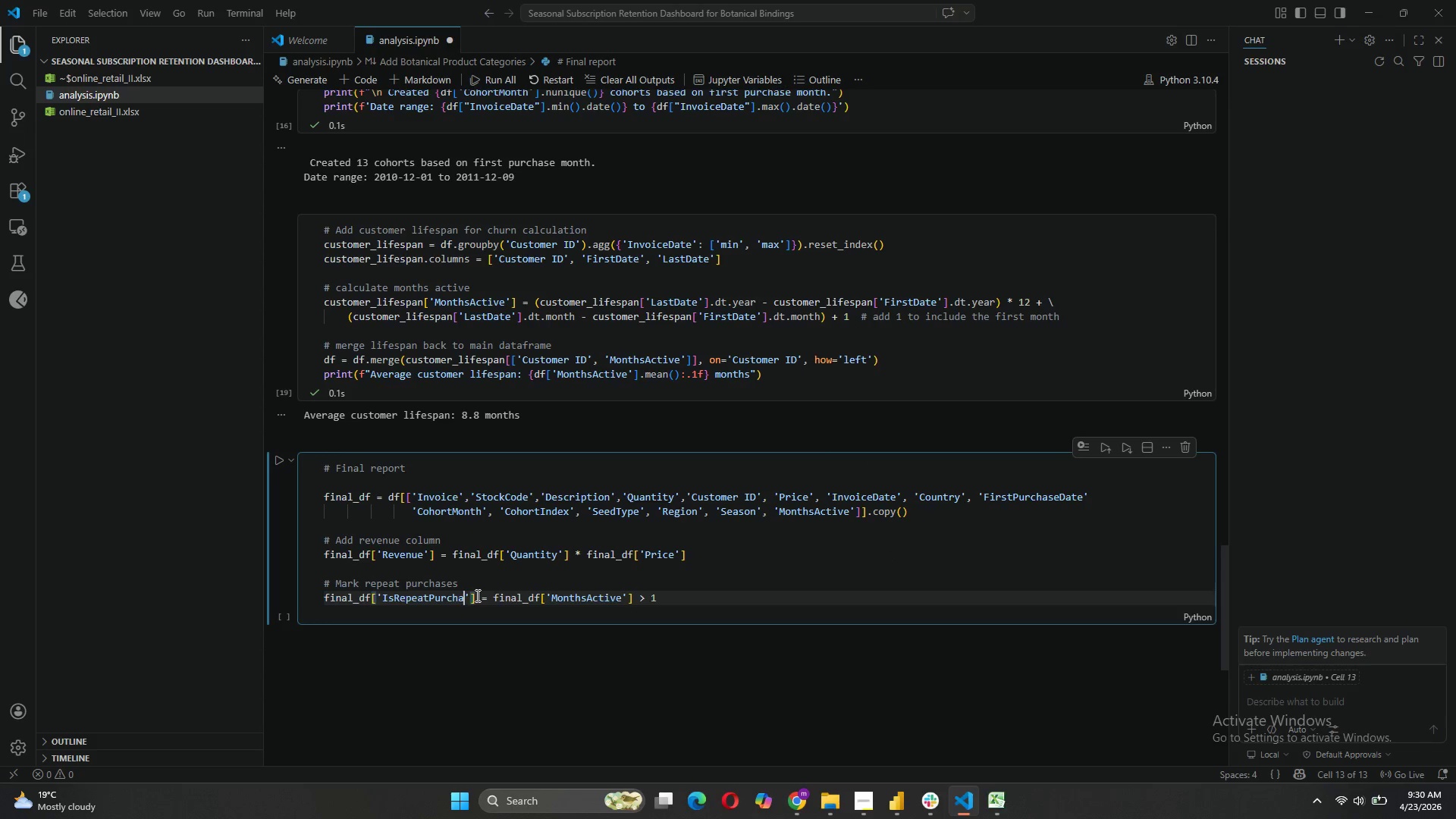 
key(Backspace)
 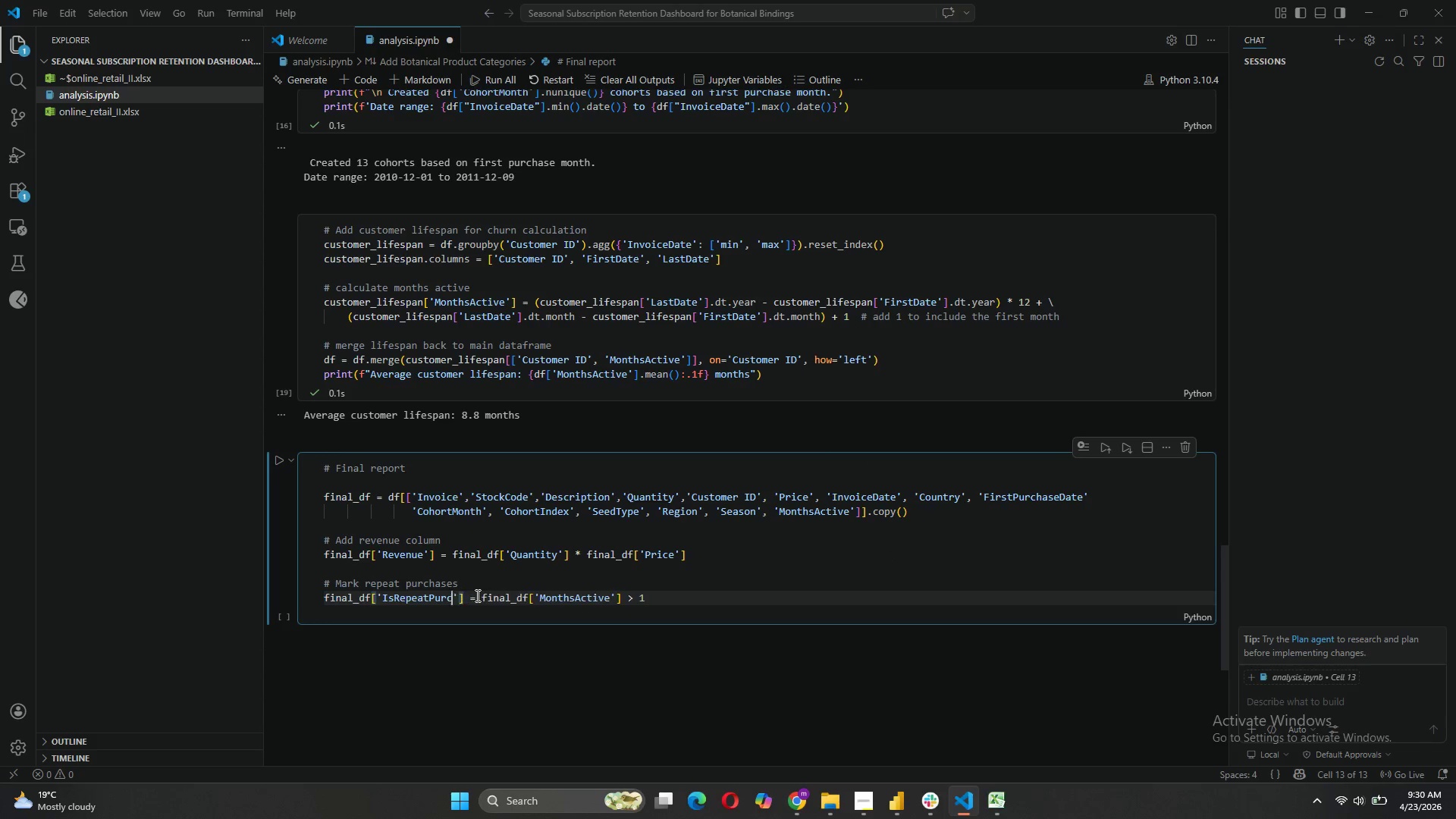 
key(Backspace)
 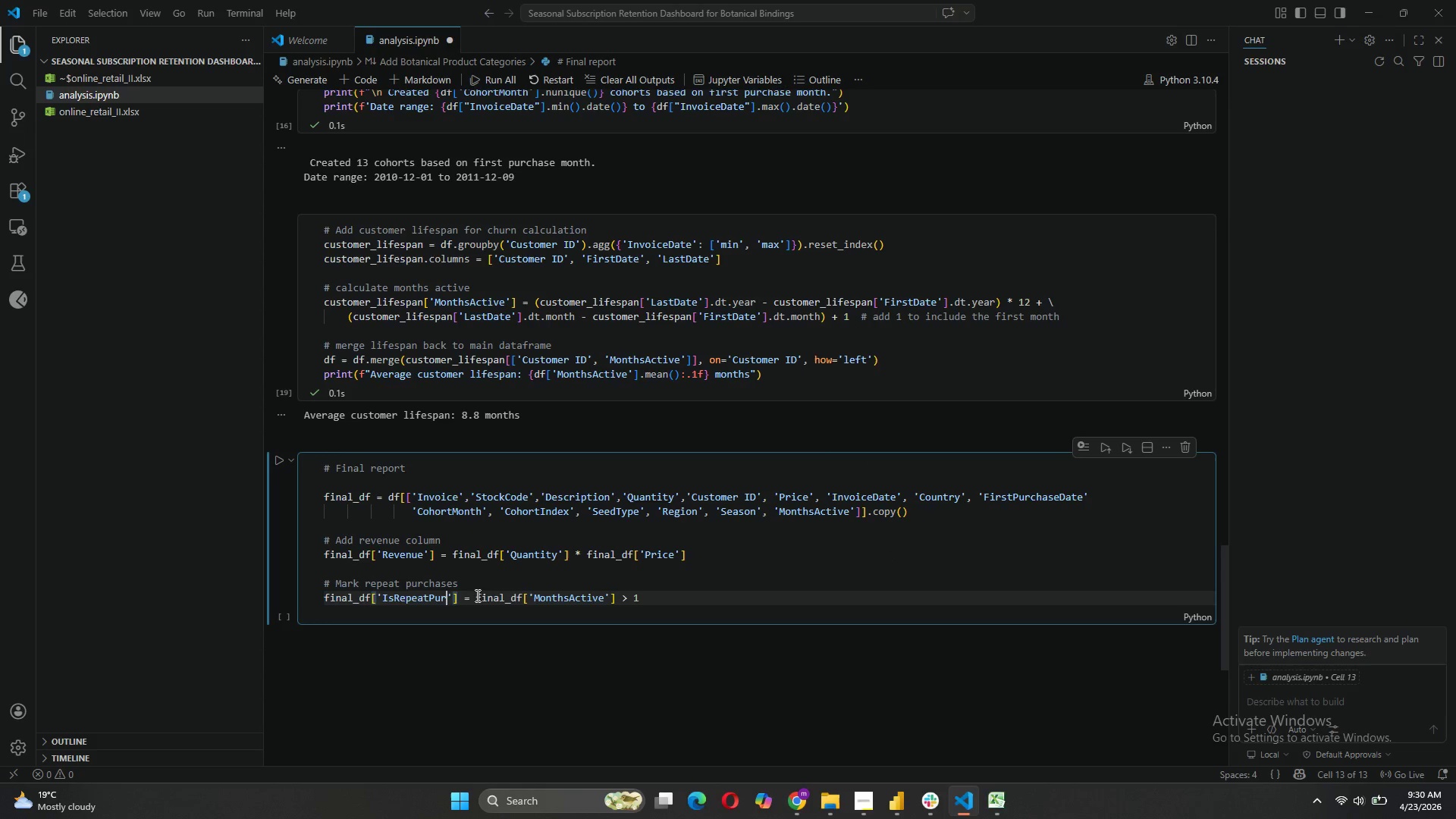 
key(Backspace)
 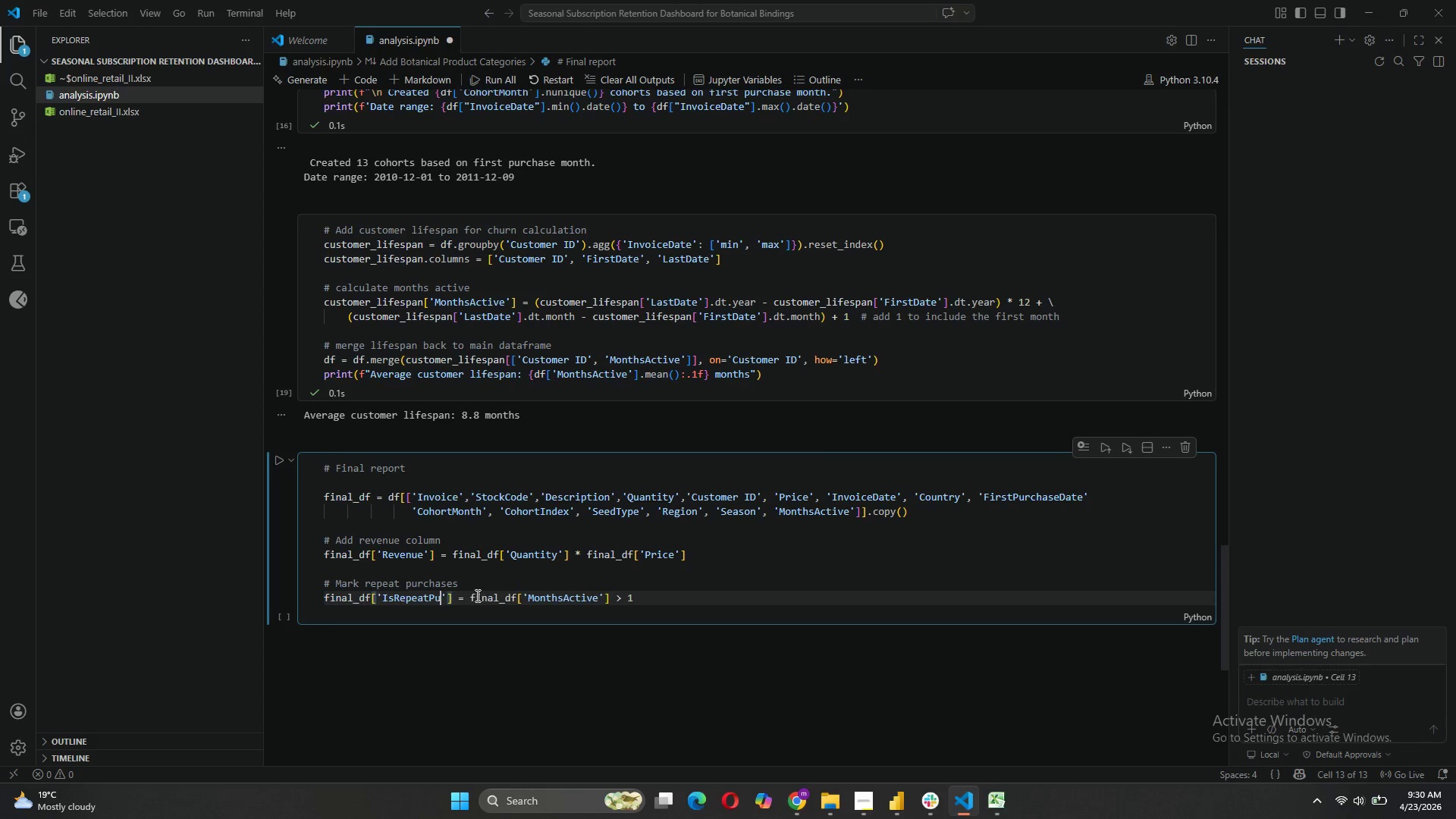 
key(Backspace)
 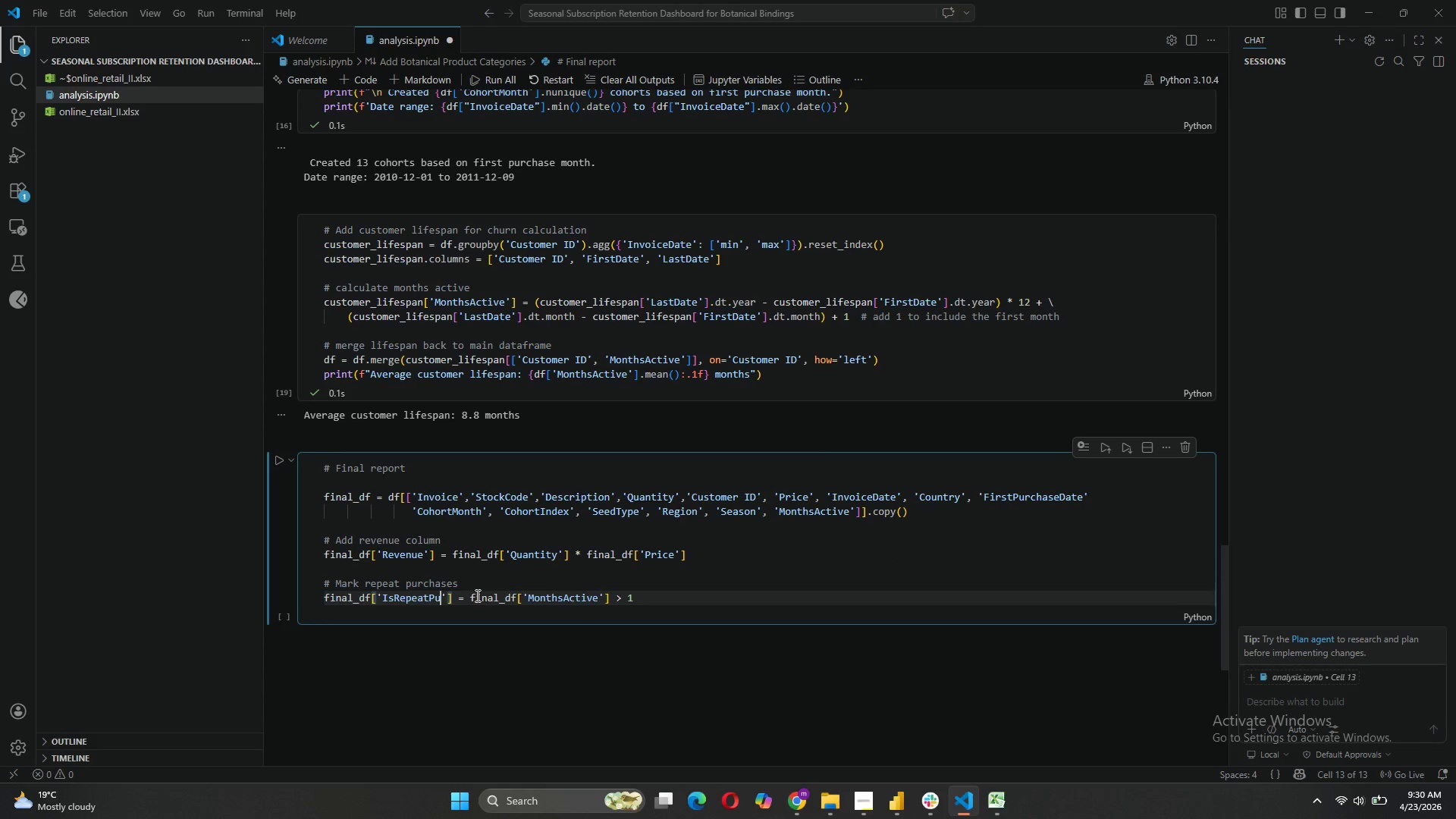 
key(Backspace)
 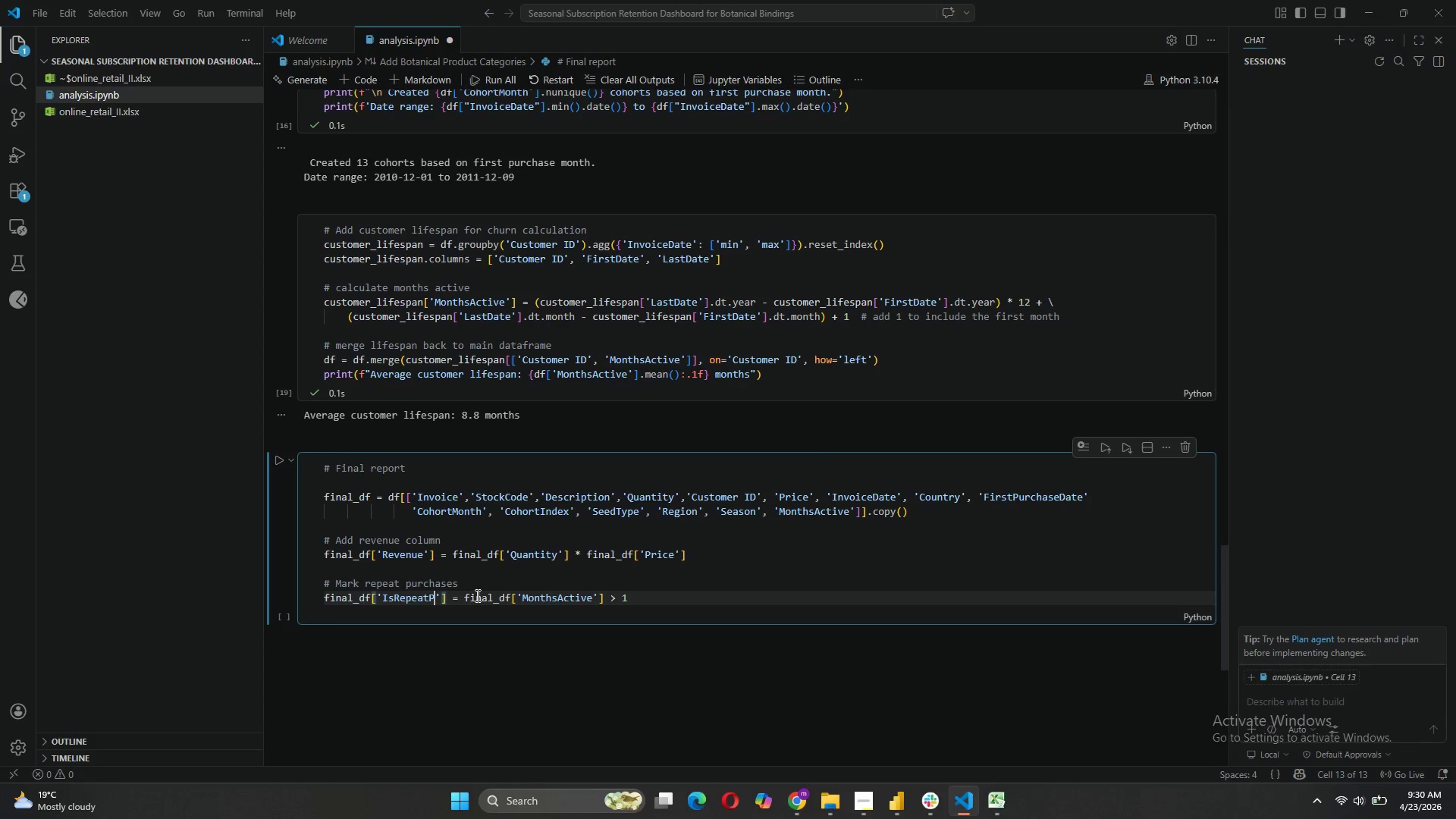 
key(Backspace)
 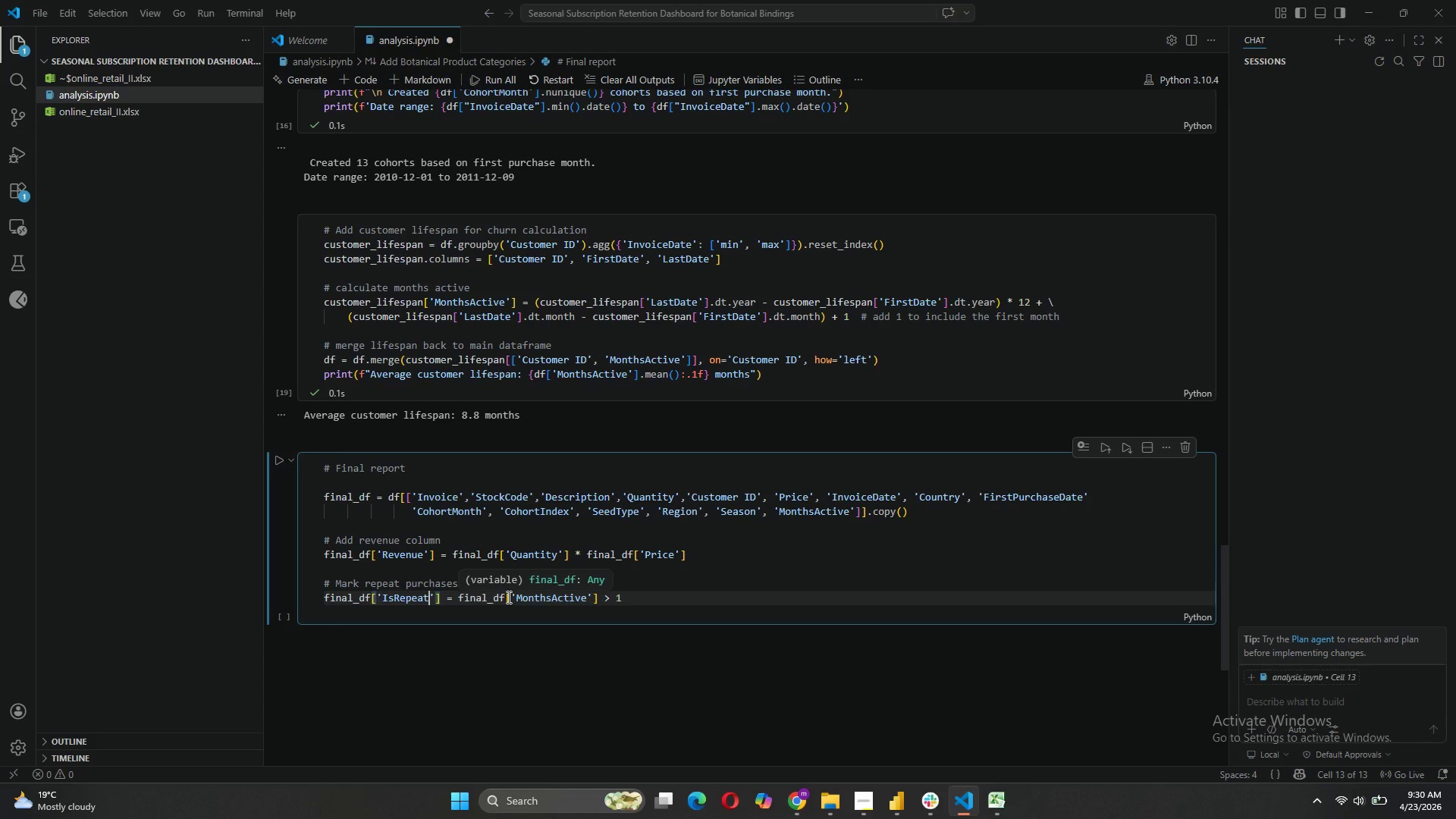 
wait(5.28)
 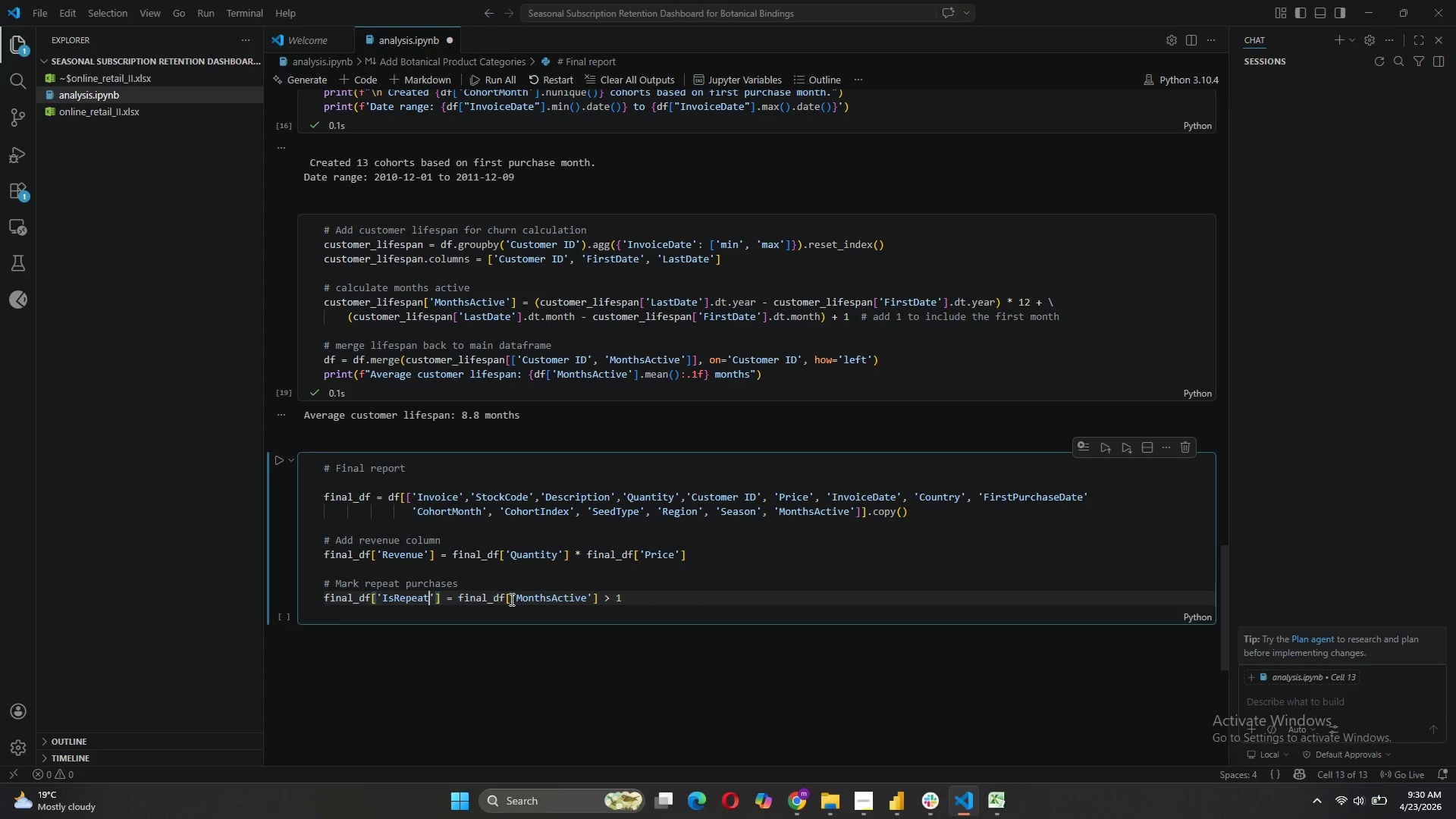 
left_click([505, 598])
 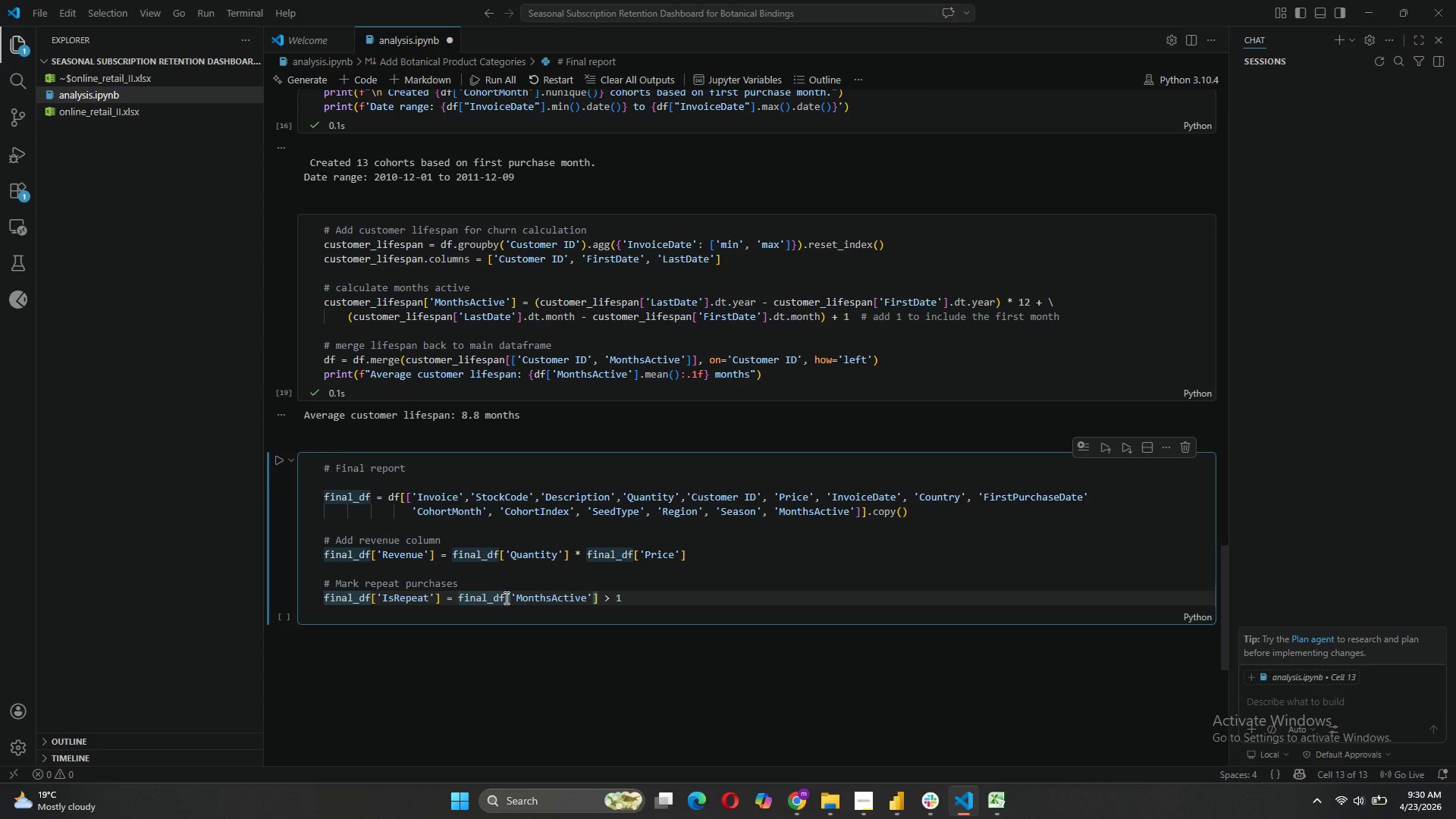 
type(.groupby)
 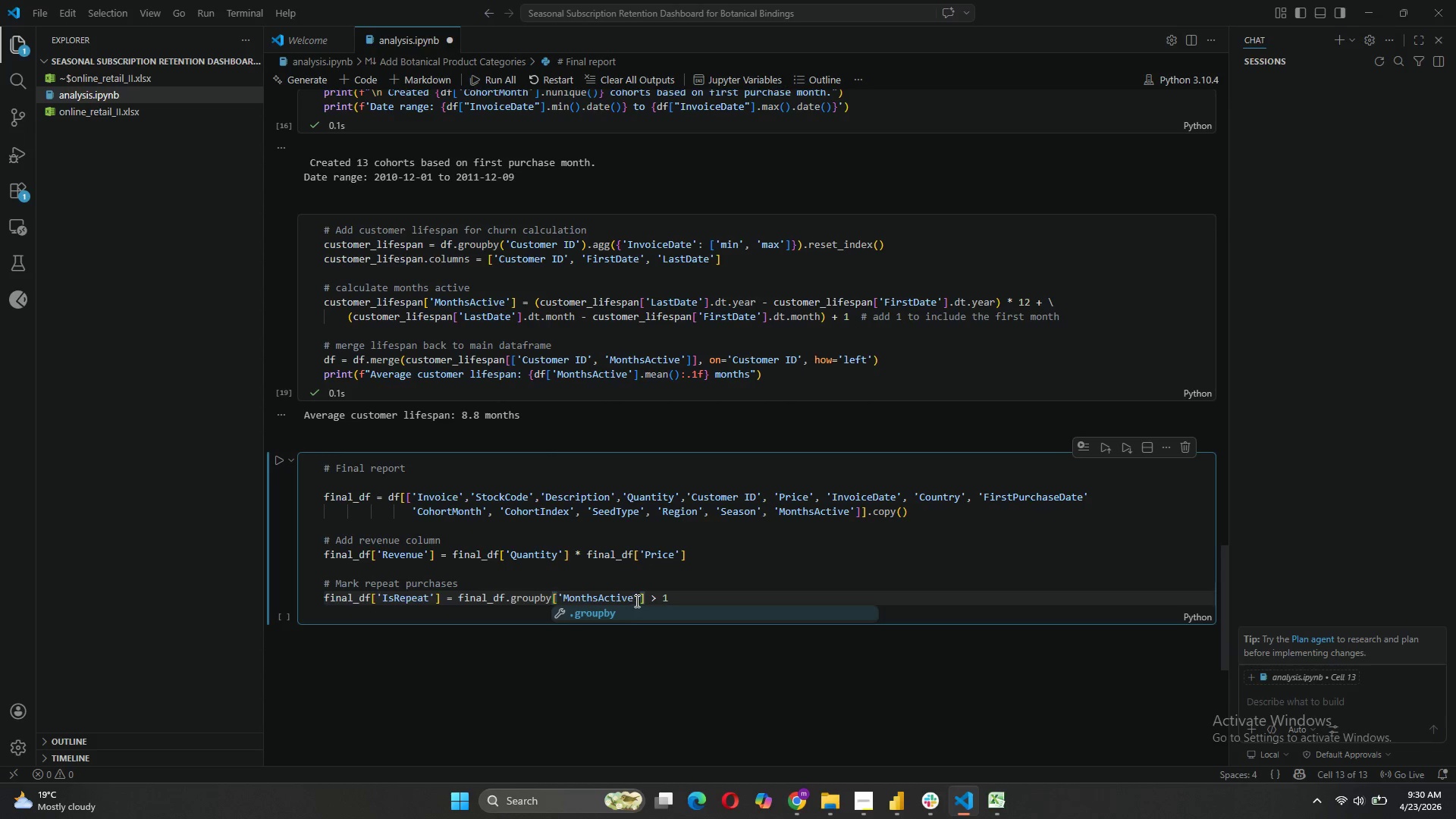 
left_click([635, 601])
 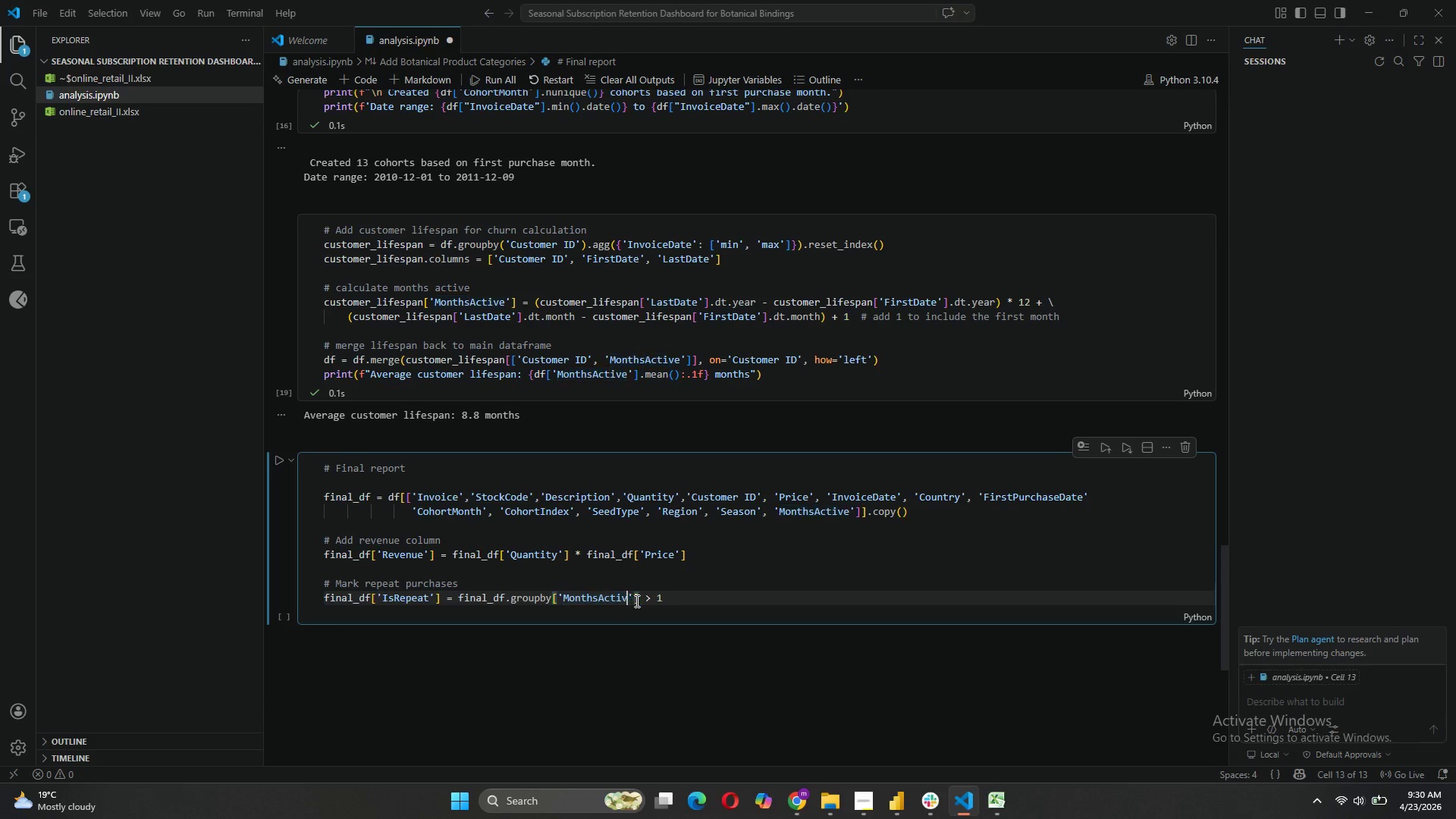 
key(Backspace)
key(Backspace)
key(Backspace)
key(Backspace)
key(Backspace)
key(Backspace)
key(Backspace)
key(Backspace)
key(Backspace)
key(Backspace)
key(Backspace)
key(Backspace)
type(CustomerI)
 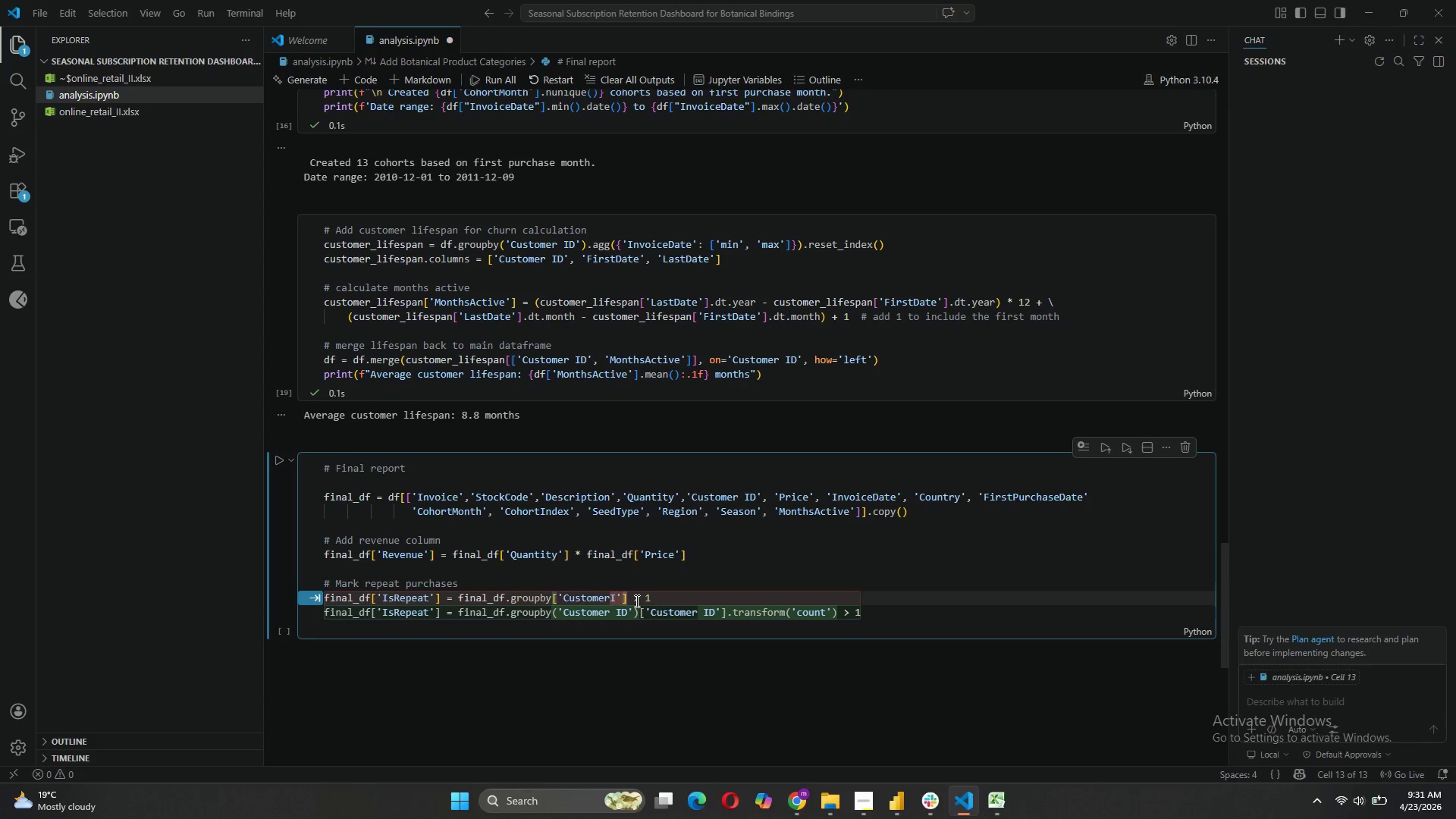 
key(D)
 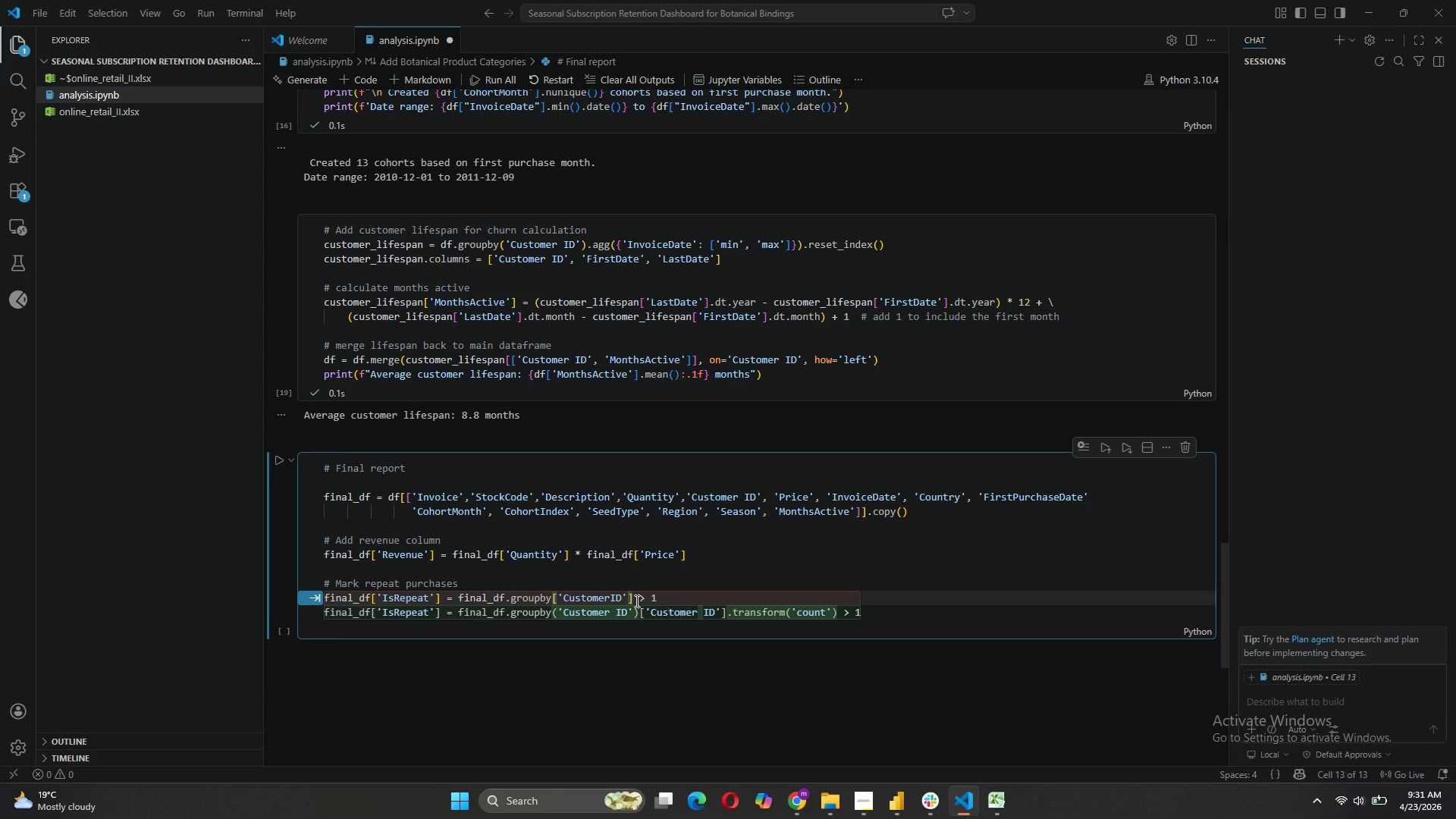 
key(ArrowRight)
 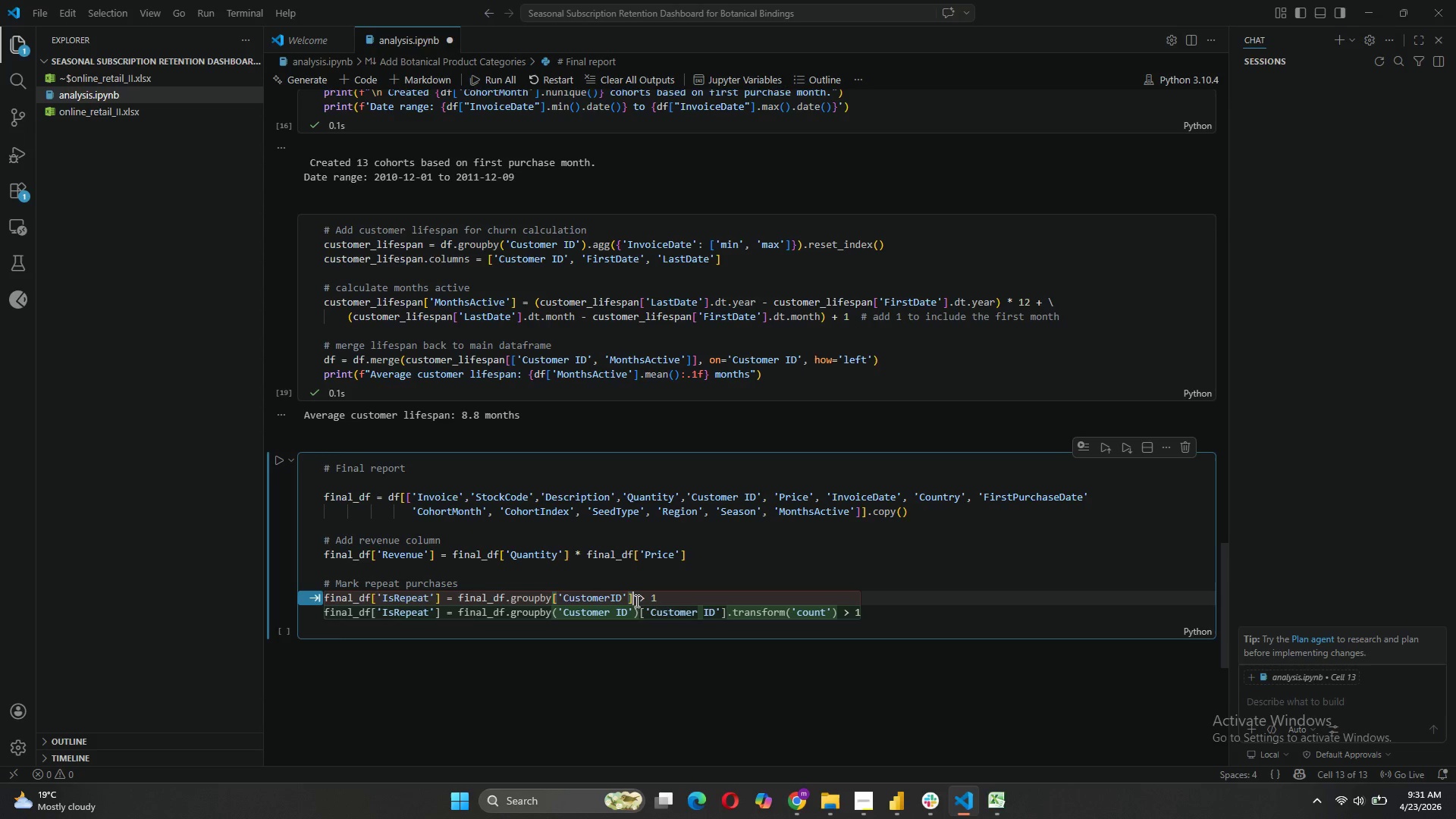 
key(ArrowRight)
 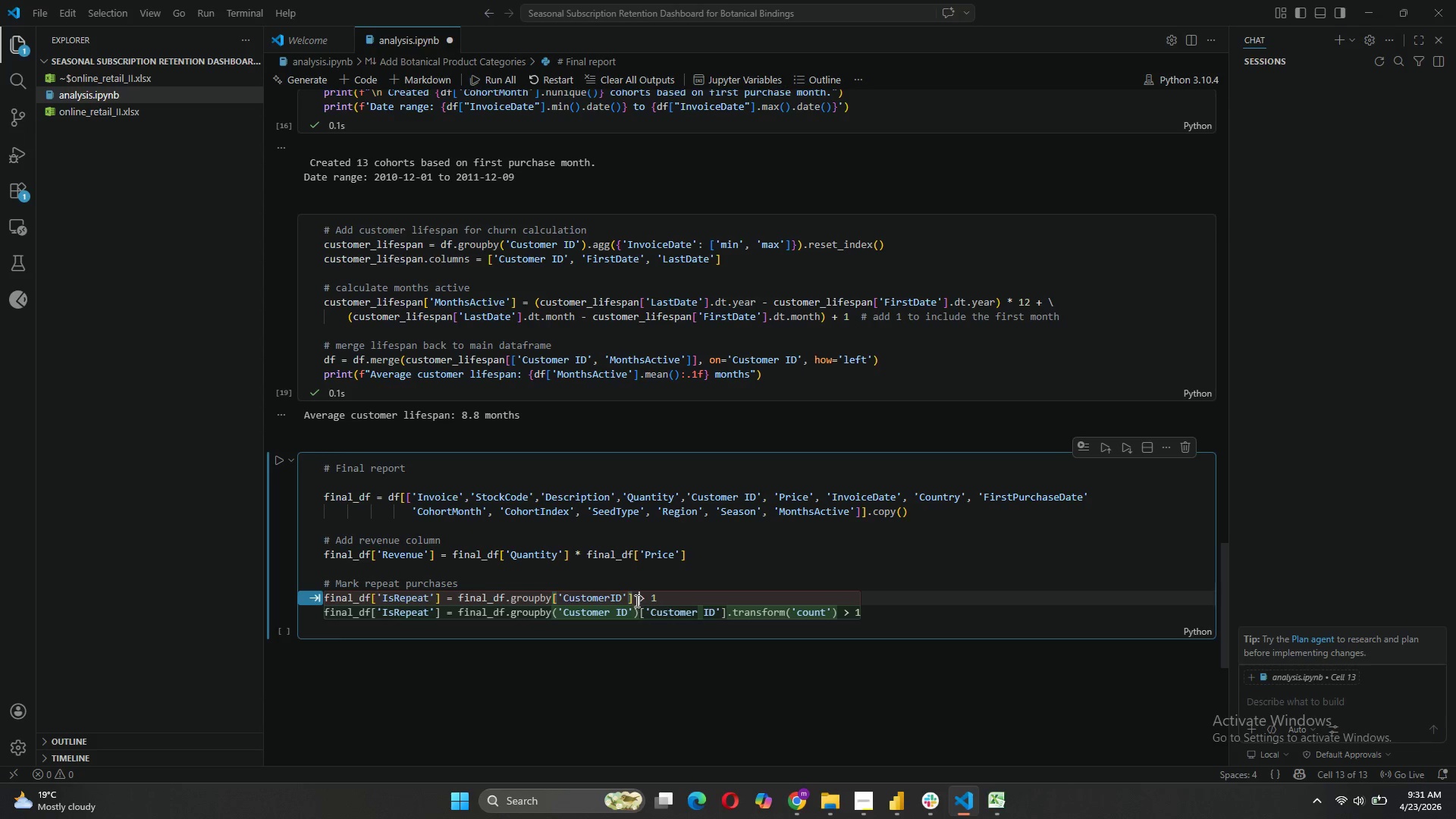 
key(ArrowRight)
 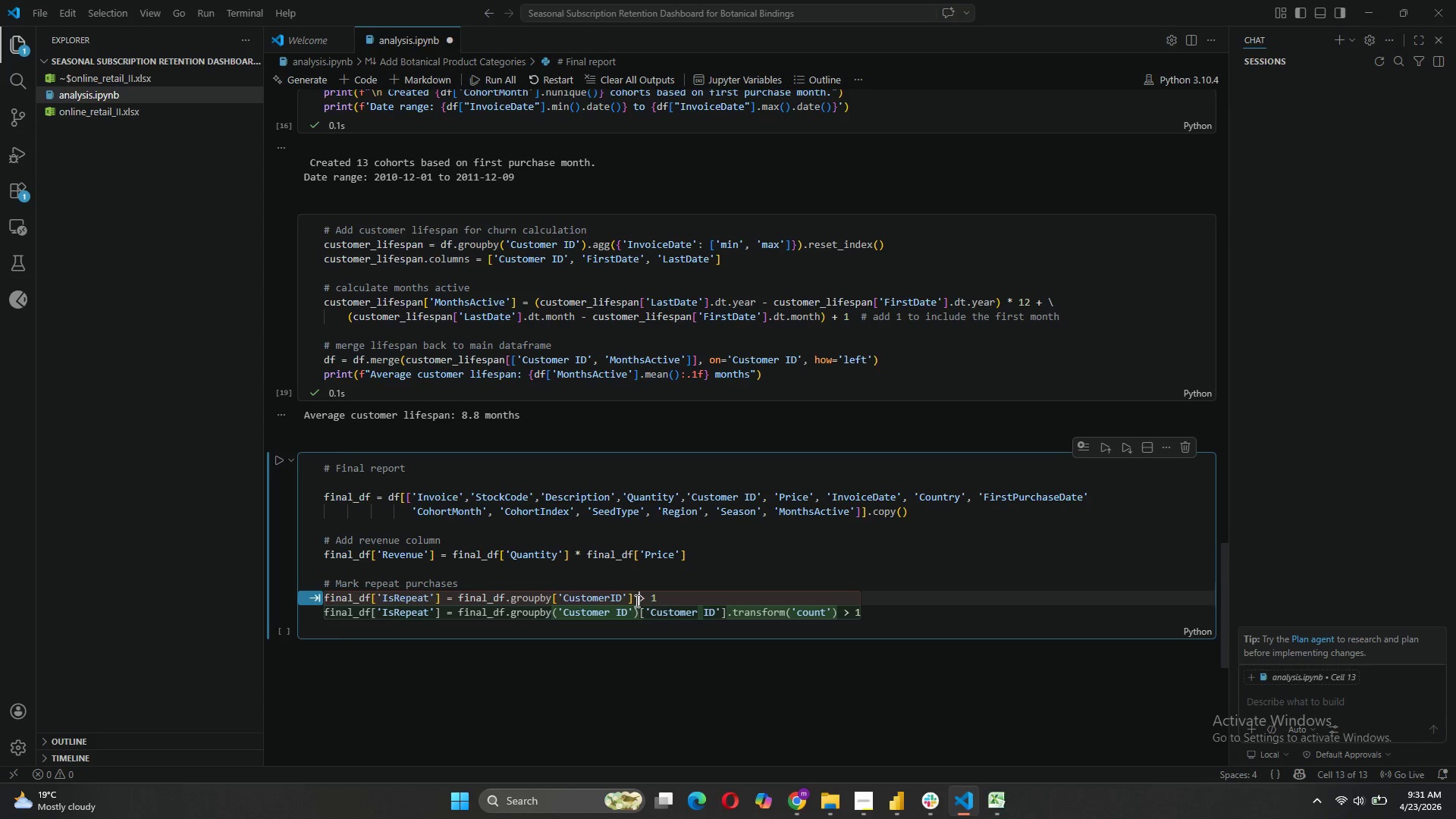 
key(ArrowRight)
 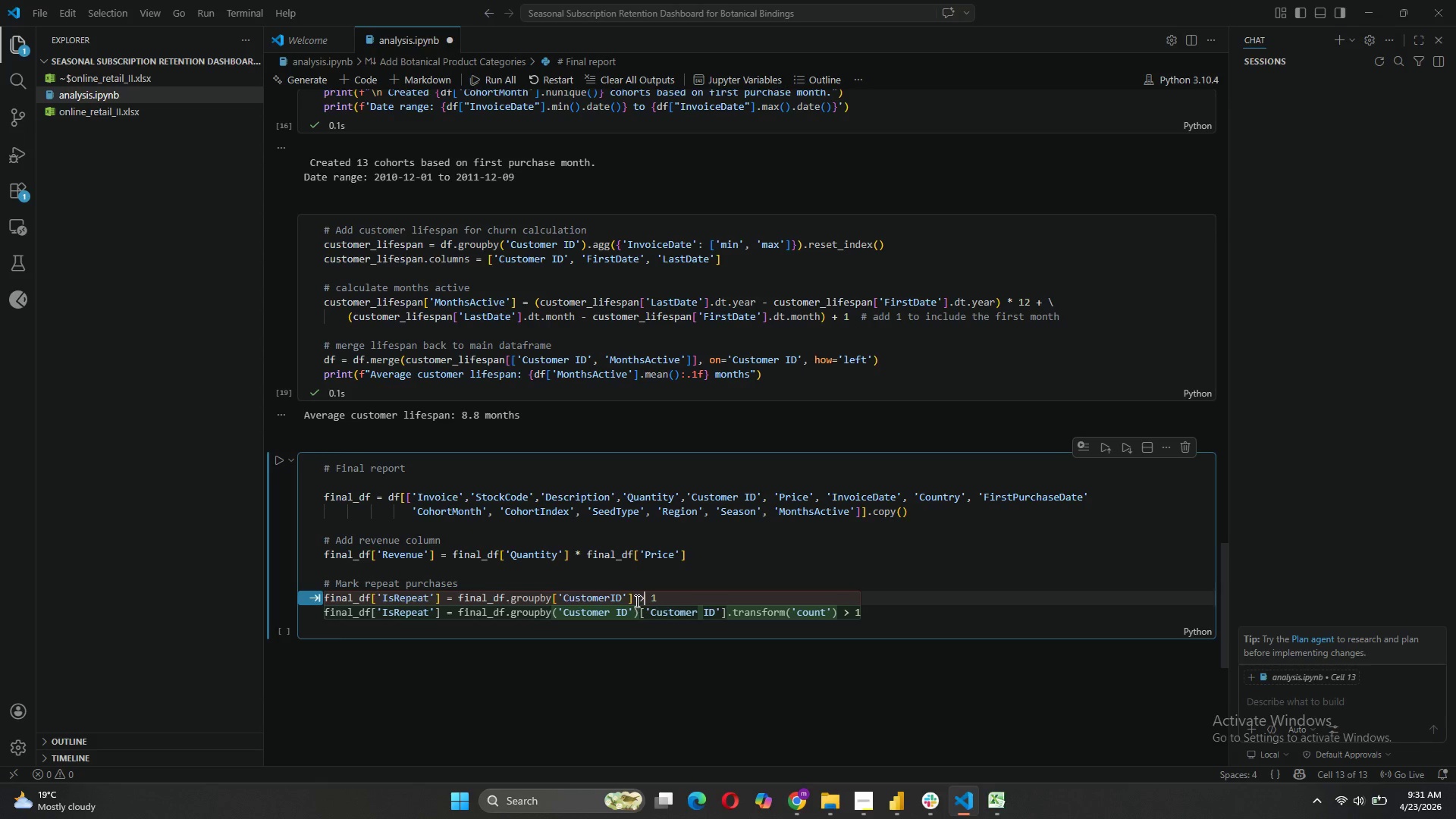 
key(ArrowRight)
 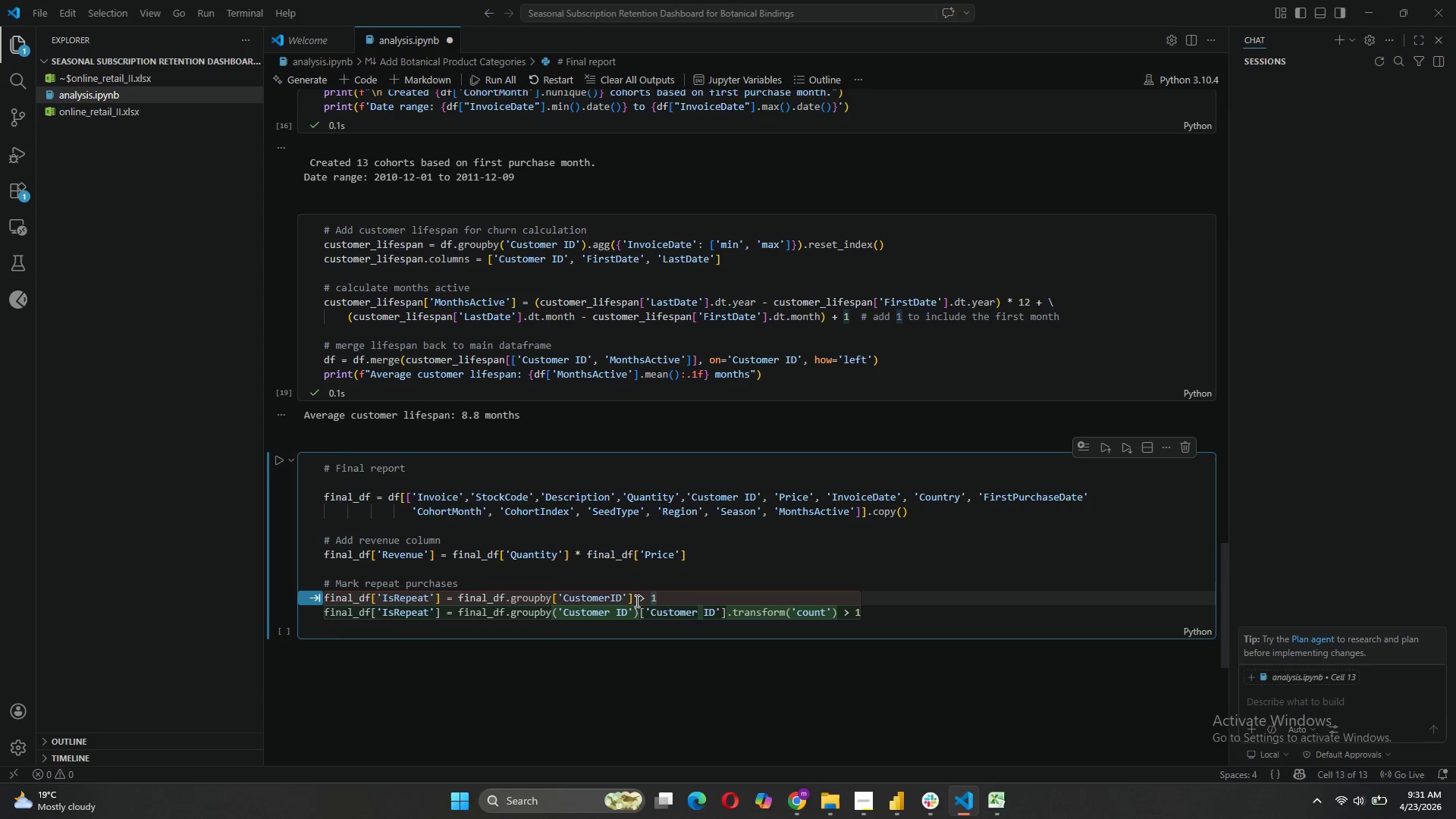 
key(ArrowRight)
 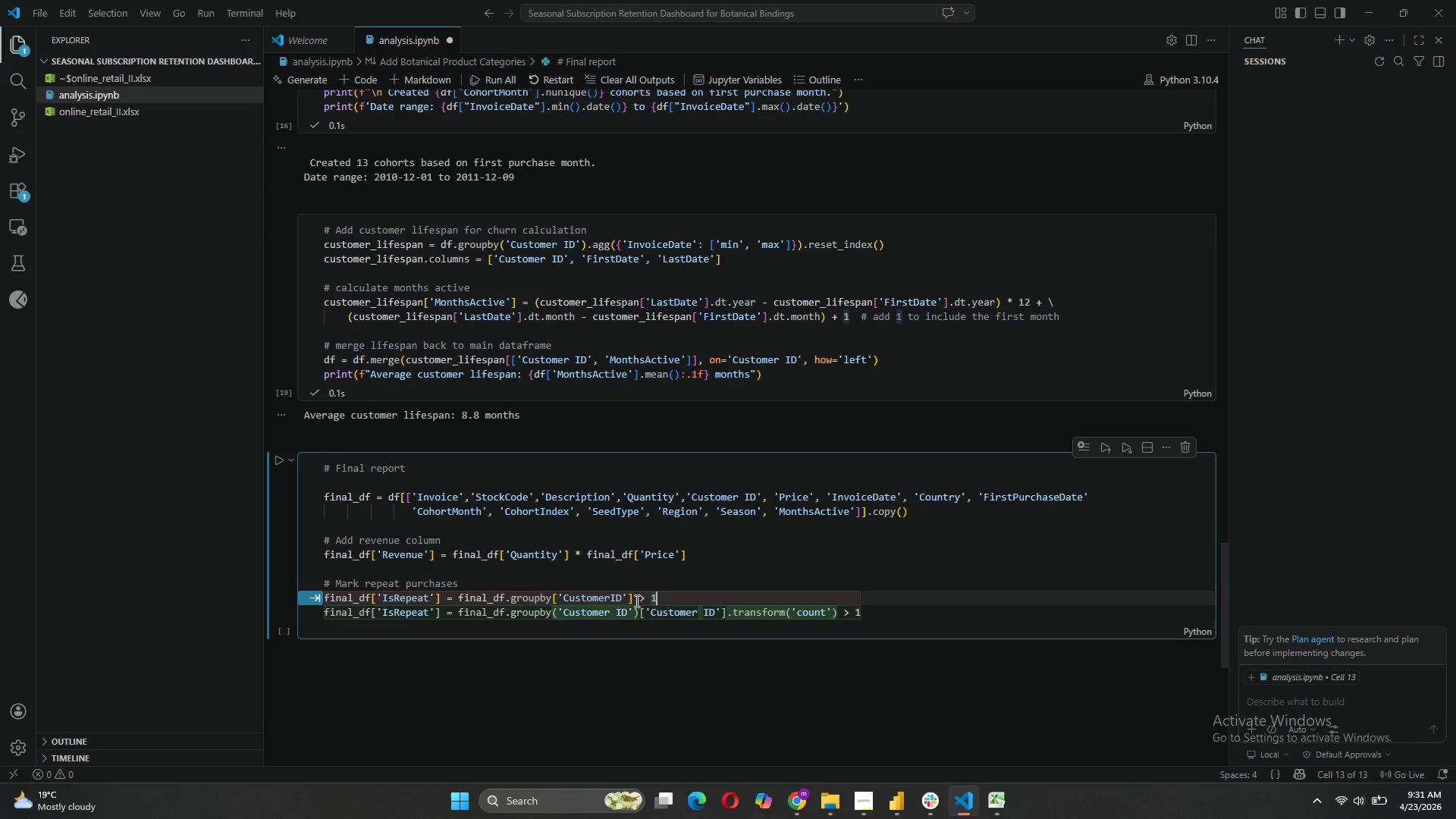 
key(Backspace)
key(Backspace)
key(Backspace)
key(Backspace)
type(.CUM)
key(Backspace)
key(Backspace)
key(Backspace)
type(cumco)
key(Tab)
 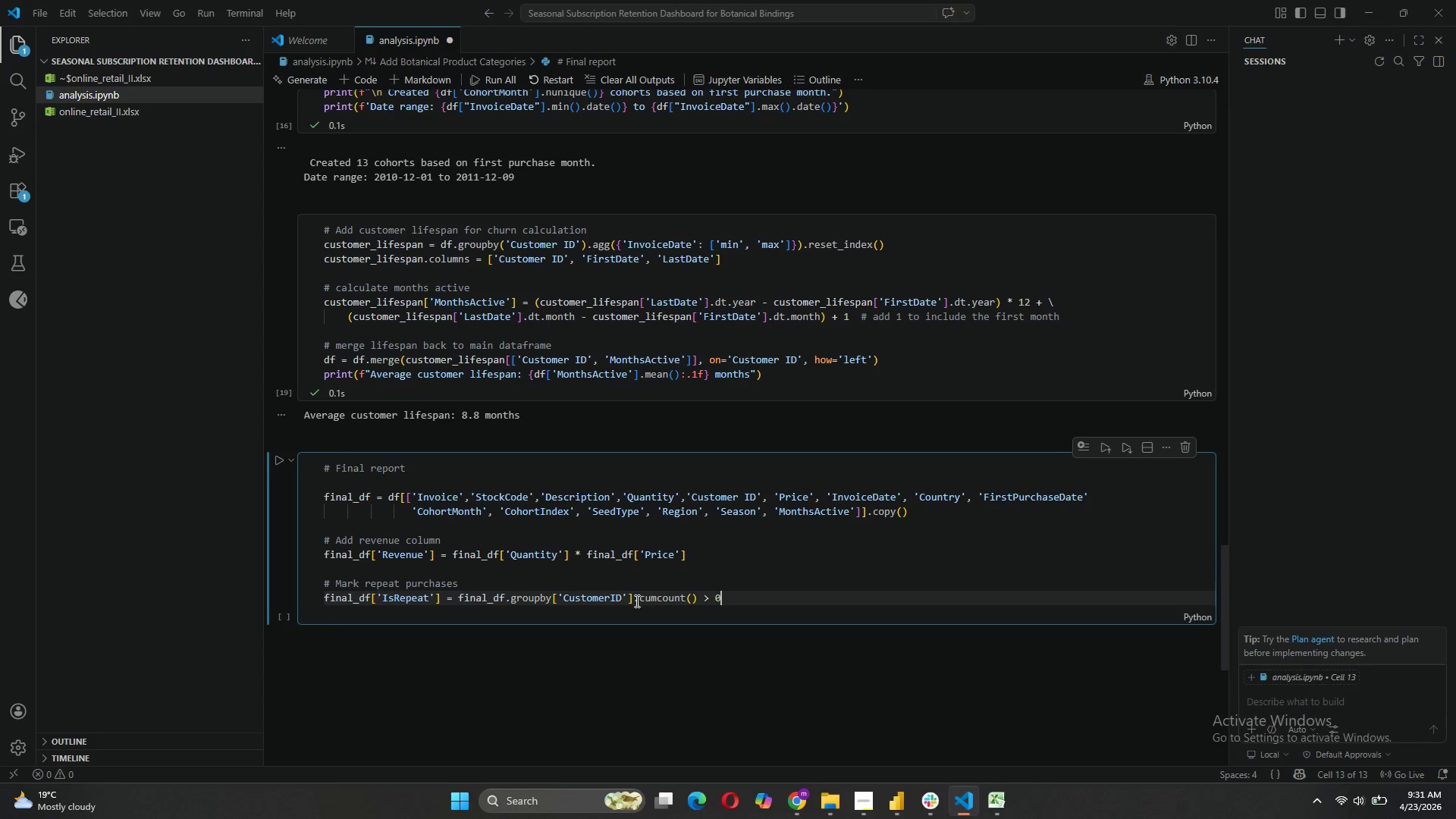 
key(Enter)
 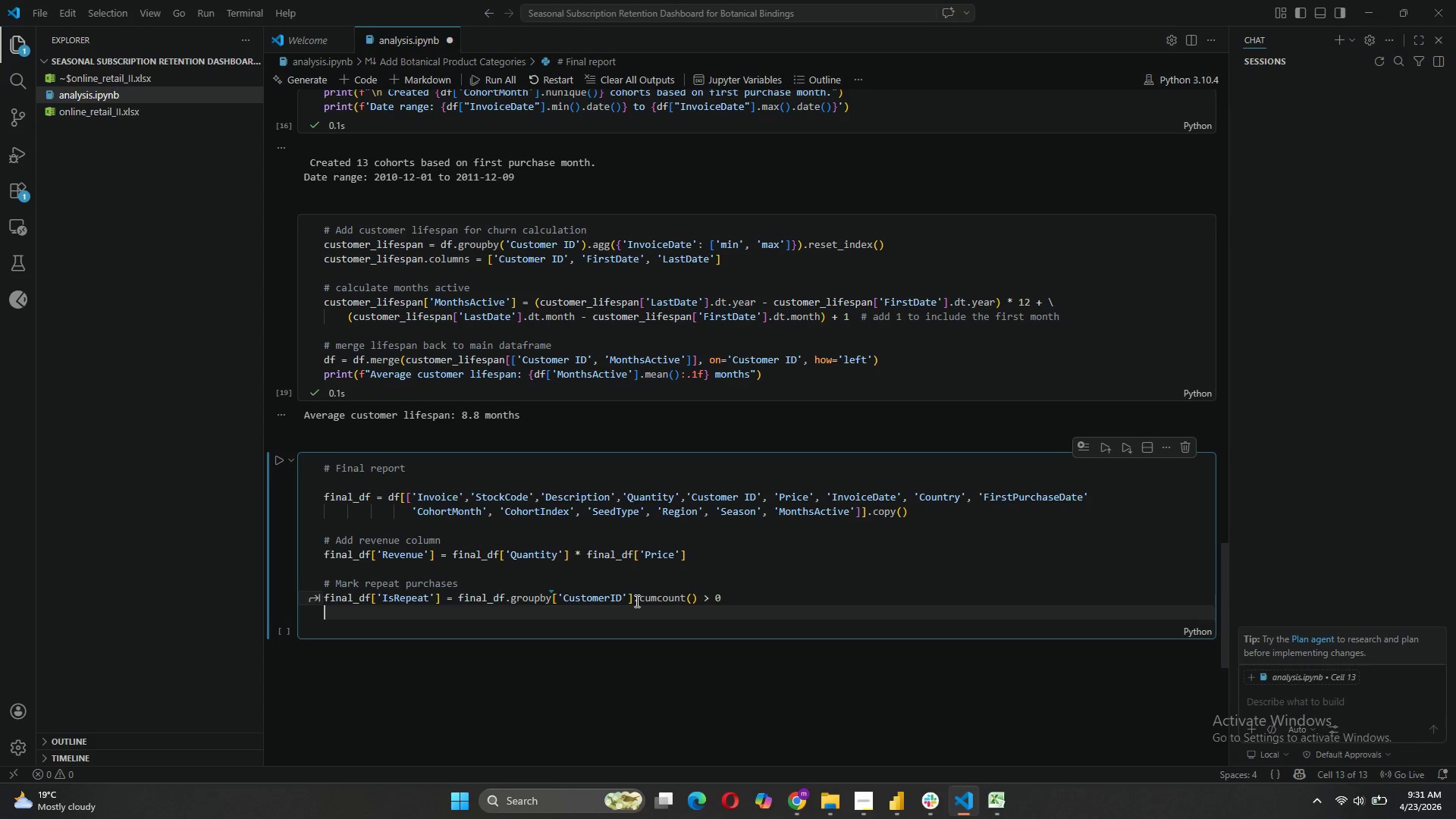 
key(Enter)
 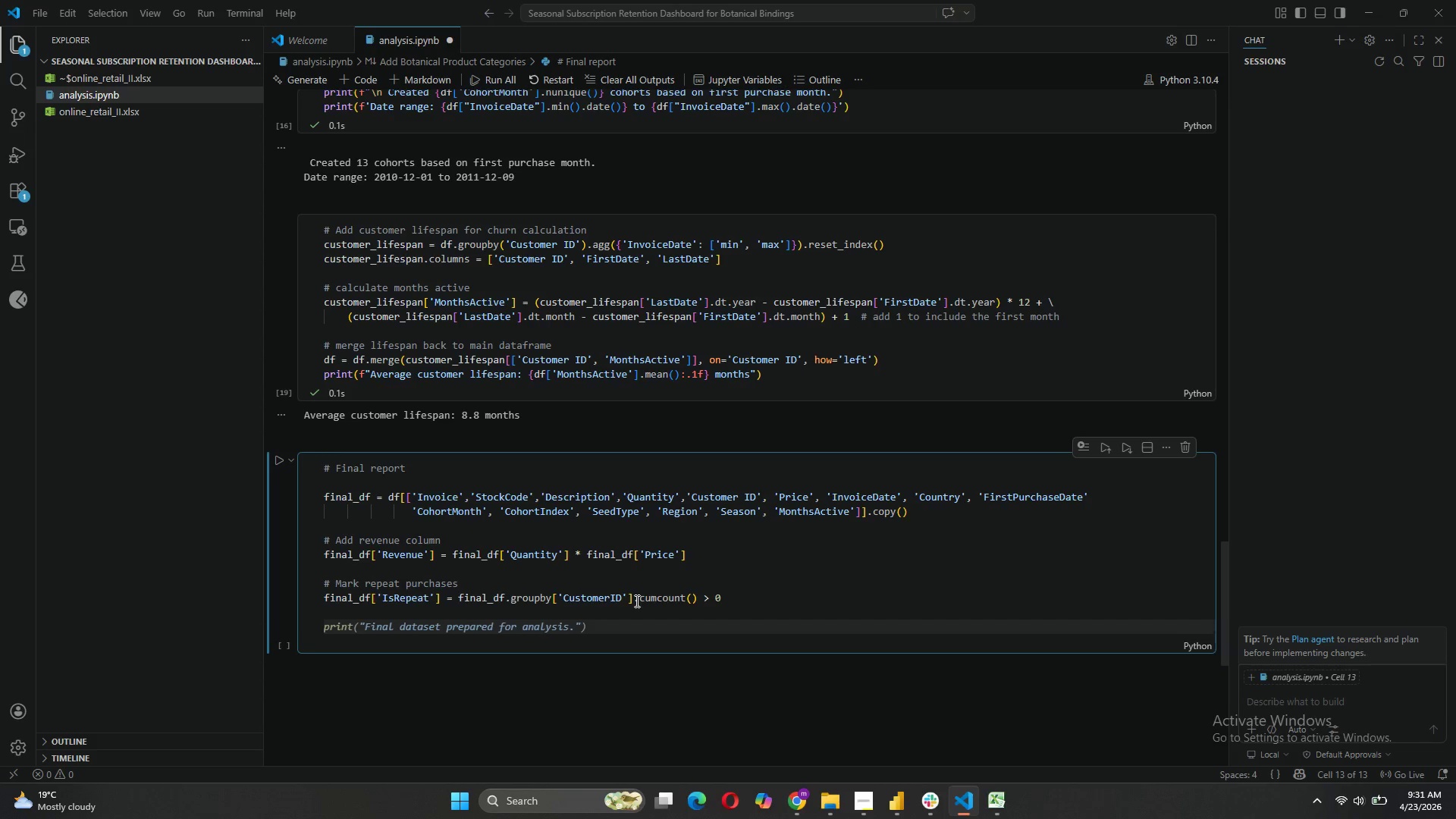 
type(# sort by customer and date)
 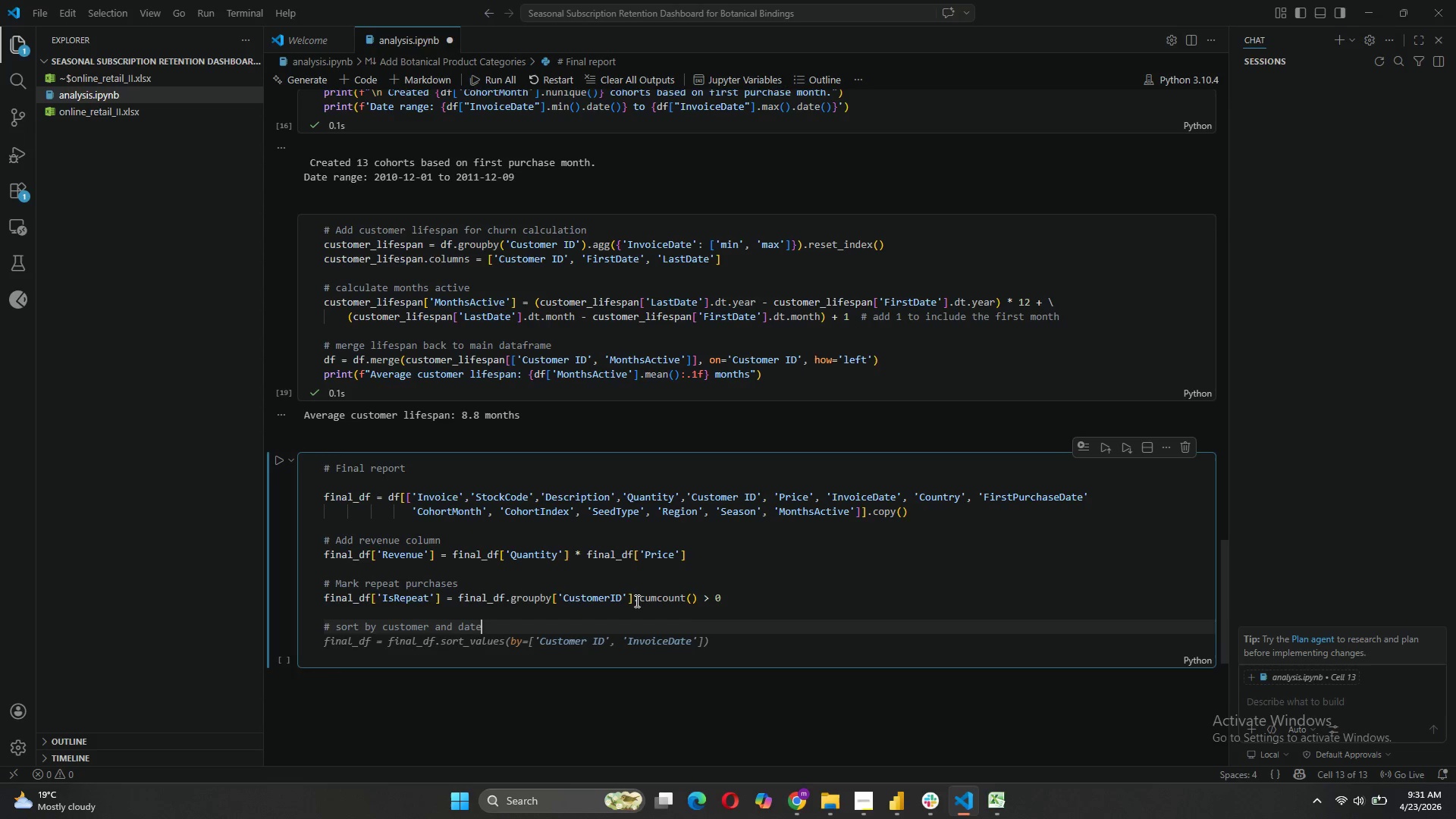 
key(Enter)
 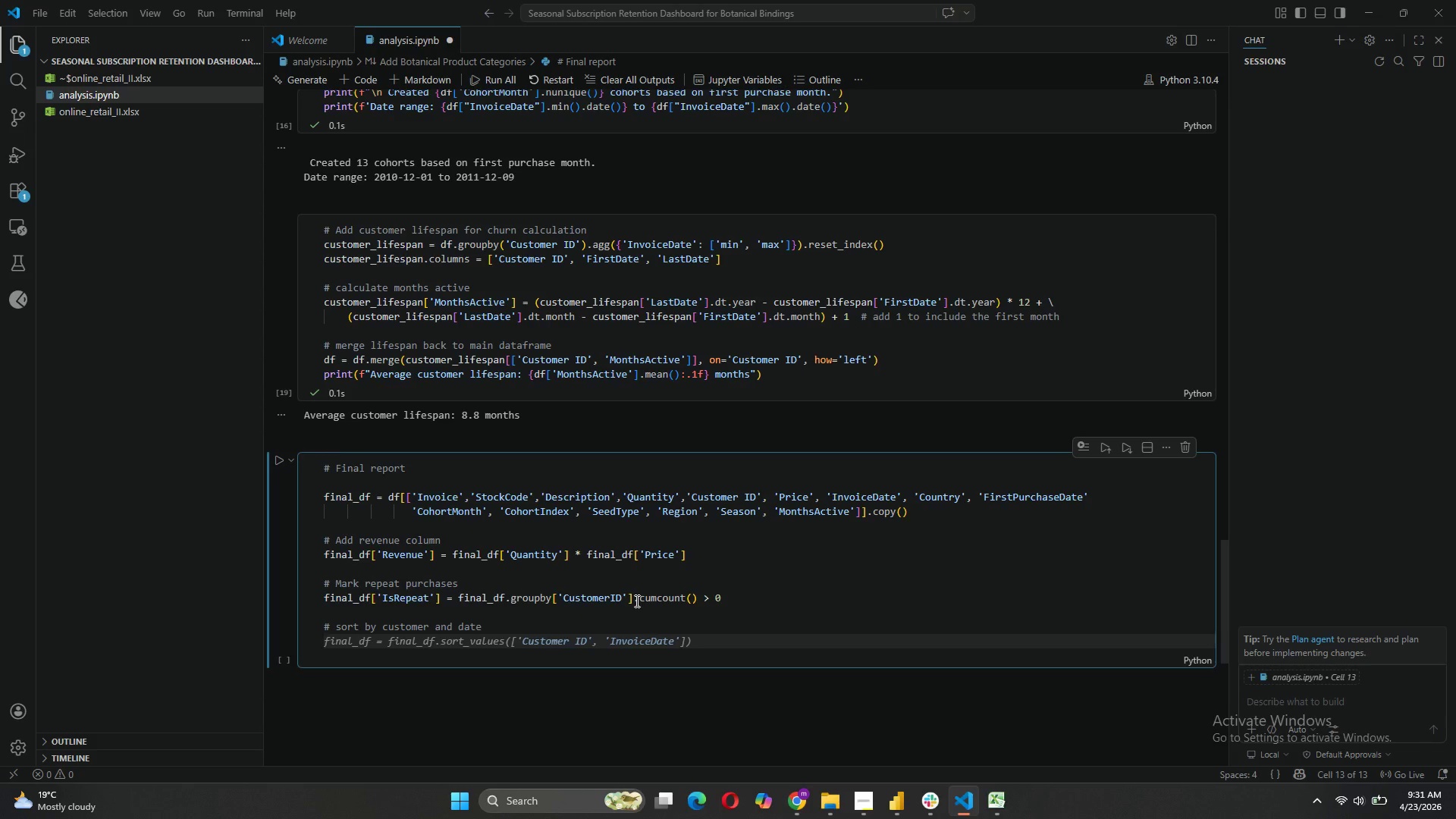 
type(final_df)
key(Tab)
key(Tab)
 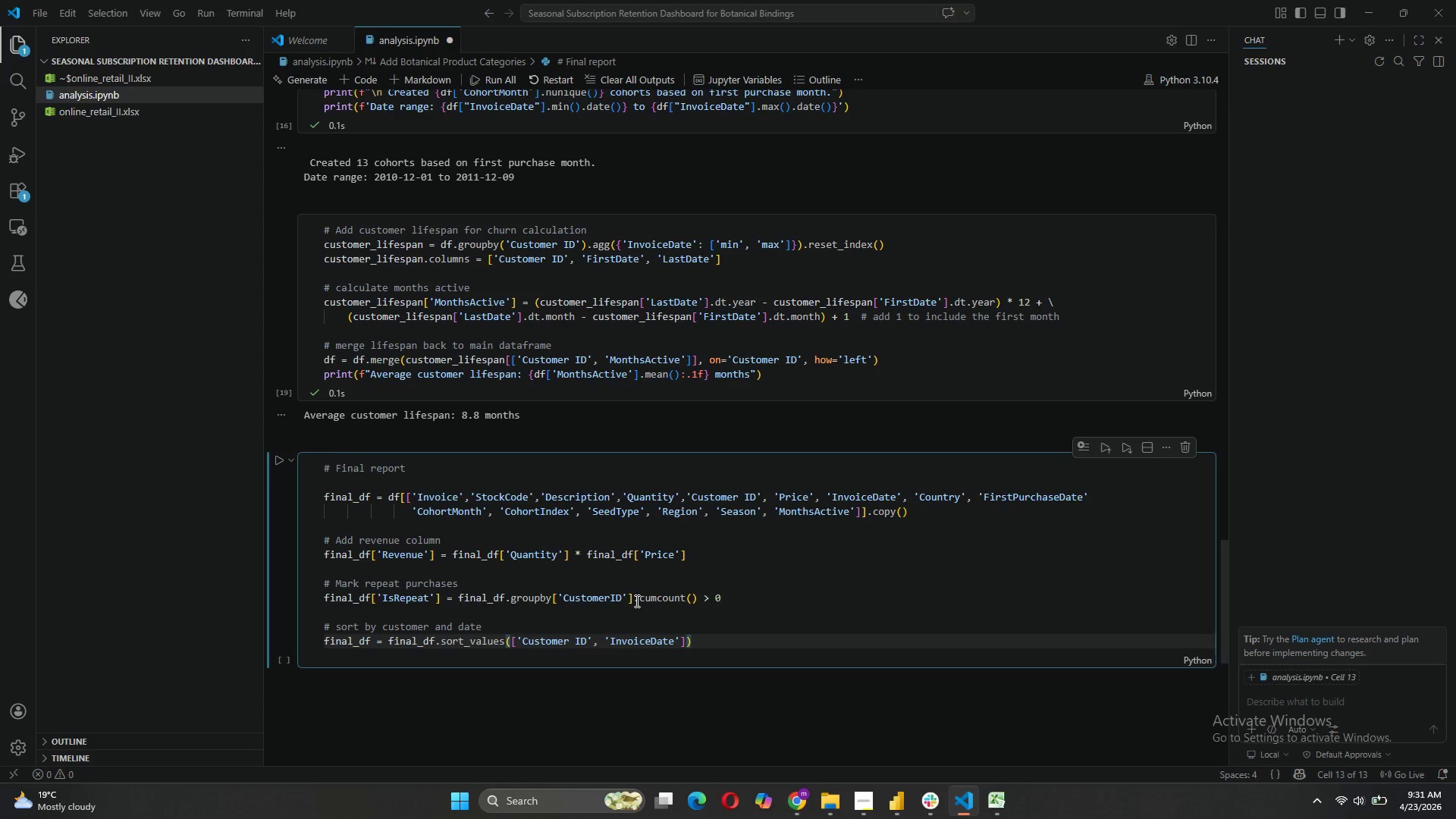 
wait(8.84)
 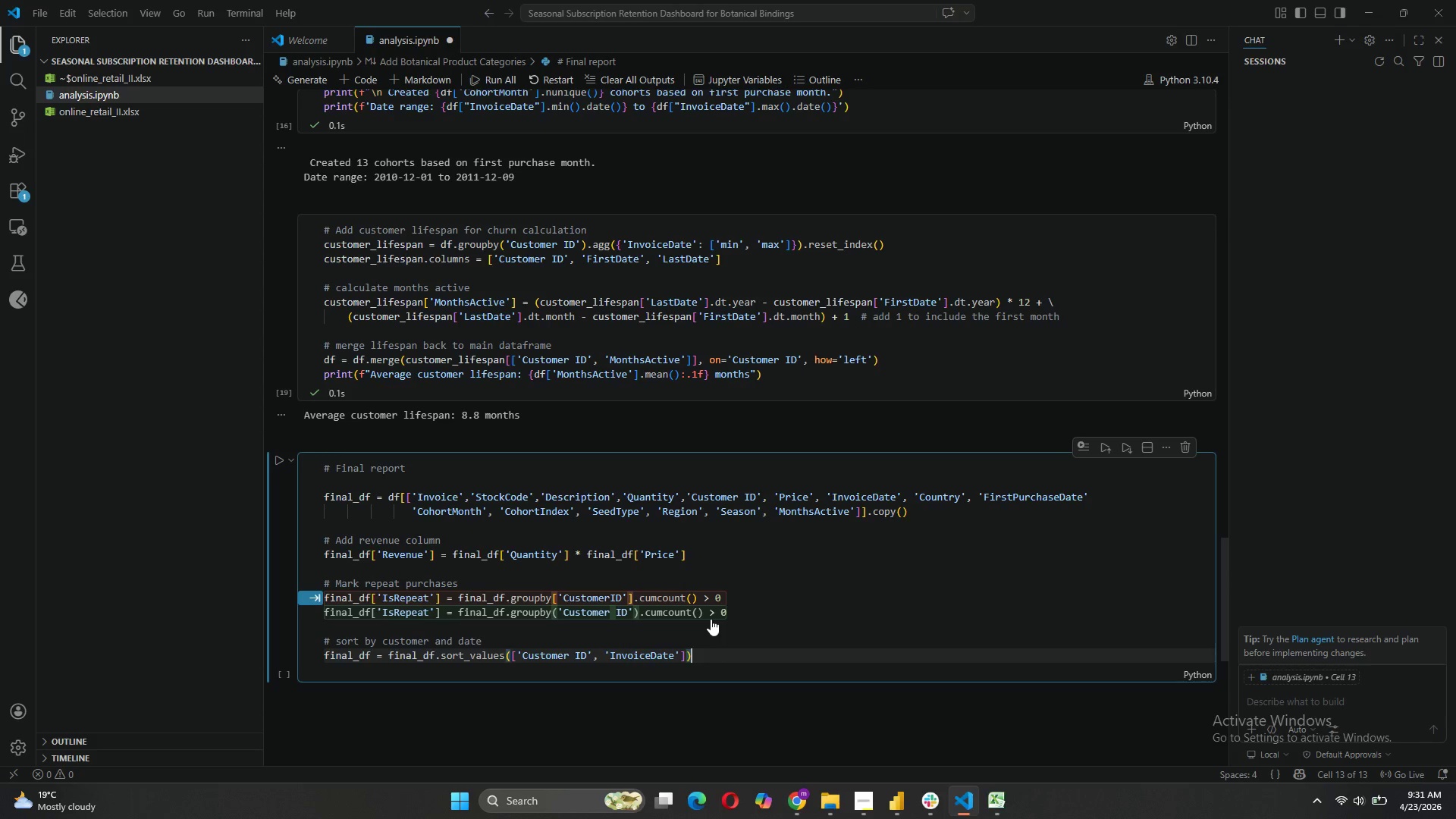 
left_click([708, 613])
 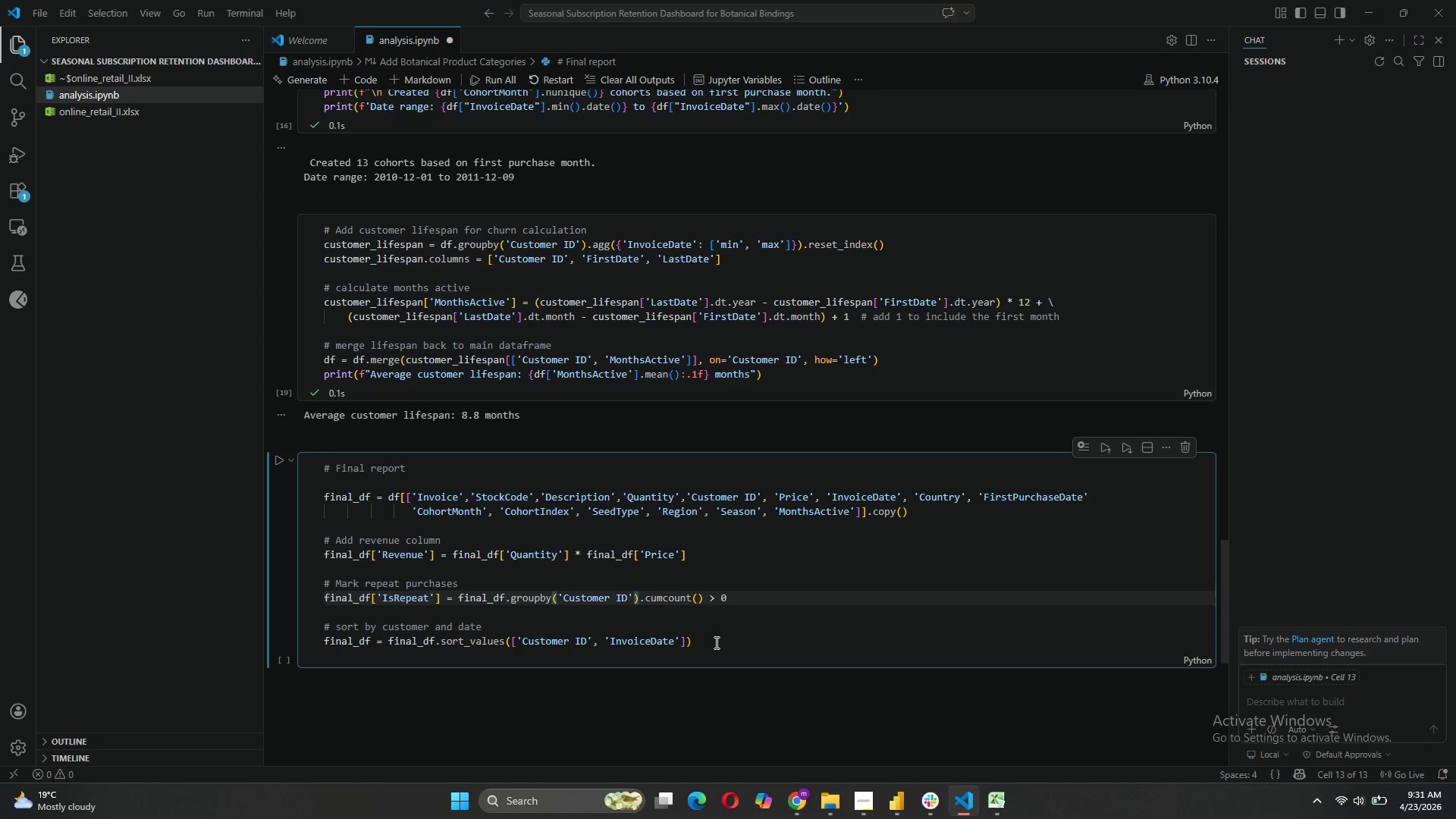 
left_click([714, 642])
 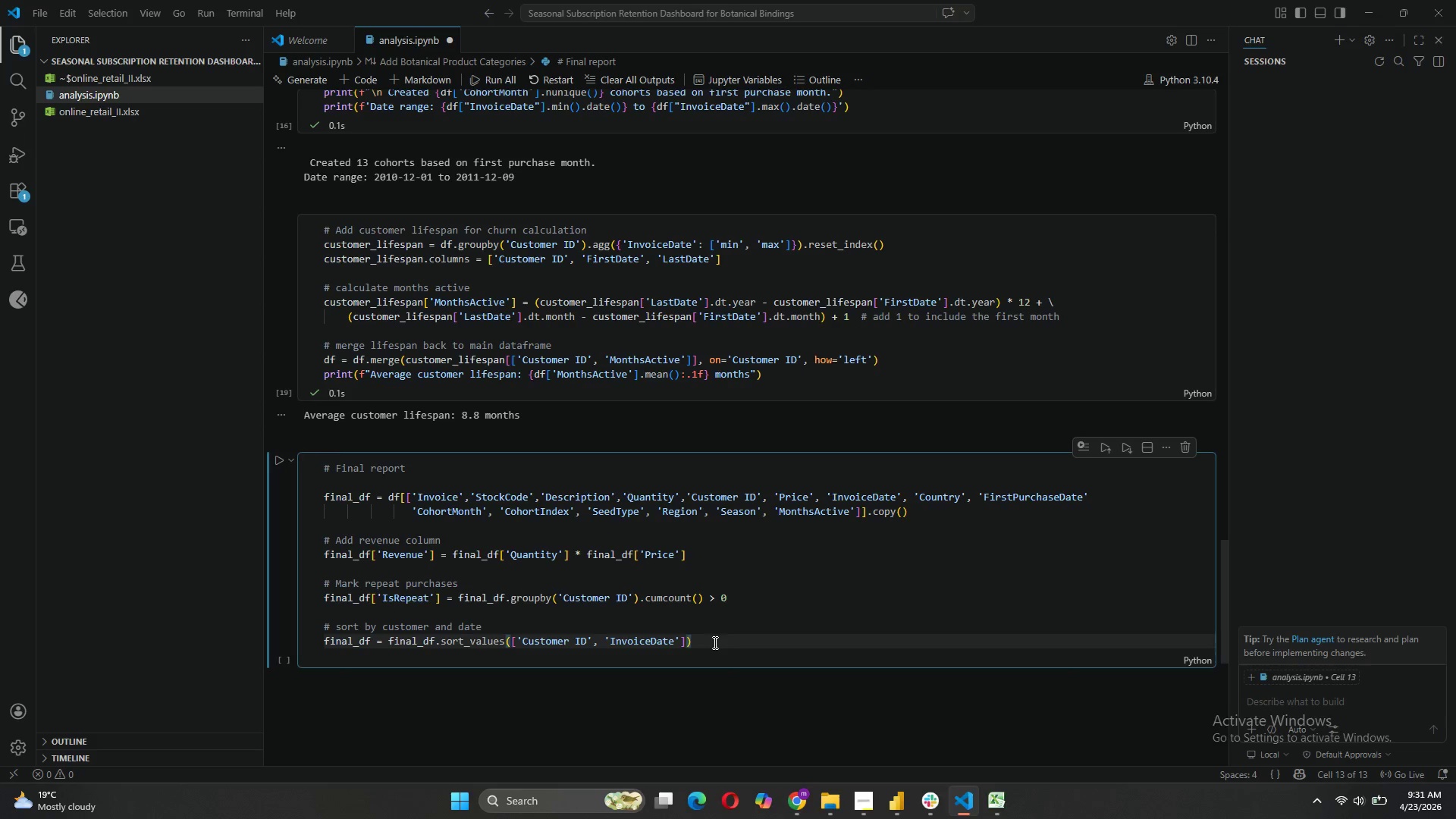 
key(Enter)
 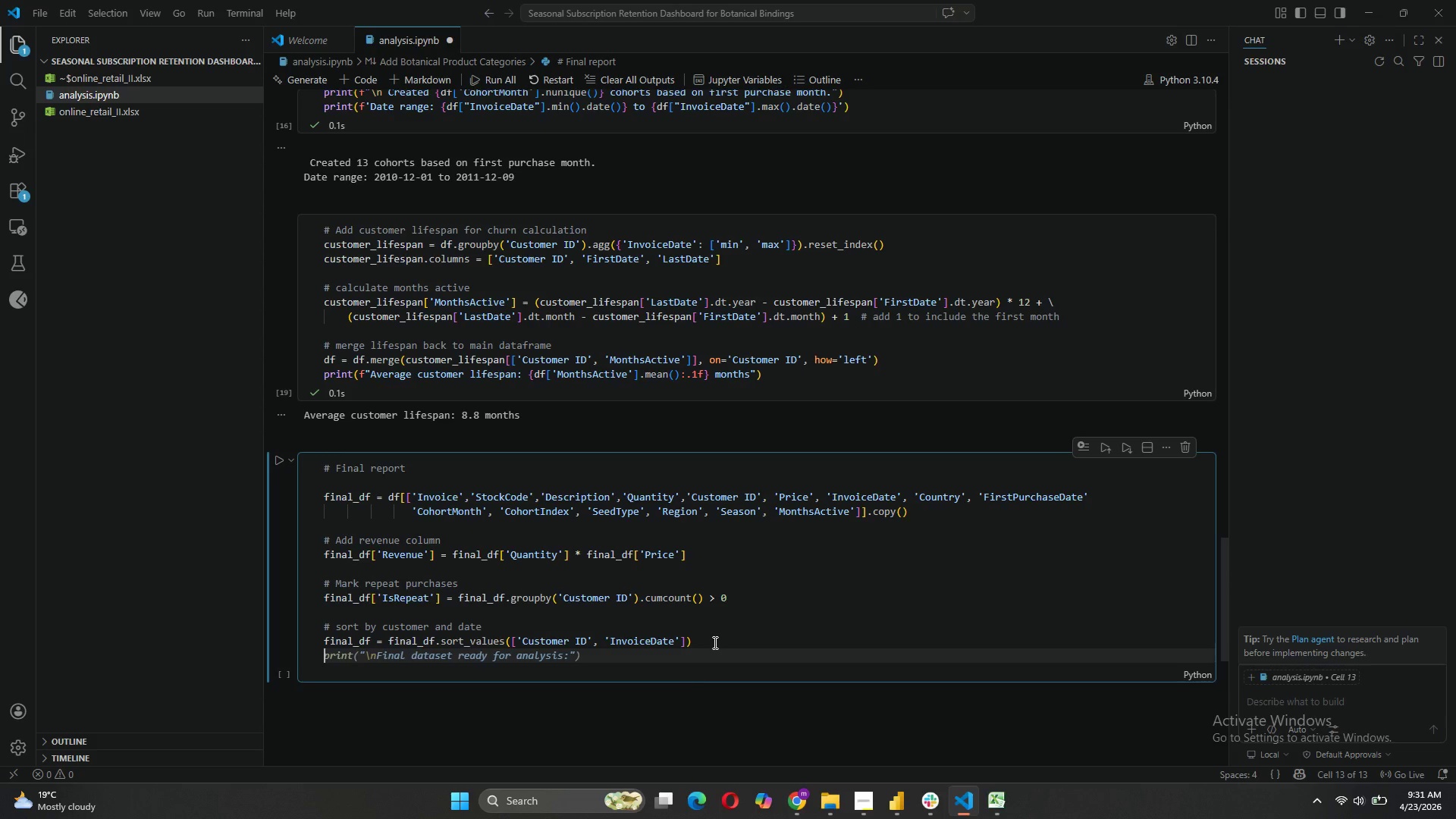 
key(Enter)
 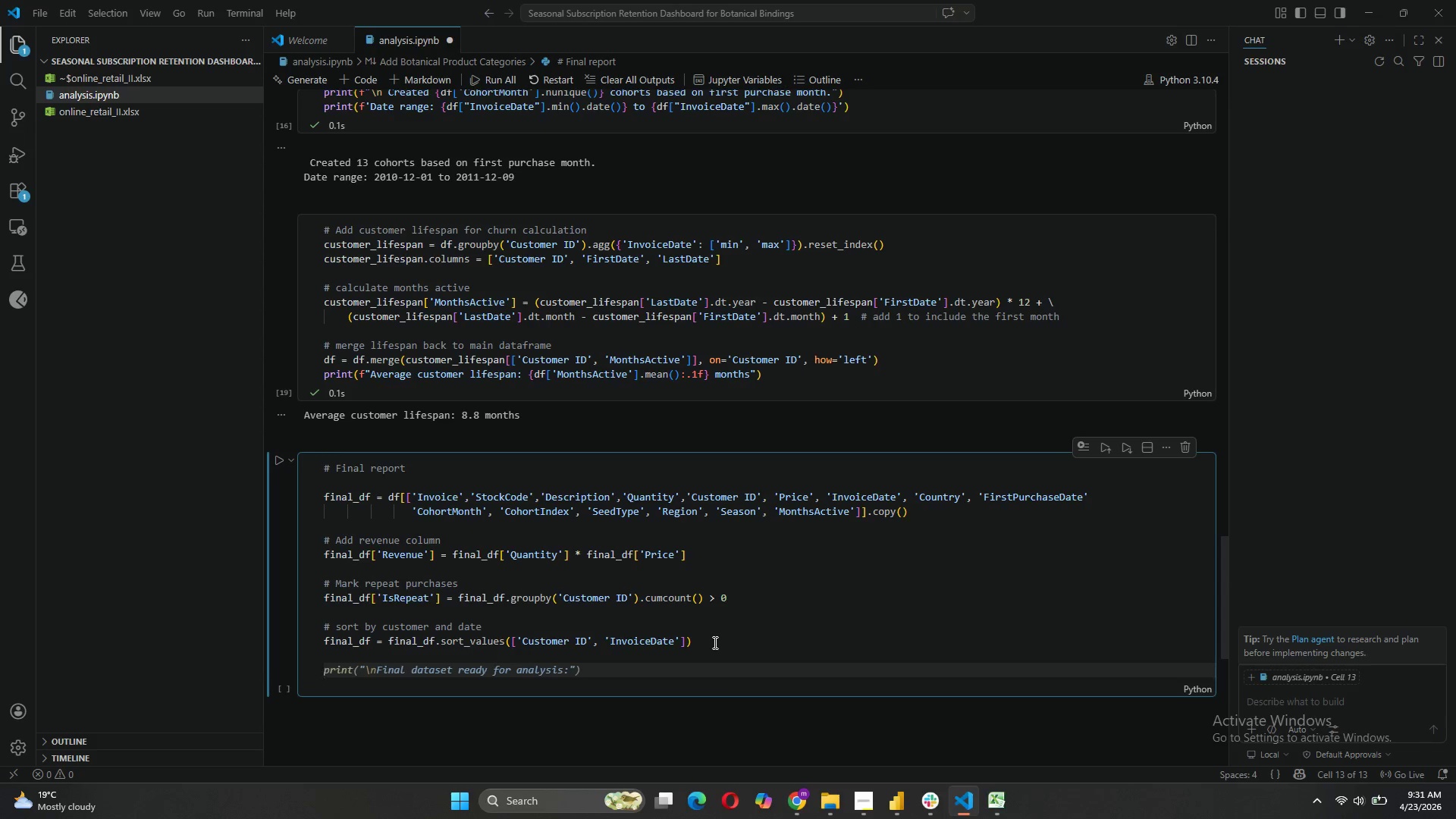 
type(# save to csv)
 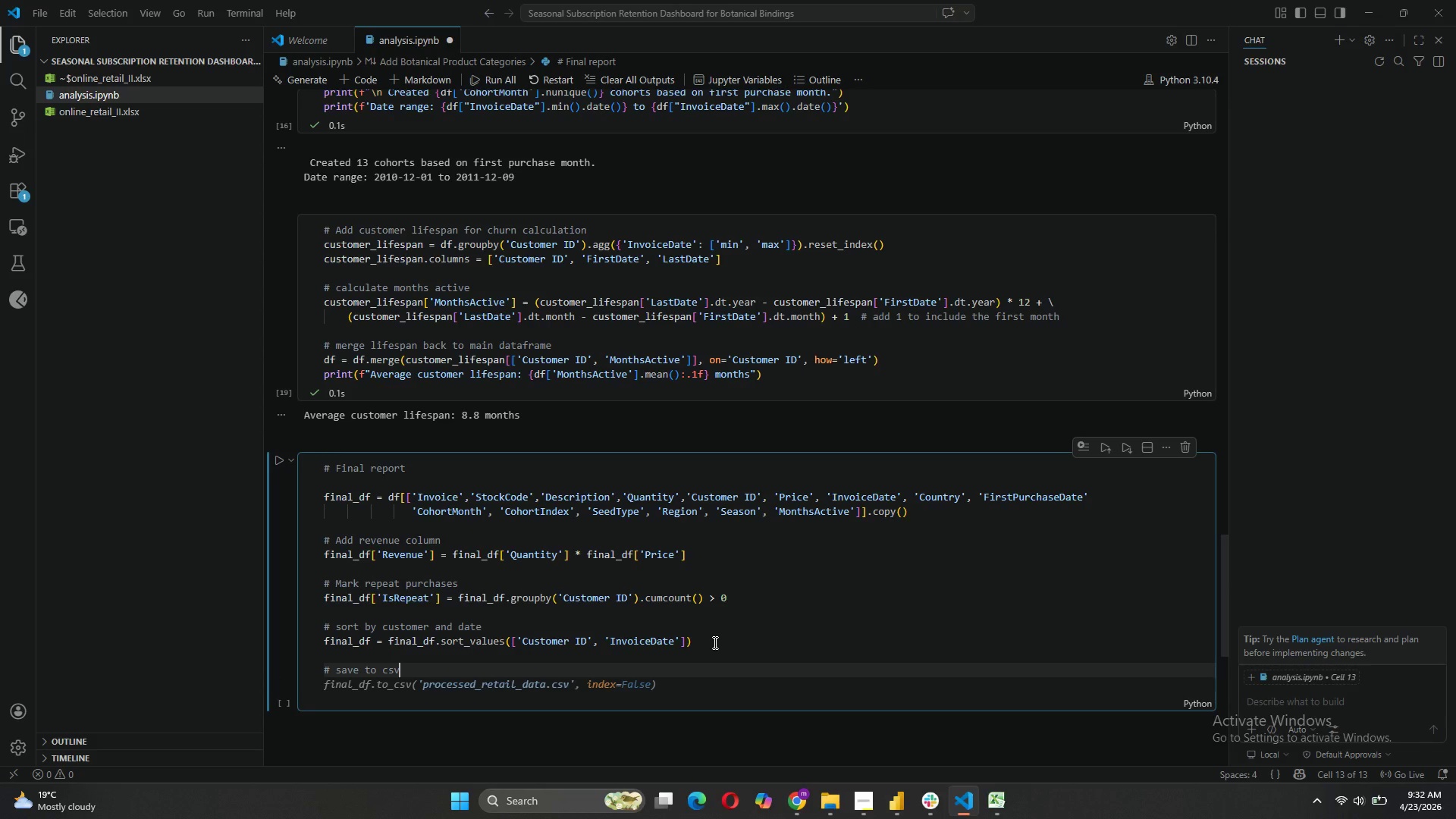 
key(Enter)
 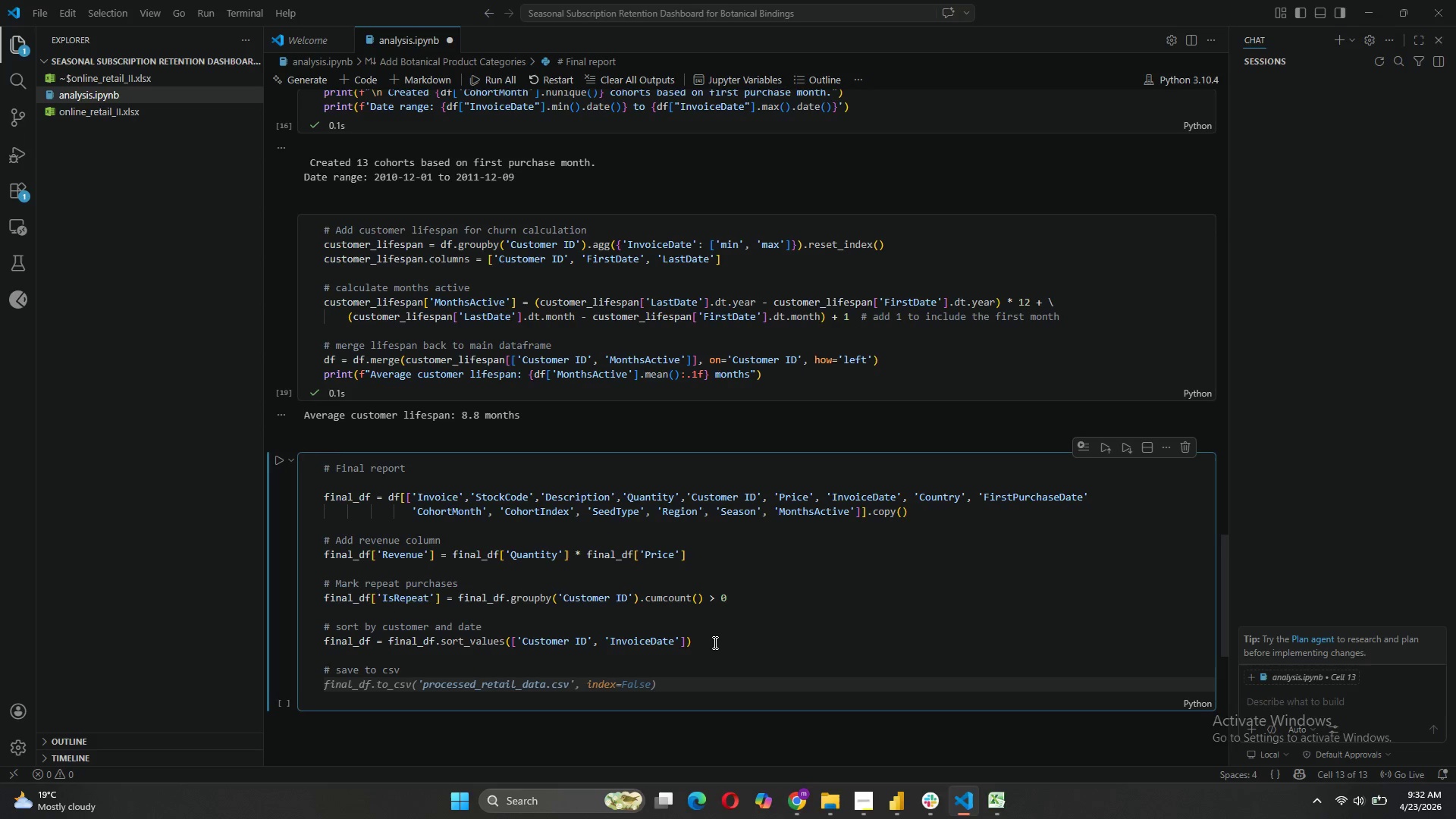 
key(Tab)
 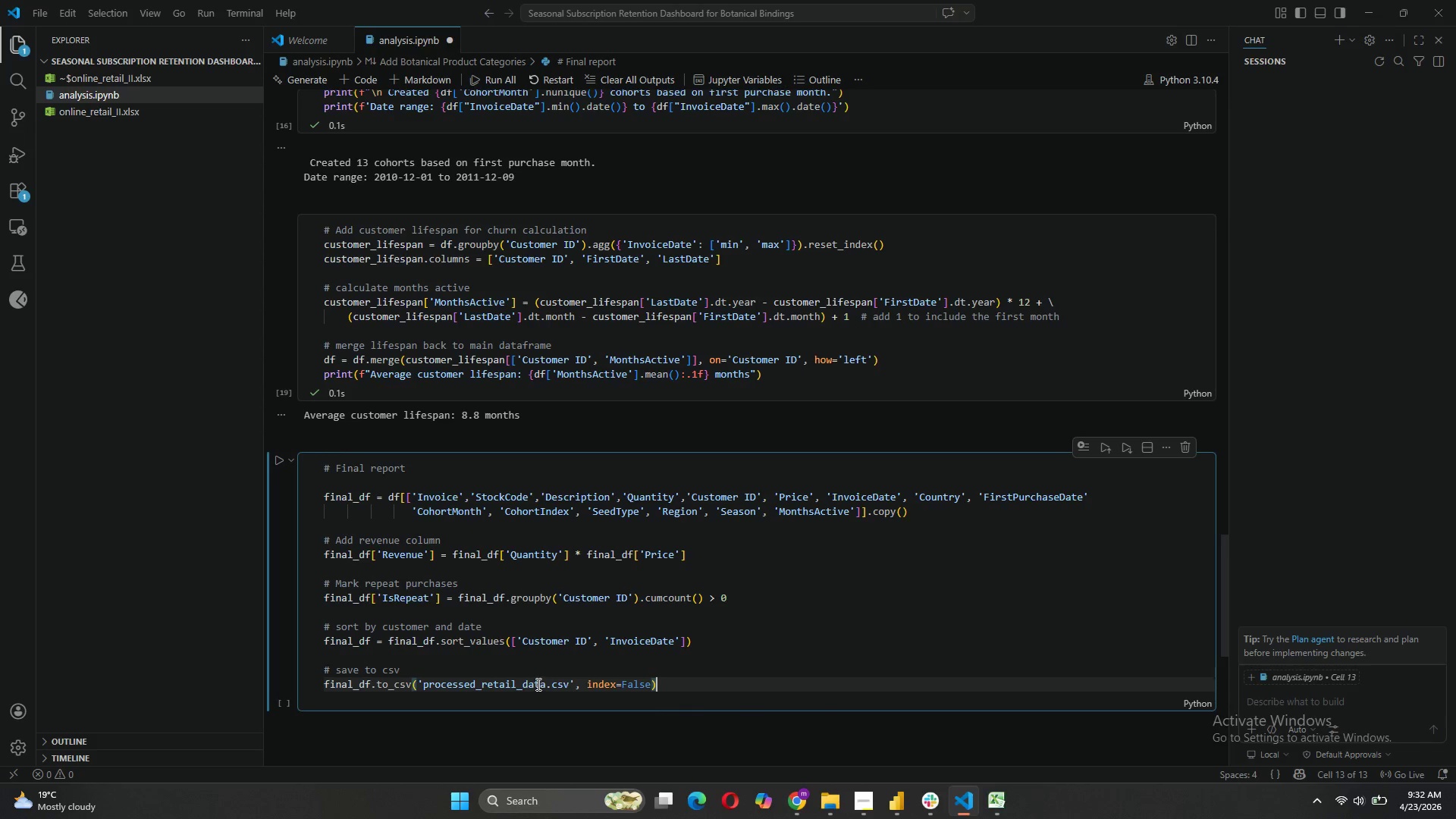 
left_click_drag(start_coordinate=[546, 685], to_coordinate=[422, 688])
 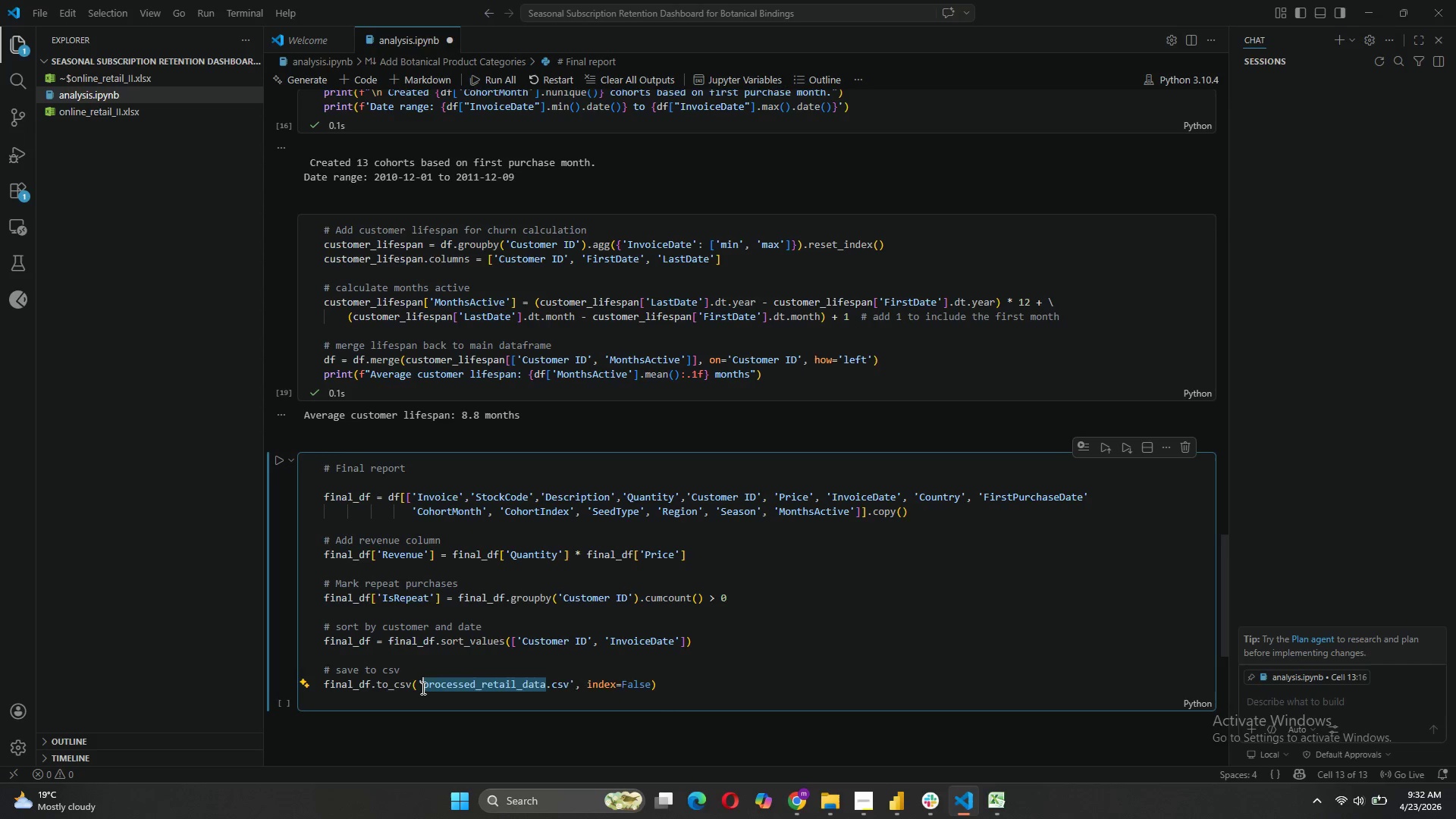 
type(botanical_export)
 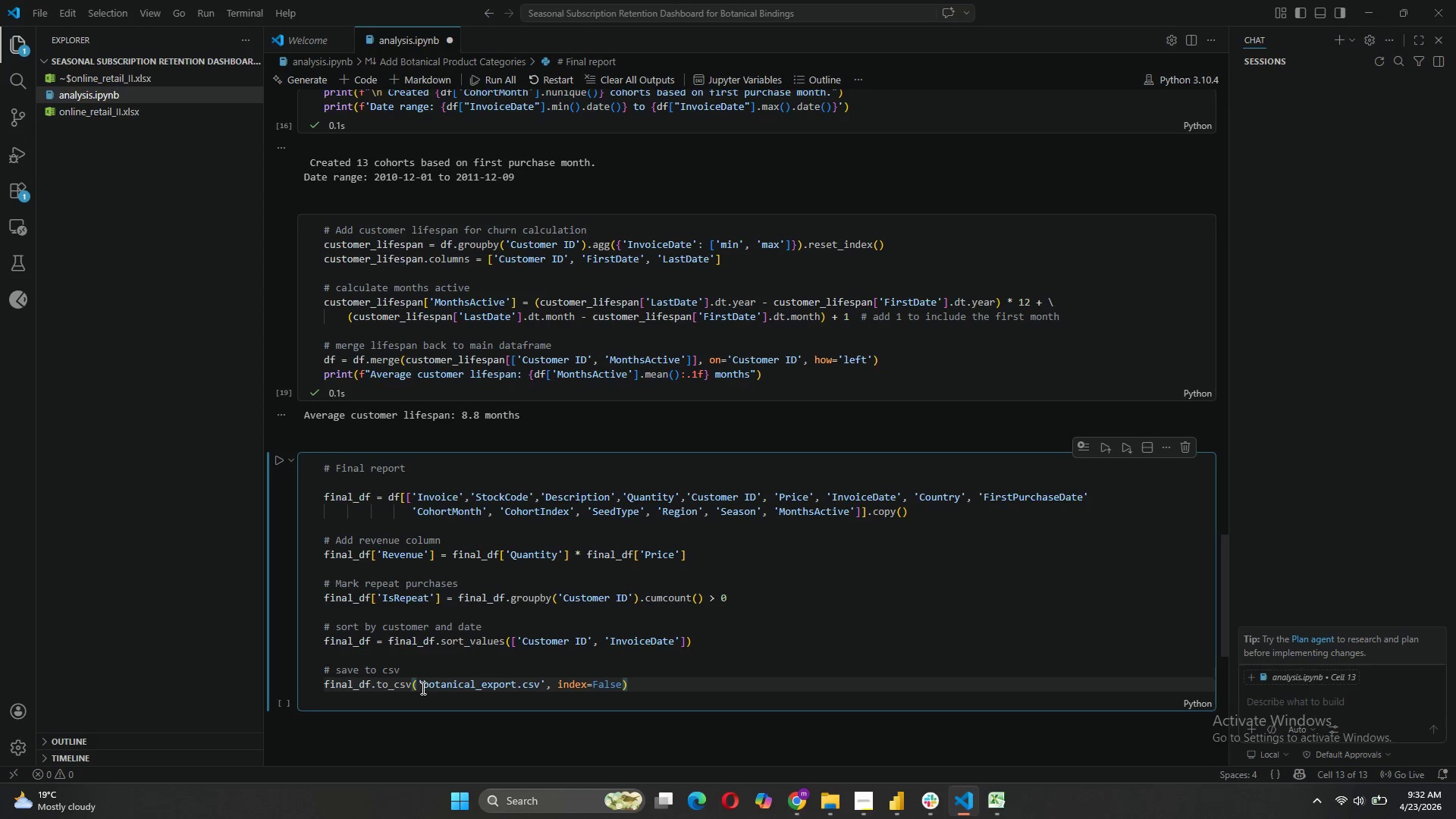 
left_click([634, 698])
 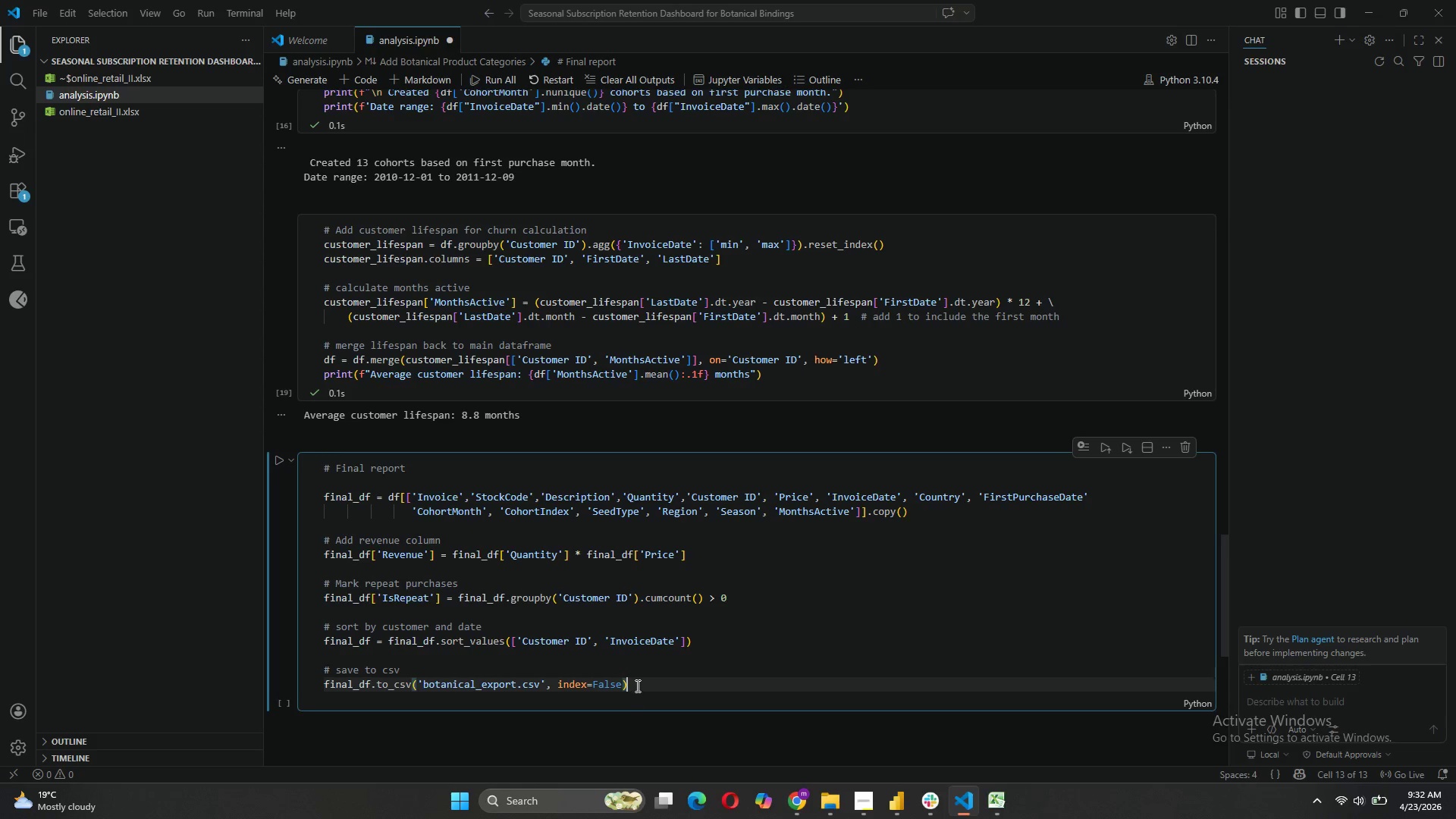 
left_click([636, 686])
 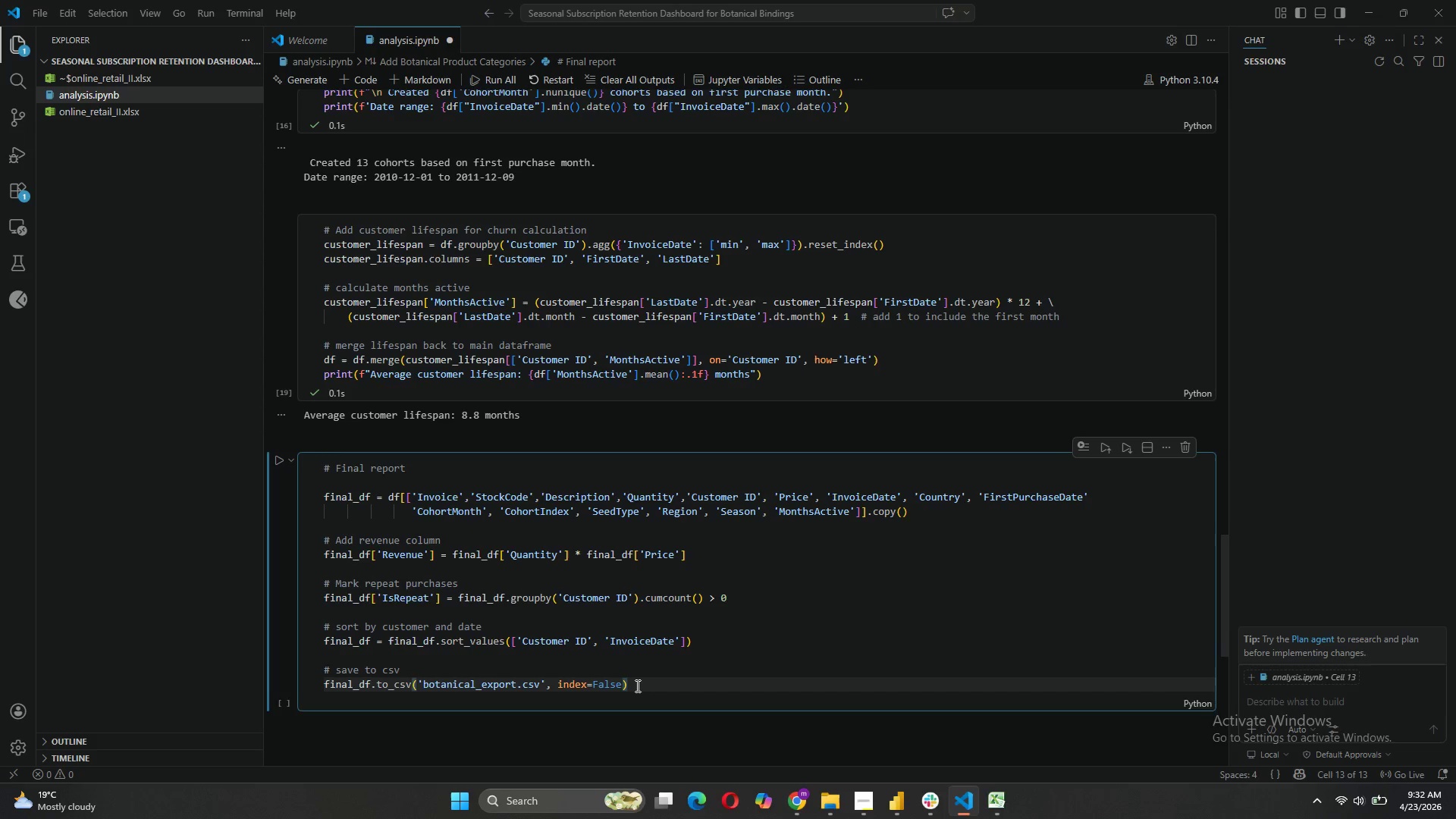 
key(Enter)
 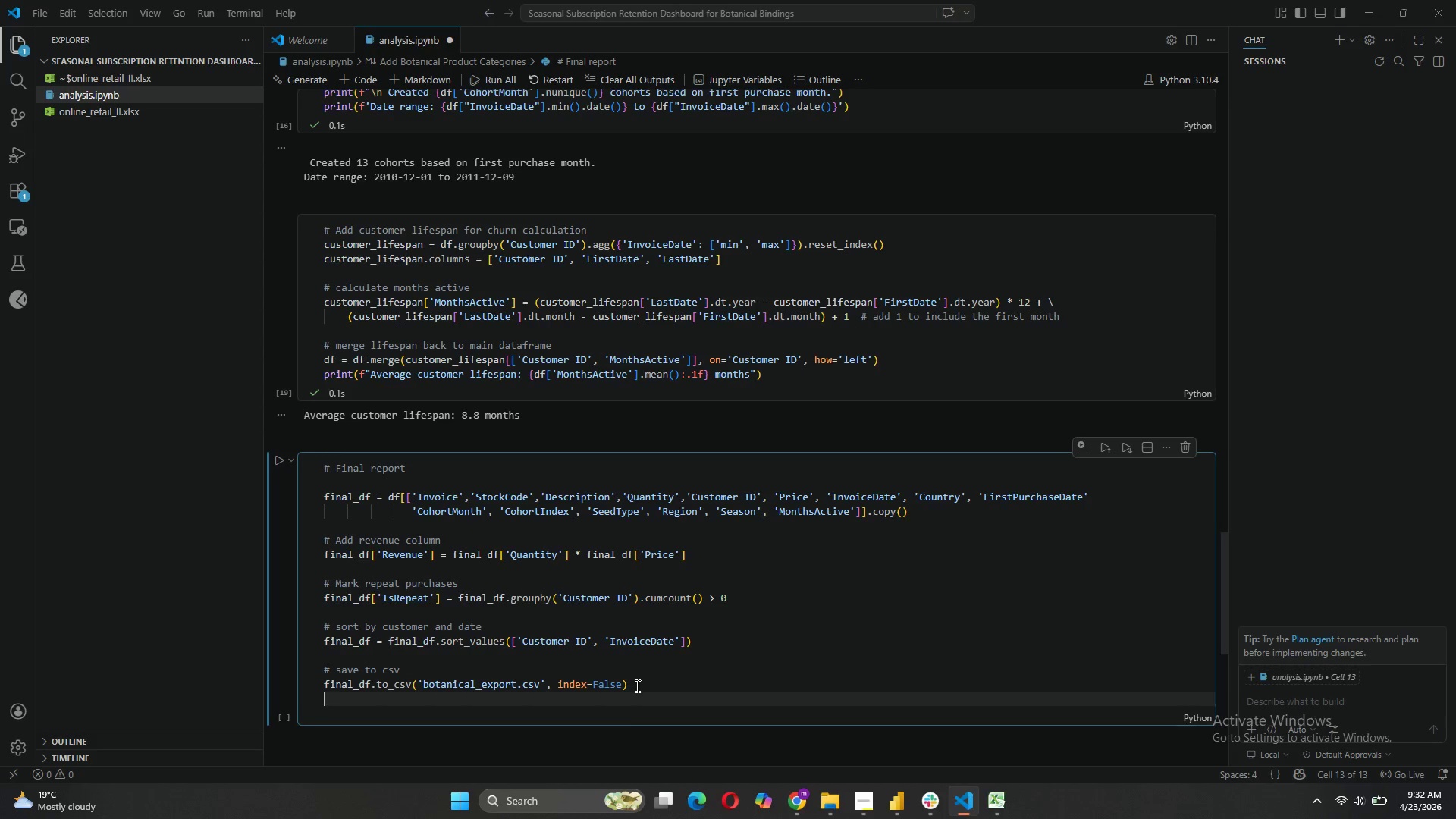 
key(Enter)
 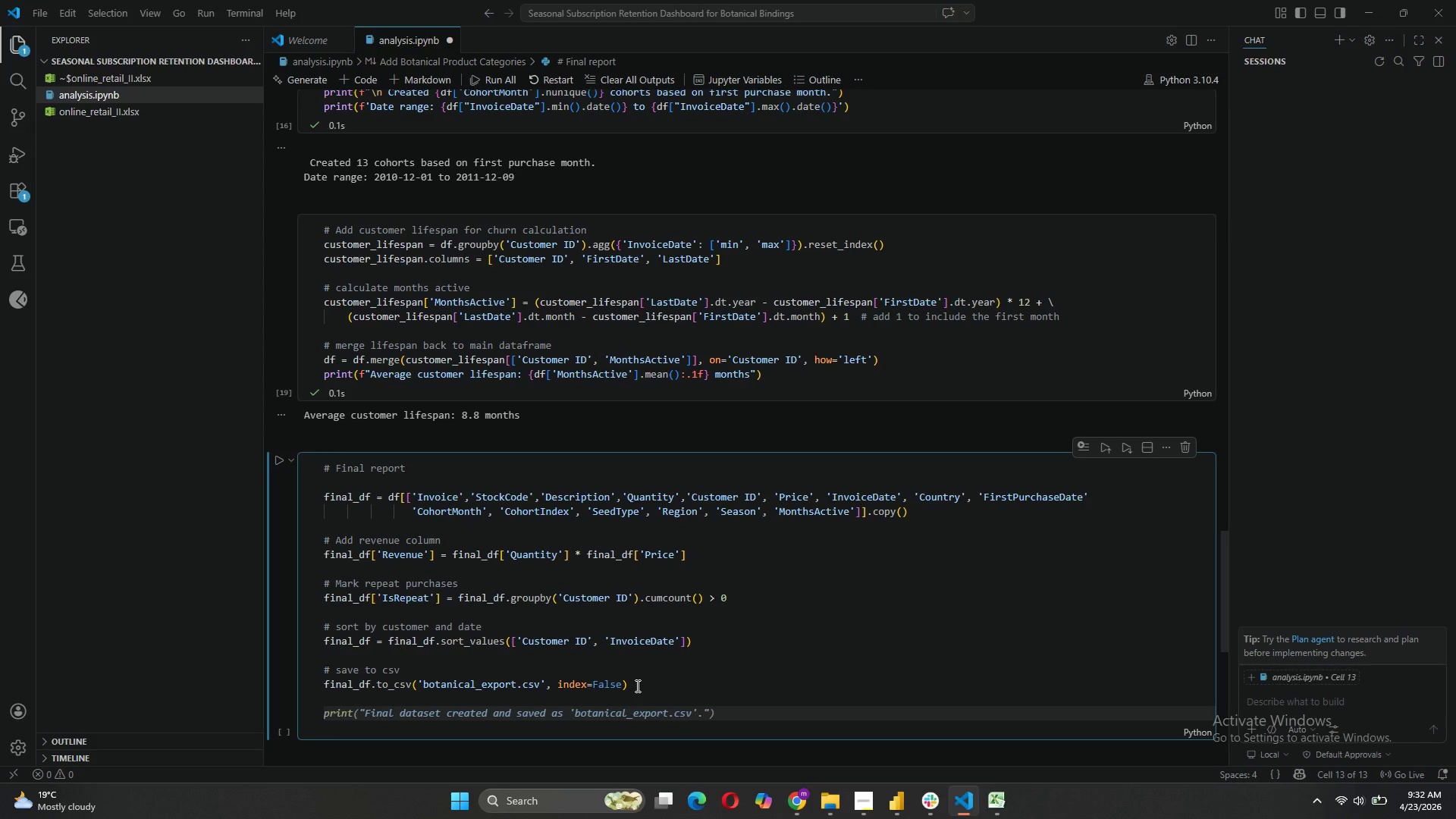 
wait(7.78)
 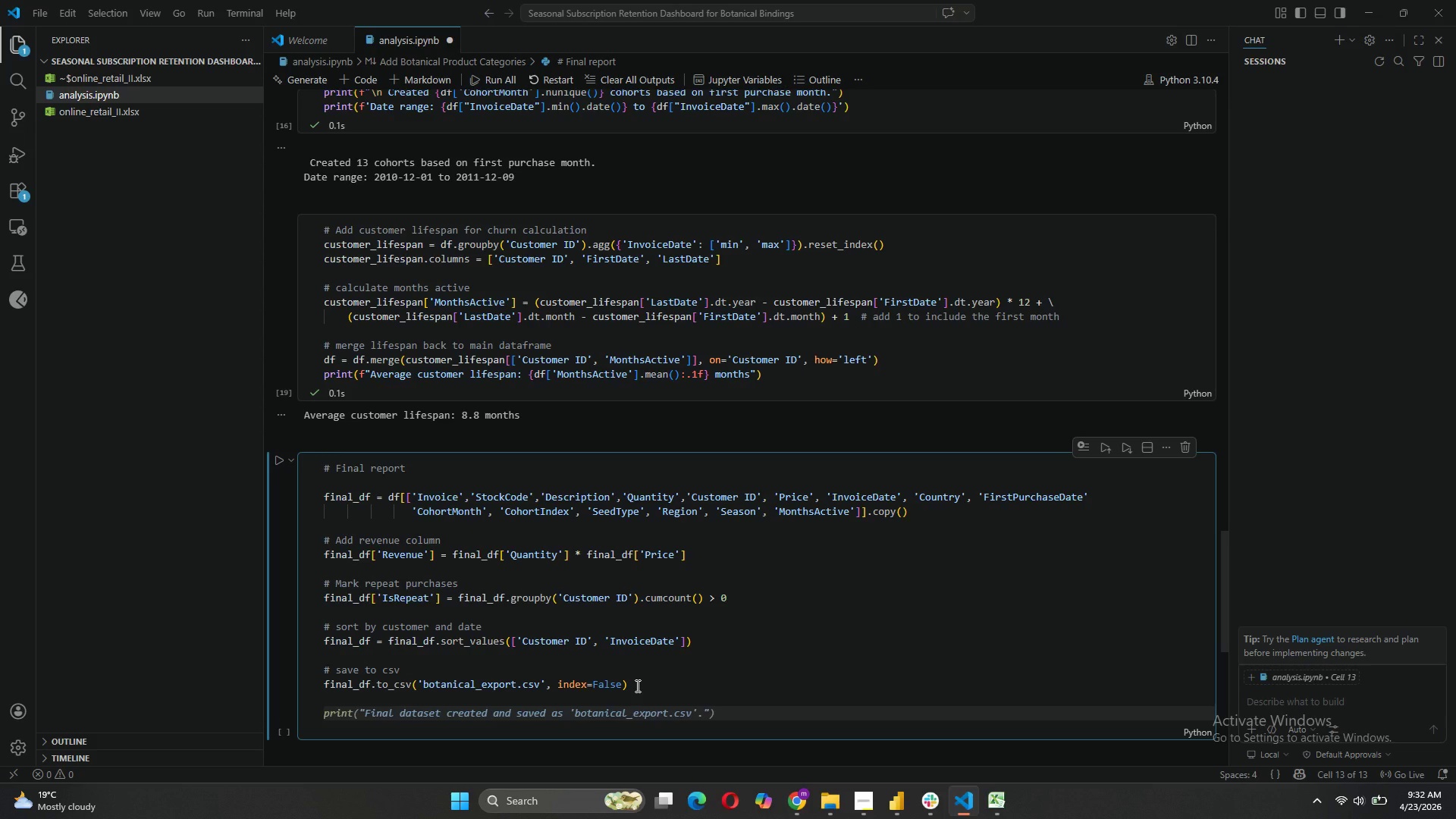 
key(Tab)
 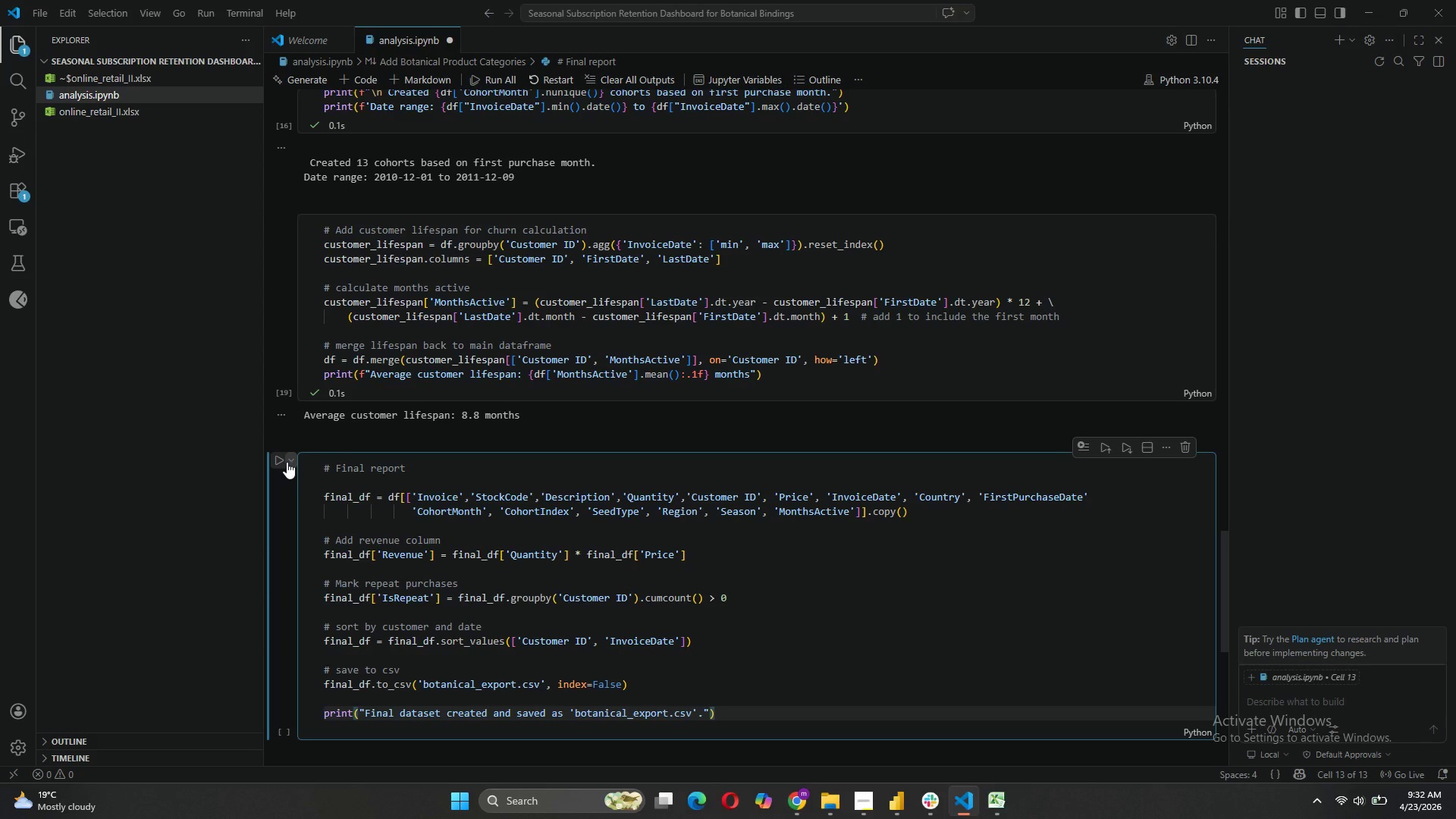 
left_click([280, 460])
 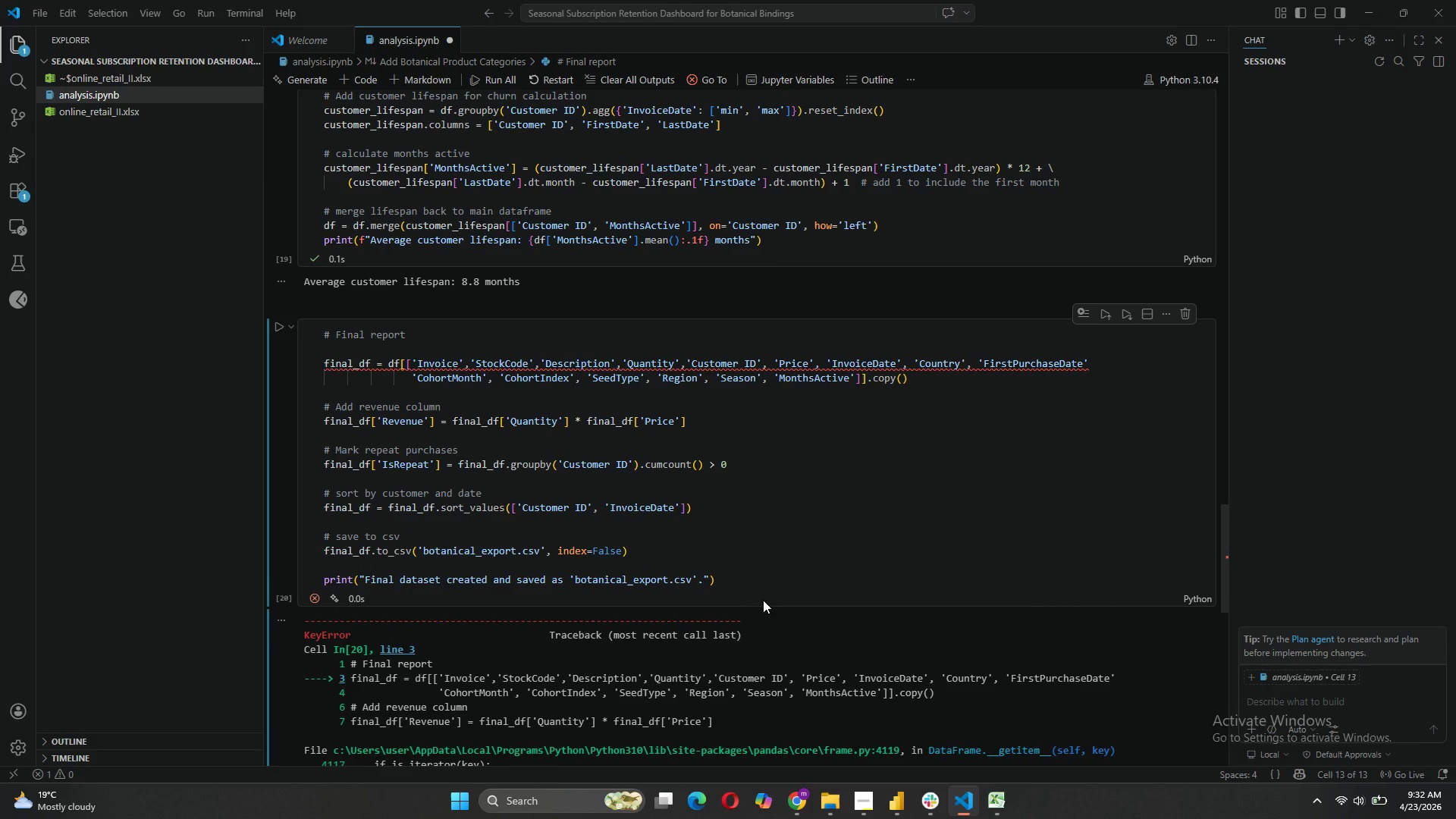 
wait(12.2)
 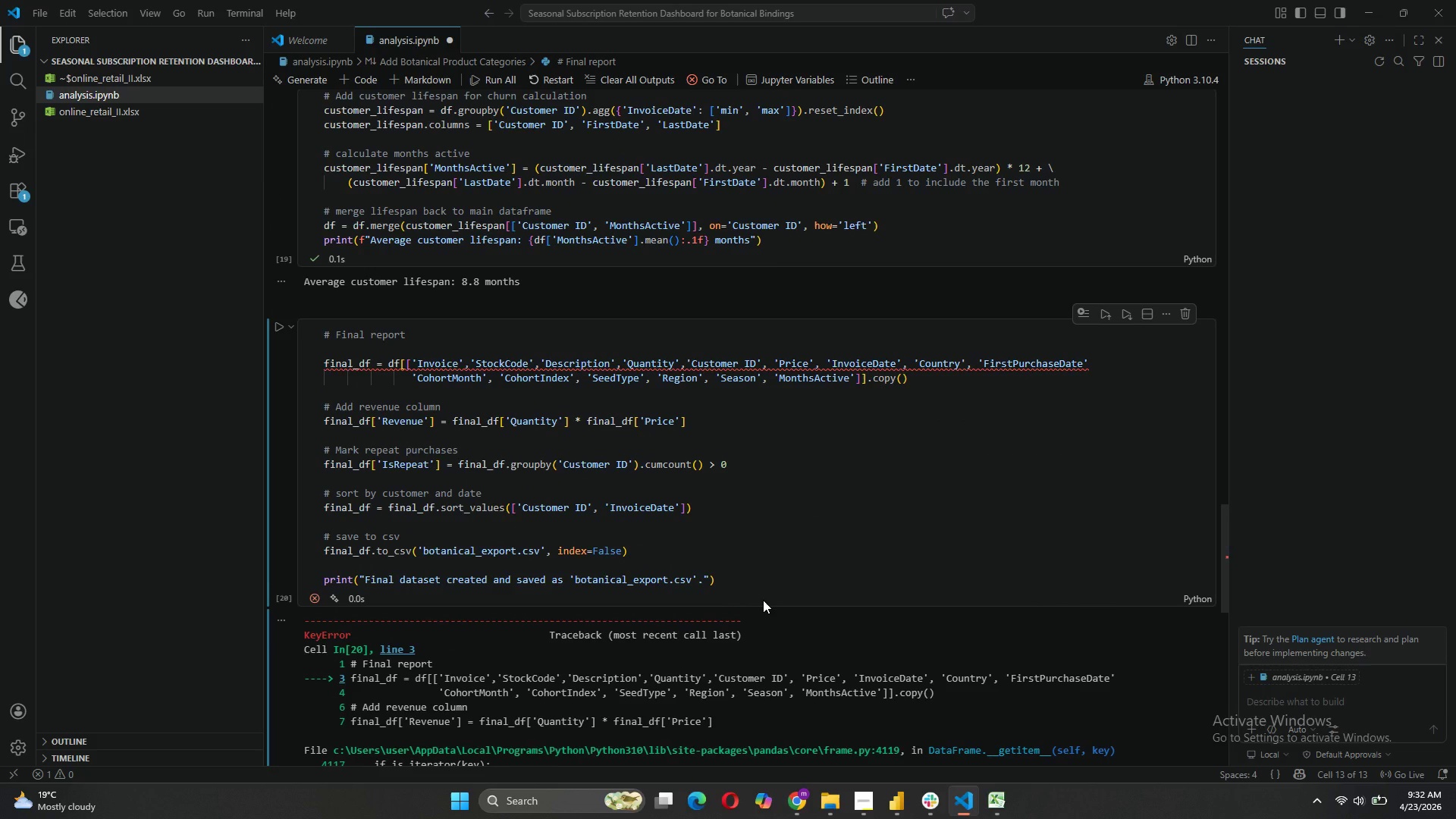 
left_click([1097, 359])
 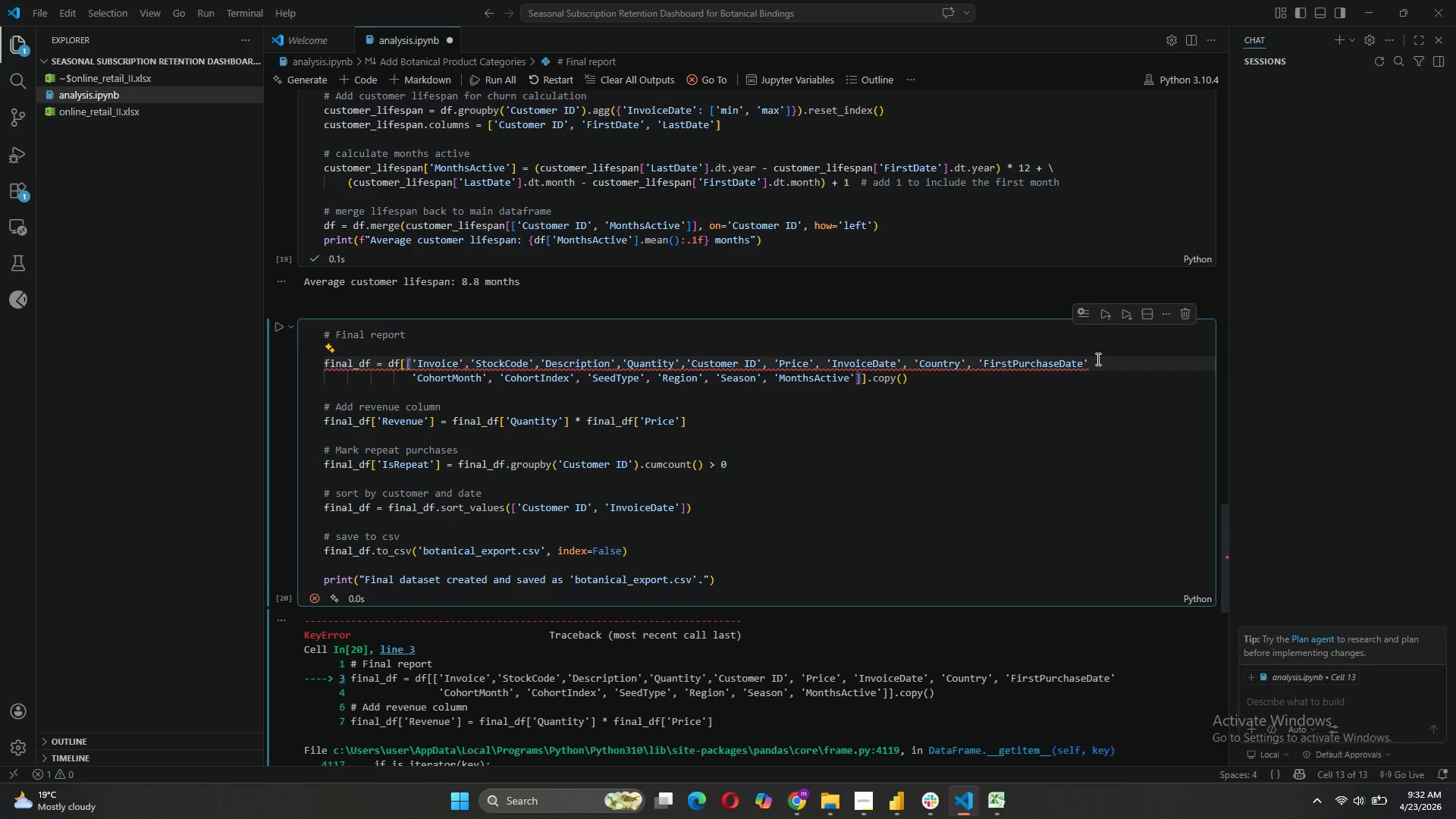 
key(Comma)
 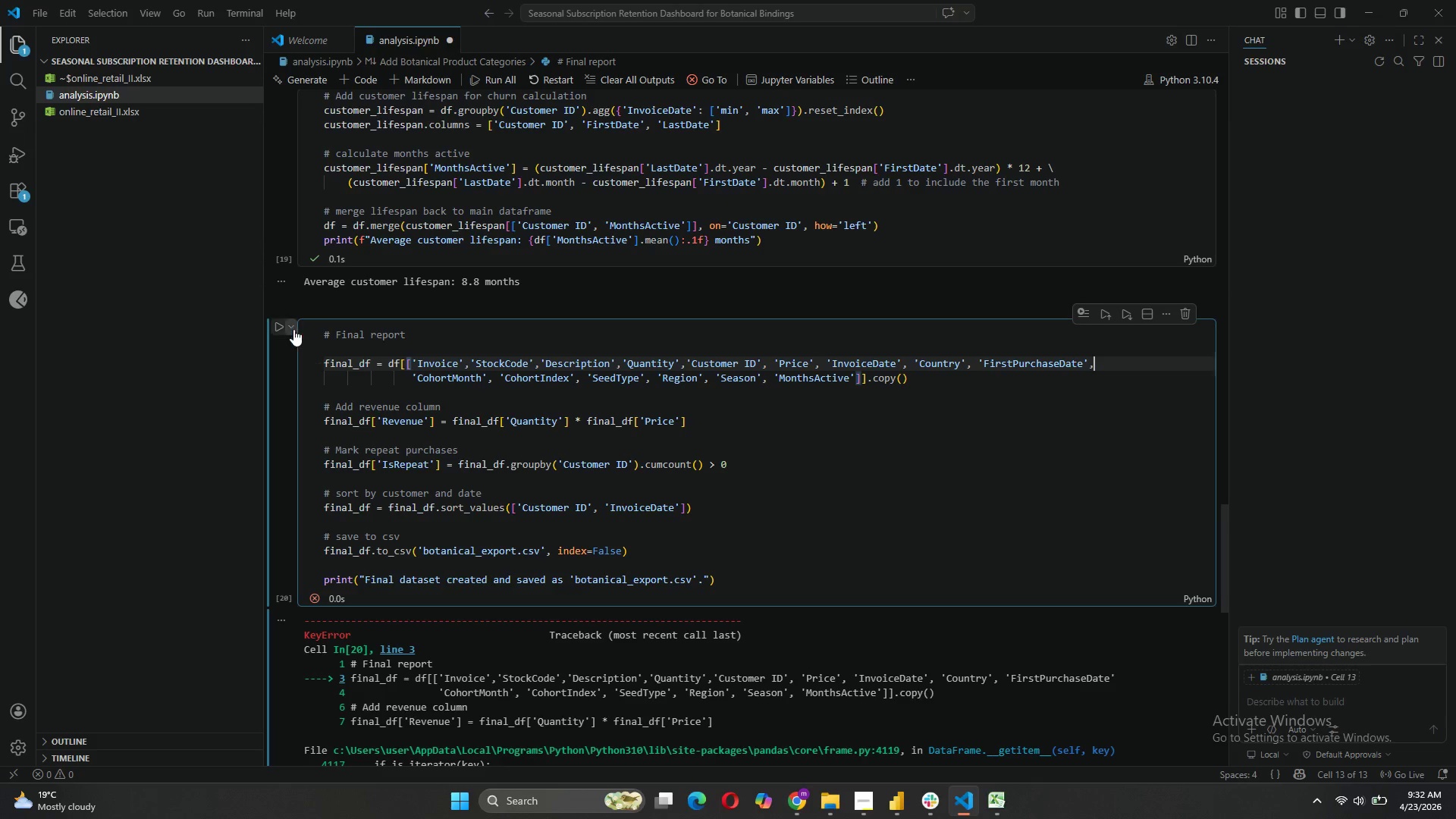 
left_click([278, 330])
 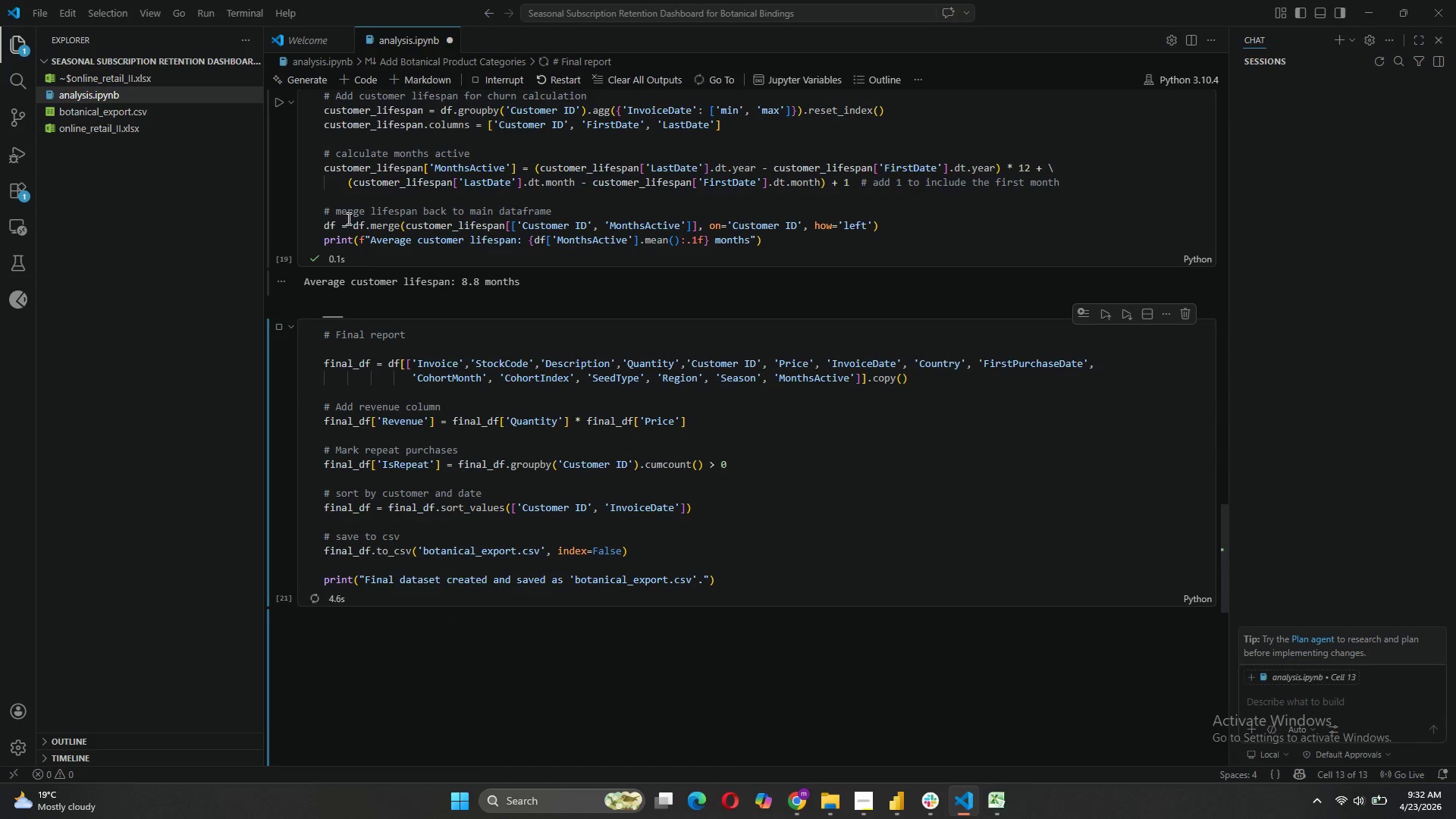 
wait(6.56)
 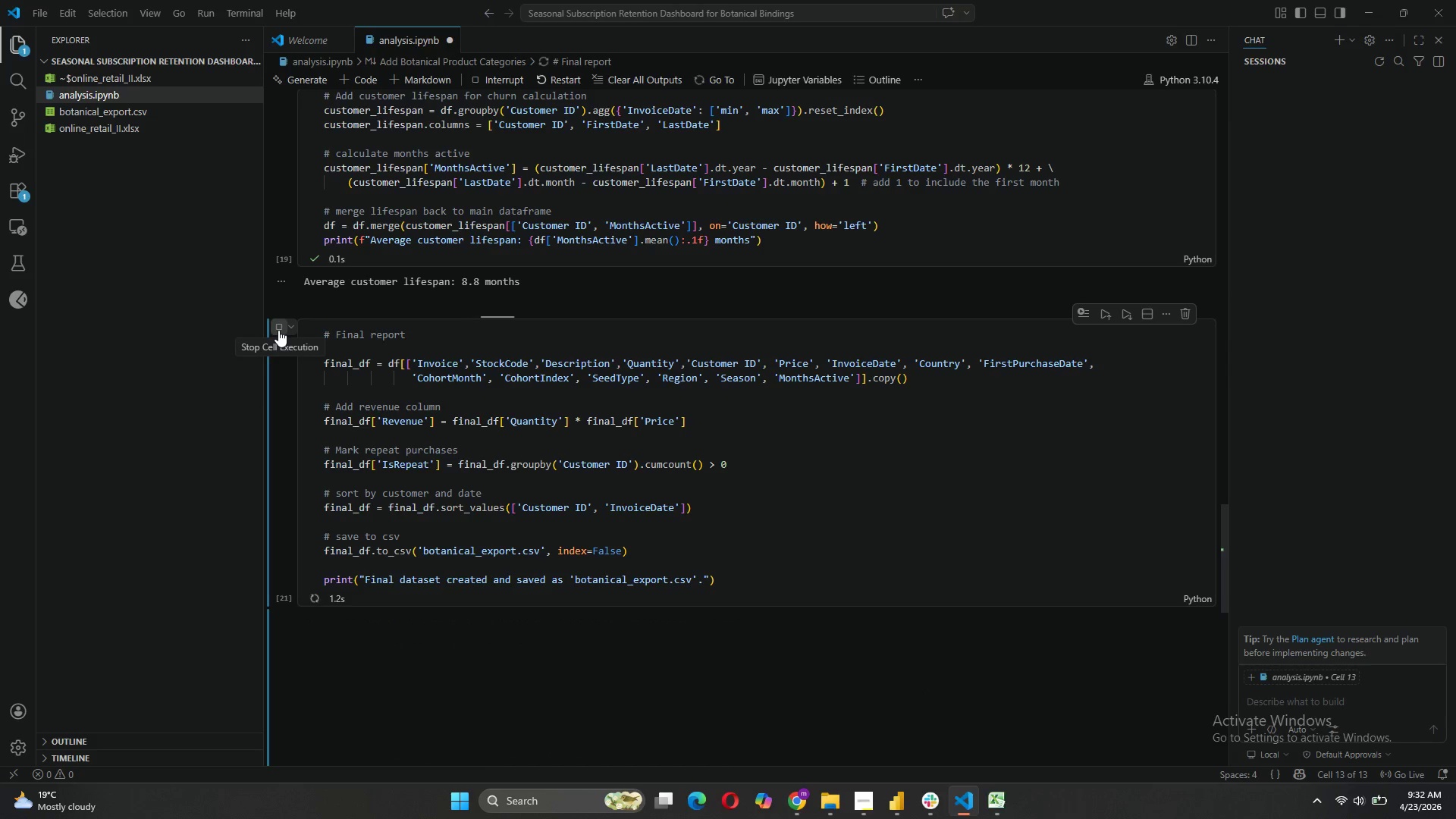 
left_click([349, 74])
 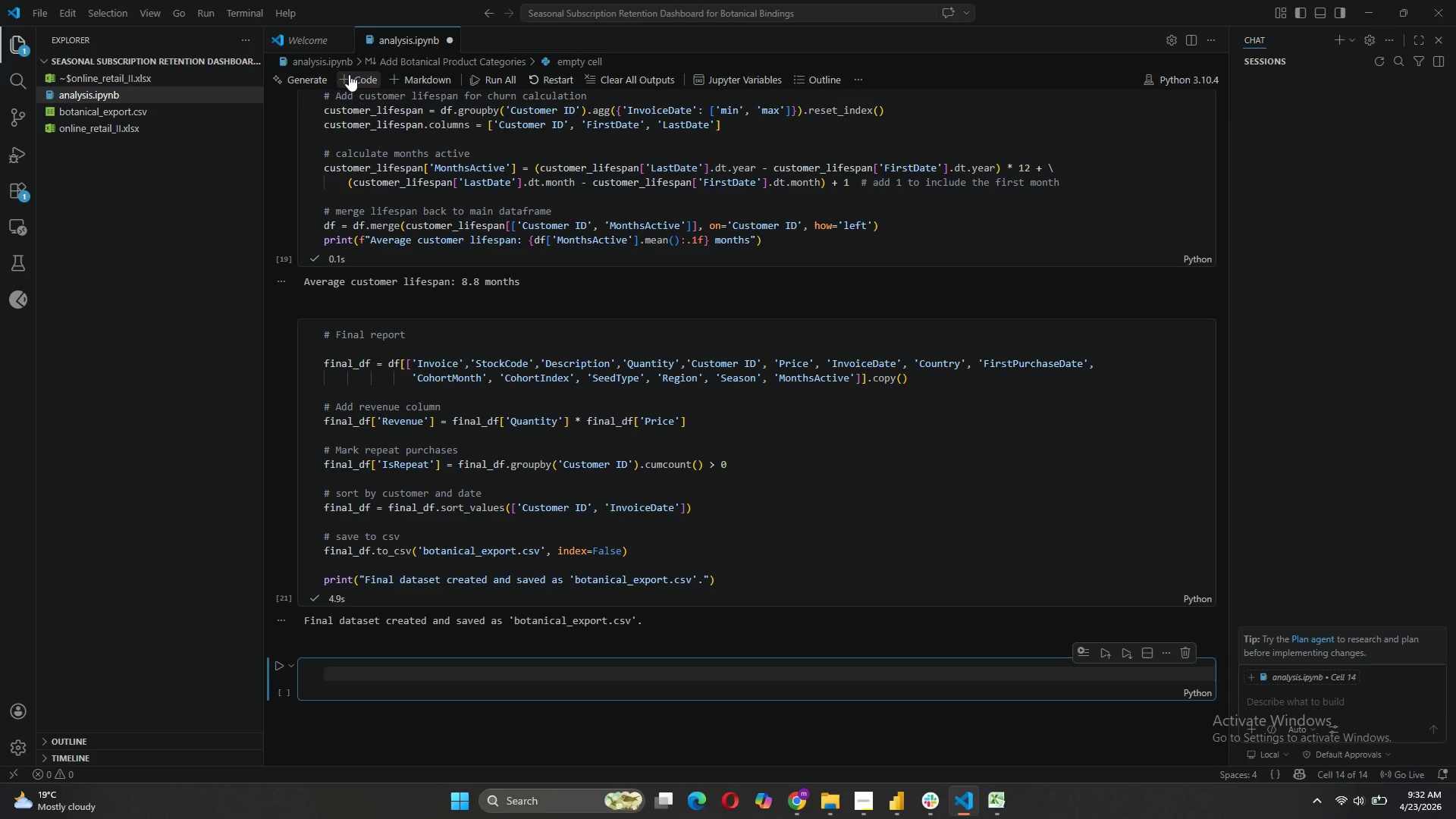 
wait(5.28)
 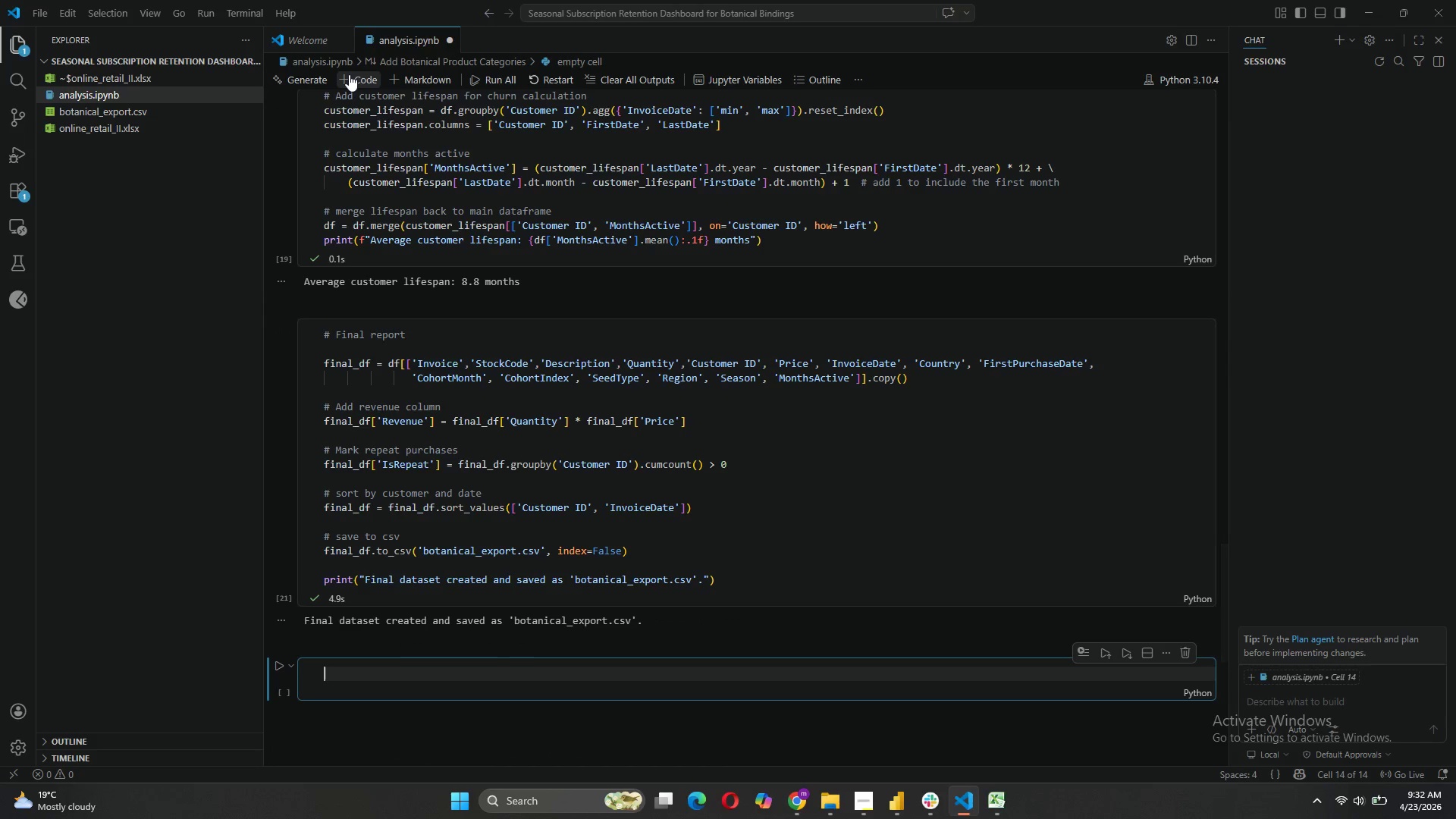 
type(print)
 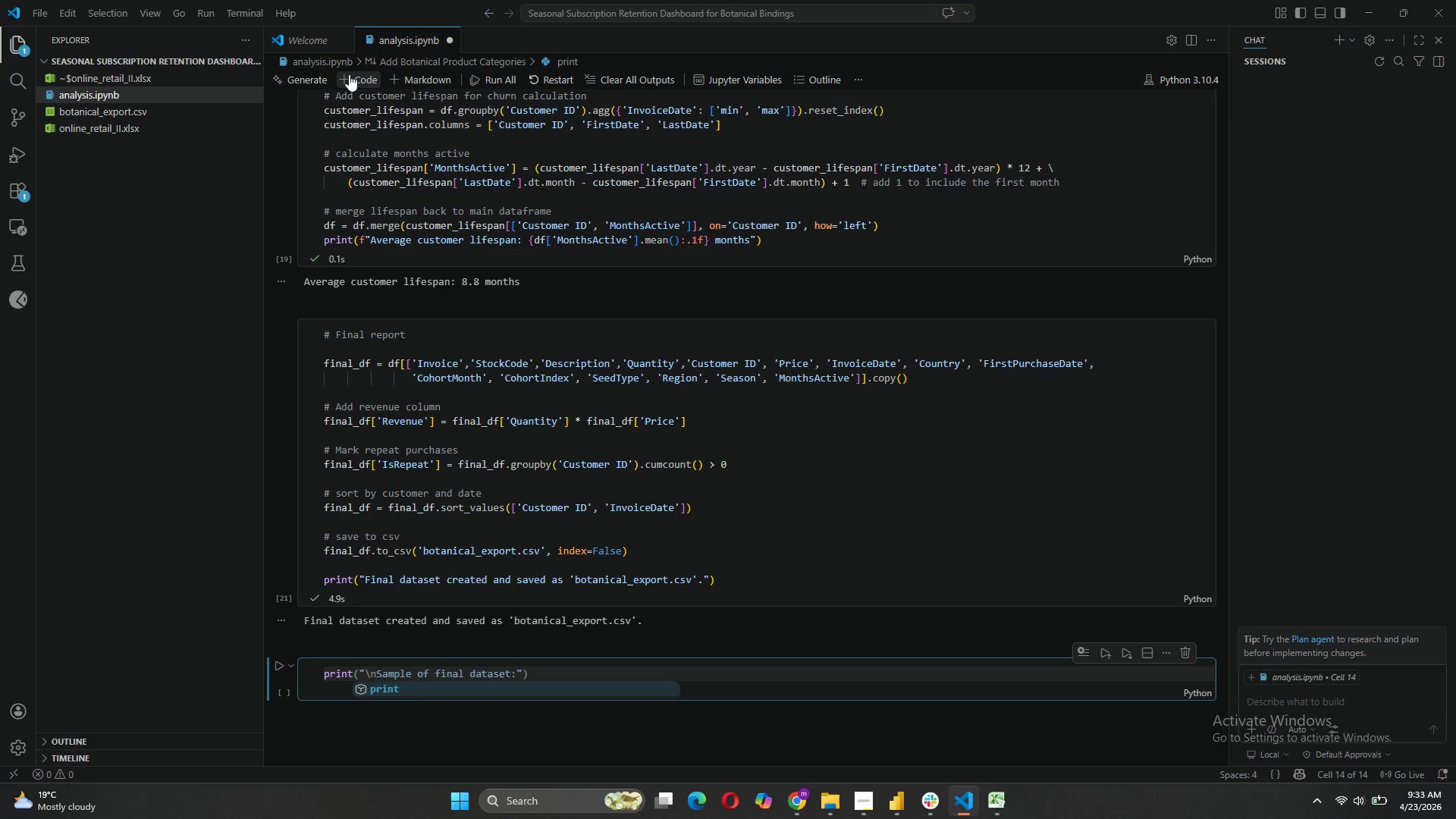 
wait(5.27)
 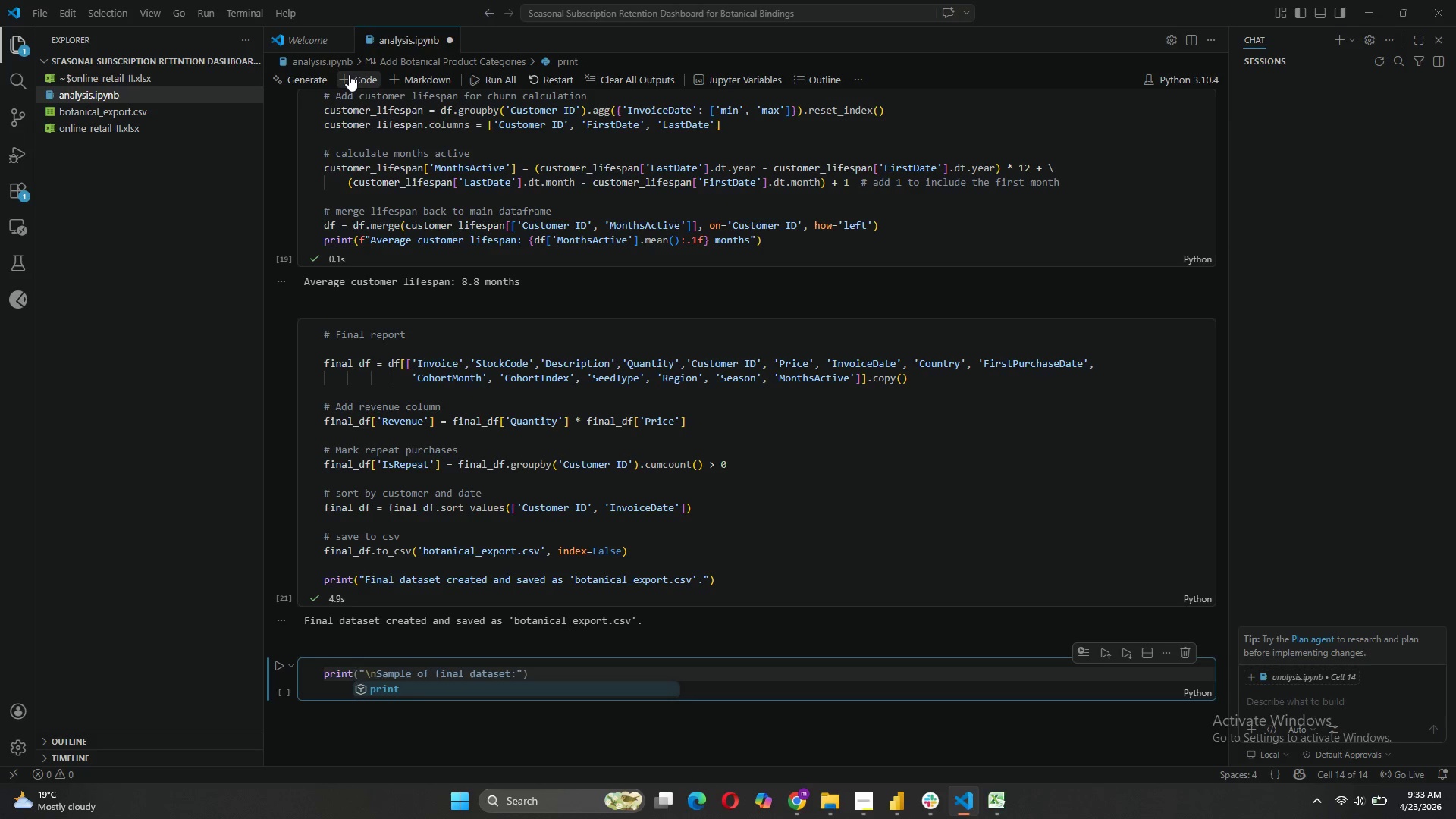 
type(")
key(Backspace)
type(())
 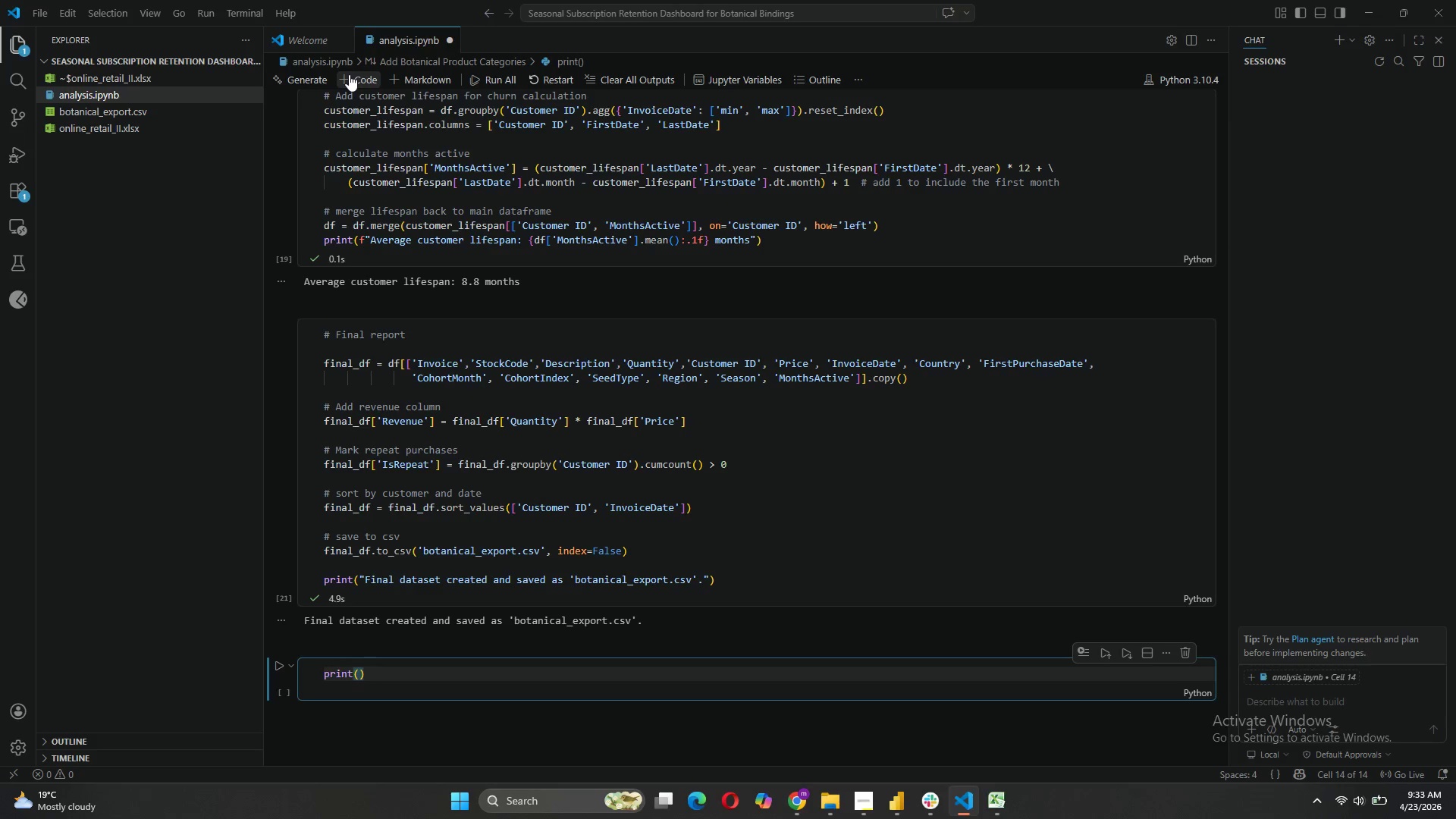 
key(ArrowLeft)
 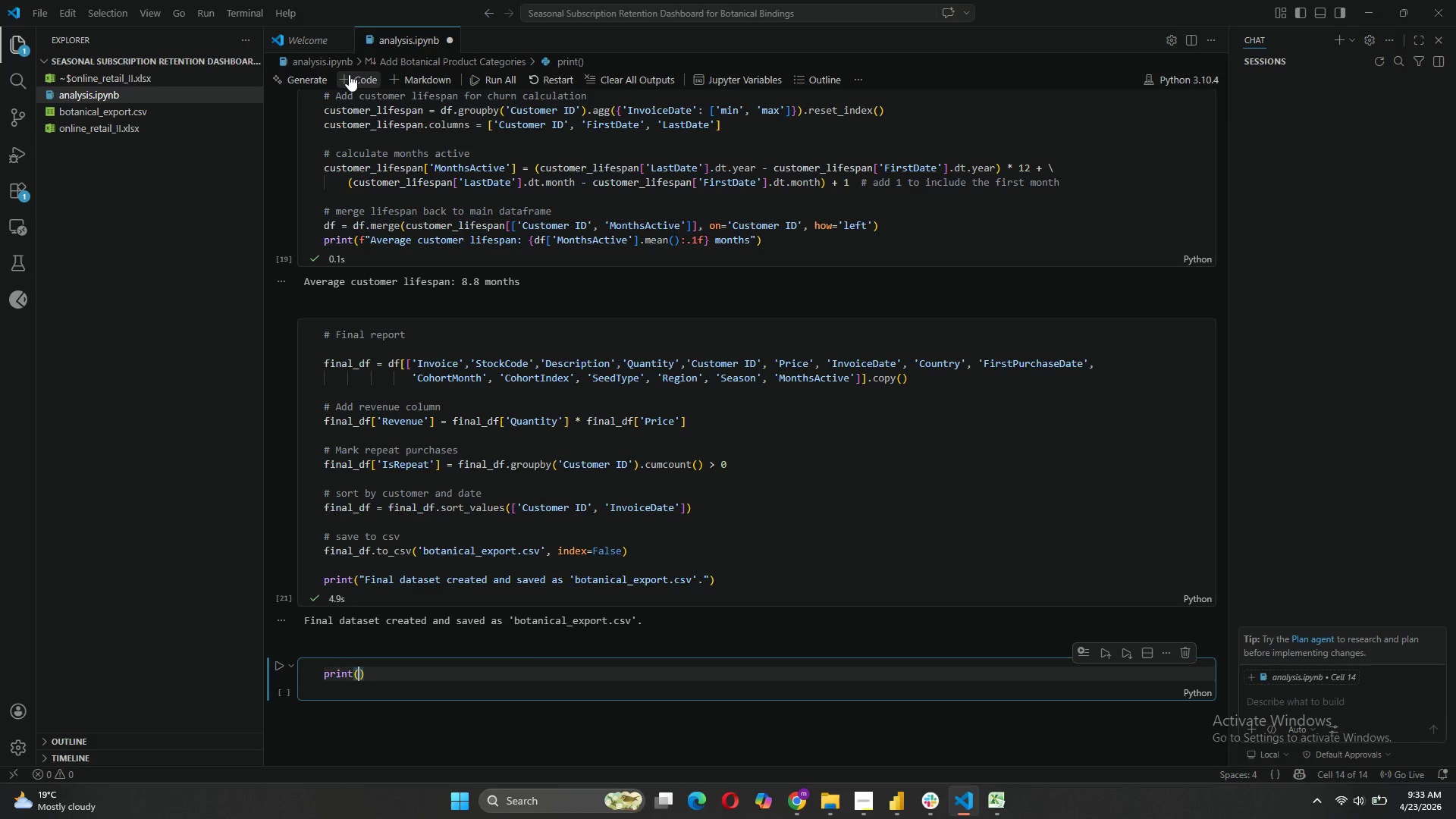 
type("Data Snapshot)
 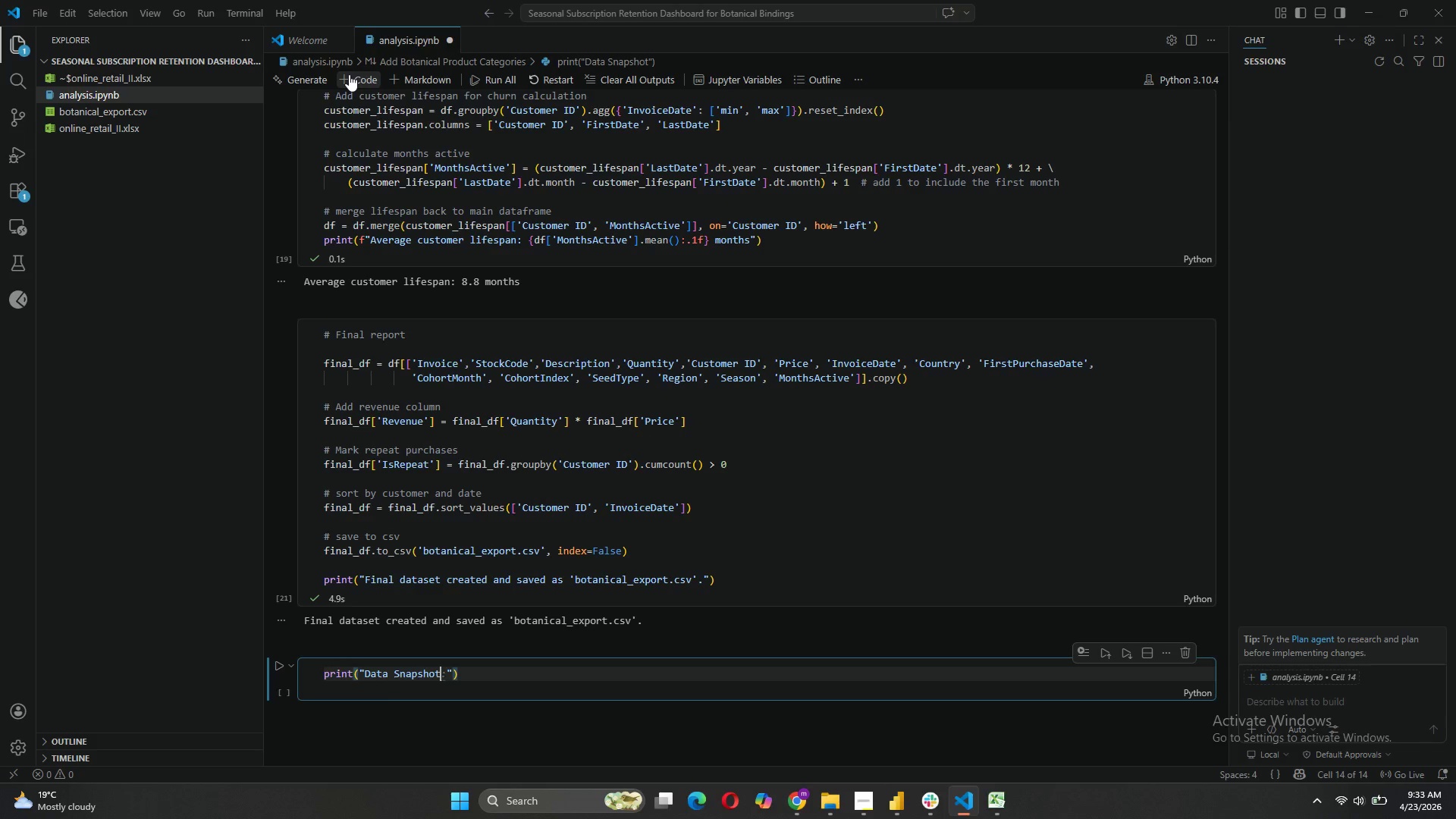 
hold_key(key=ShiftLeft, duration=0.66)
 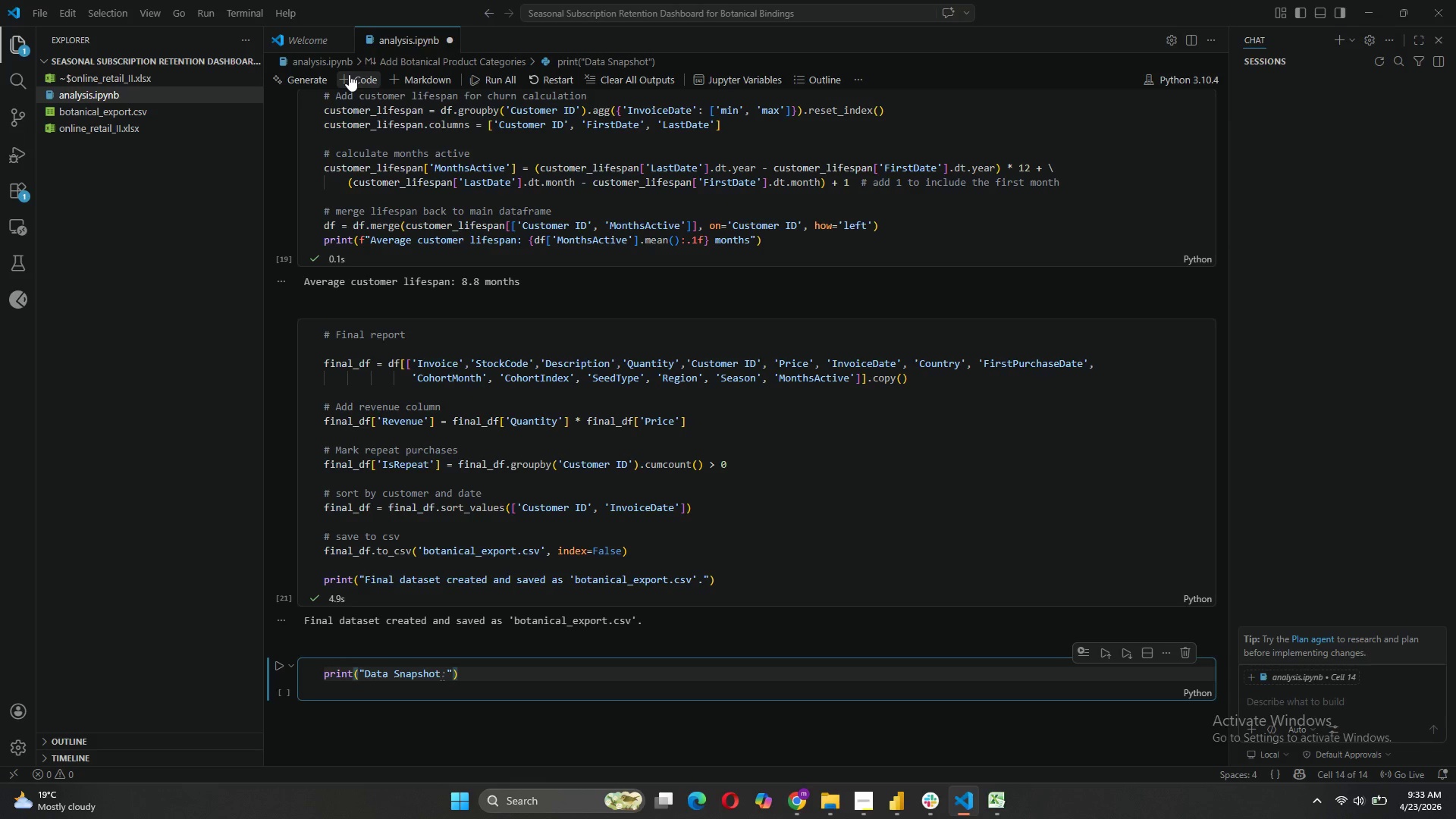 
key(ArrowRight)
 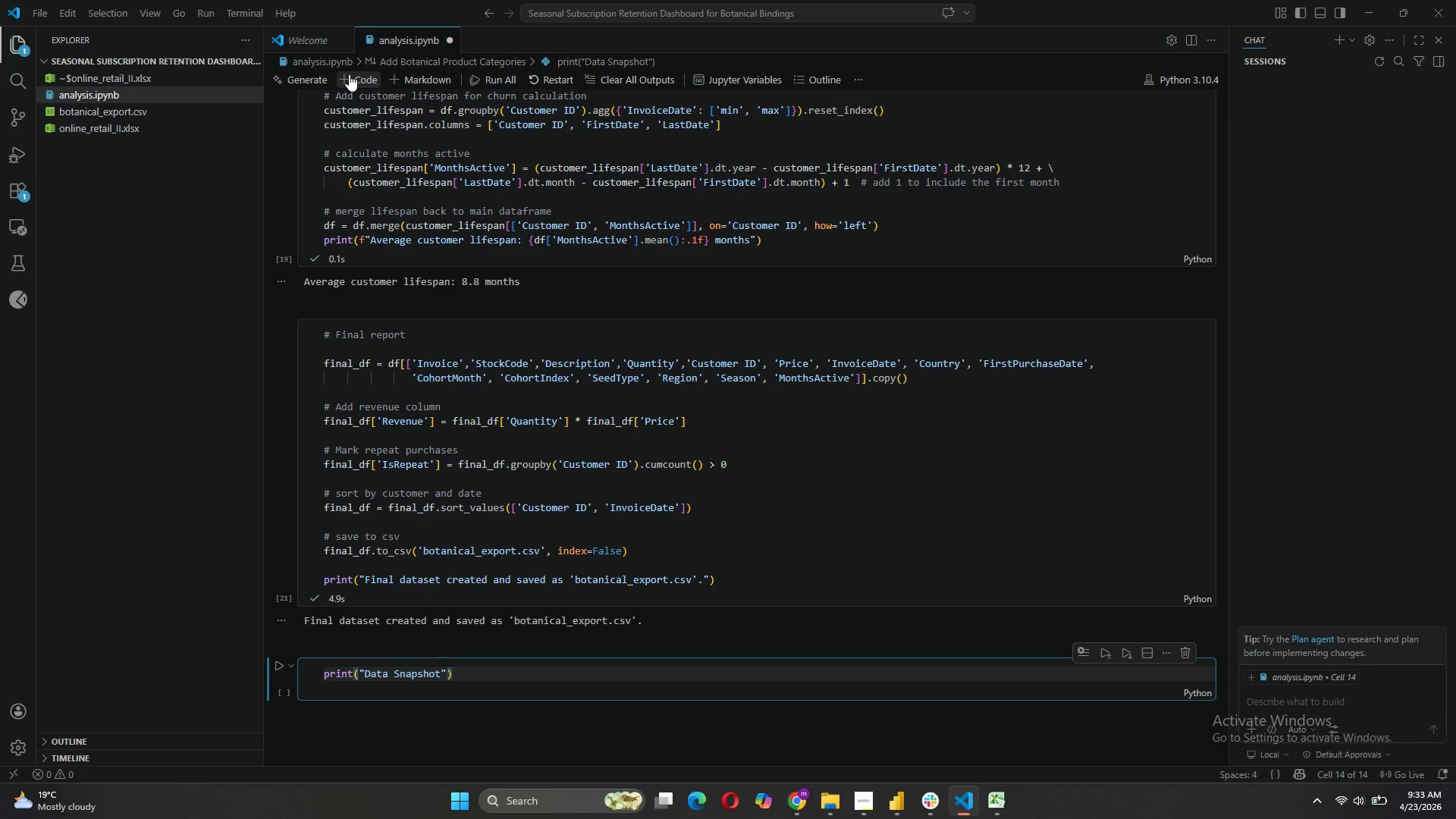 
key(ArrowRight)
 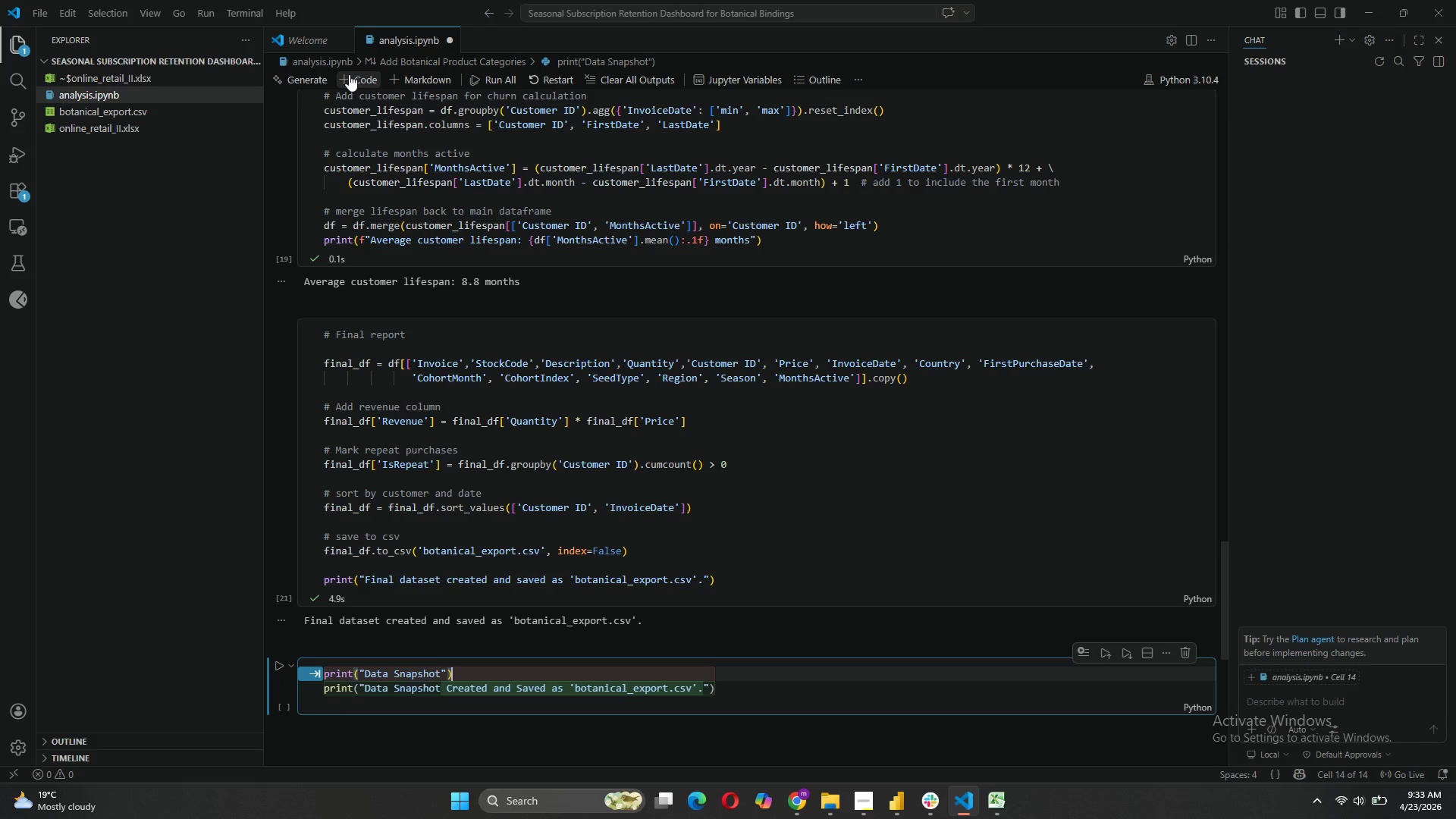 
key(Enter)
 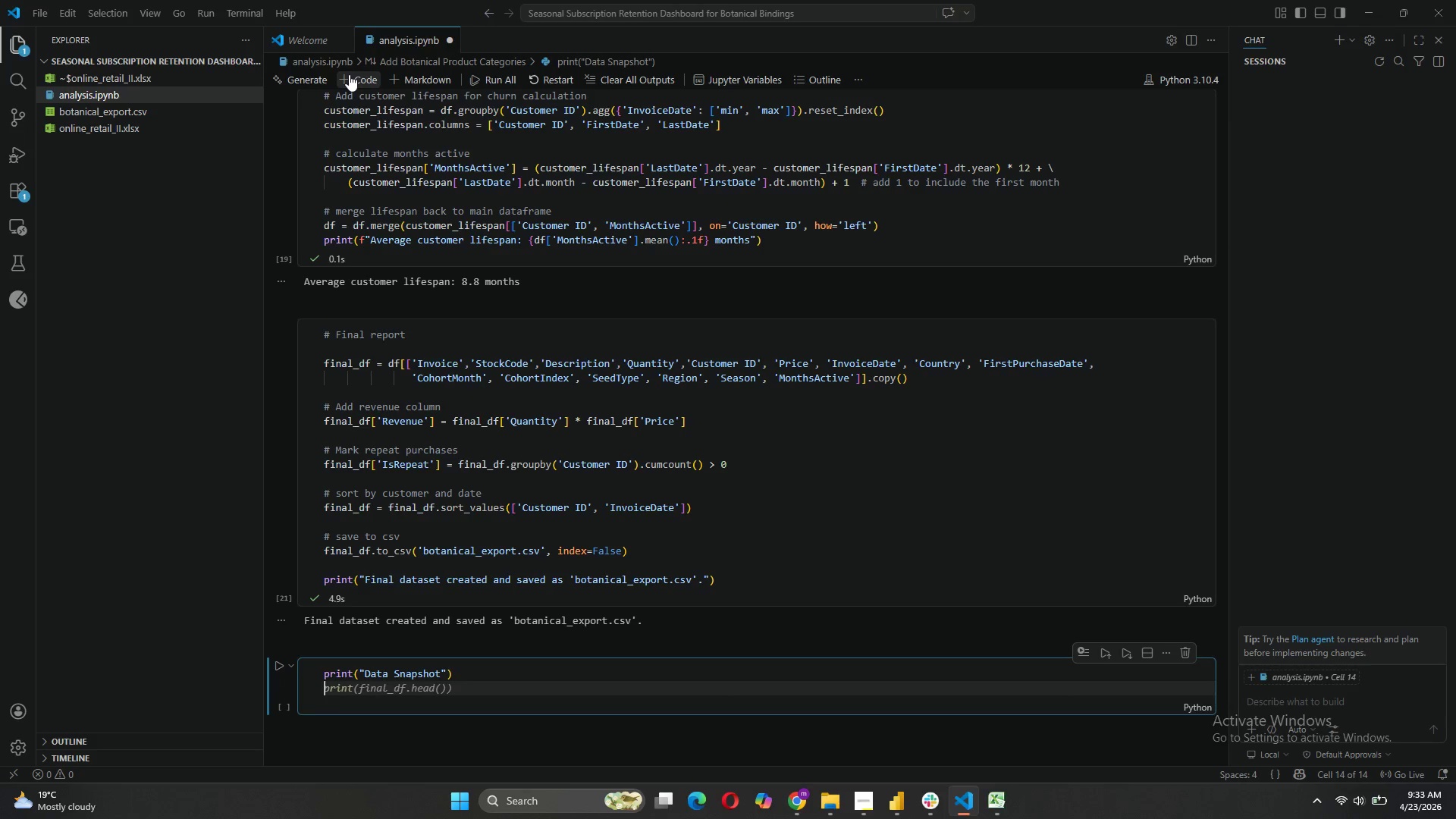 
key(Enter)
 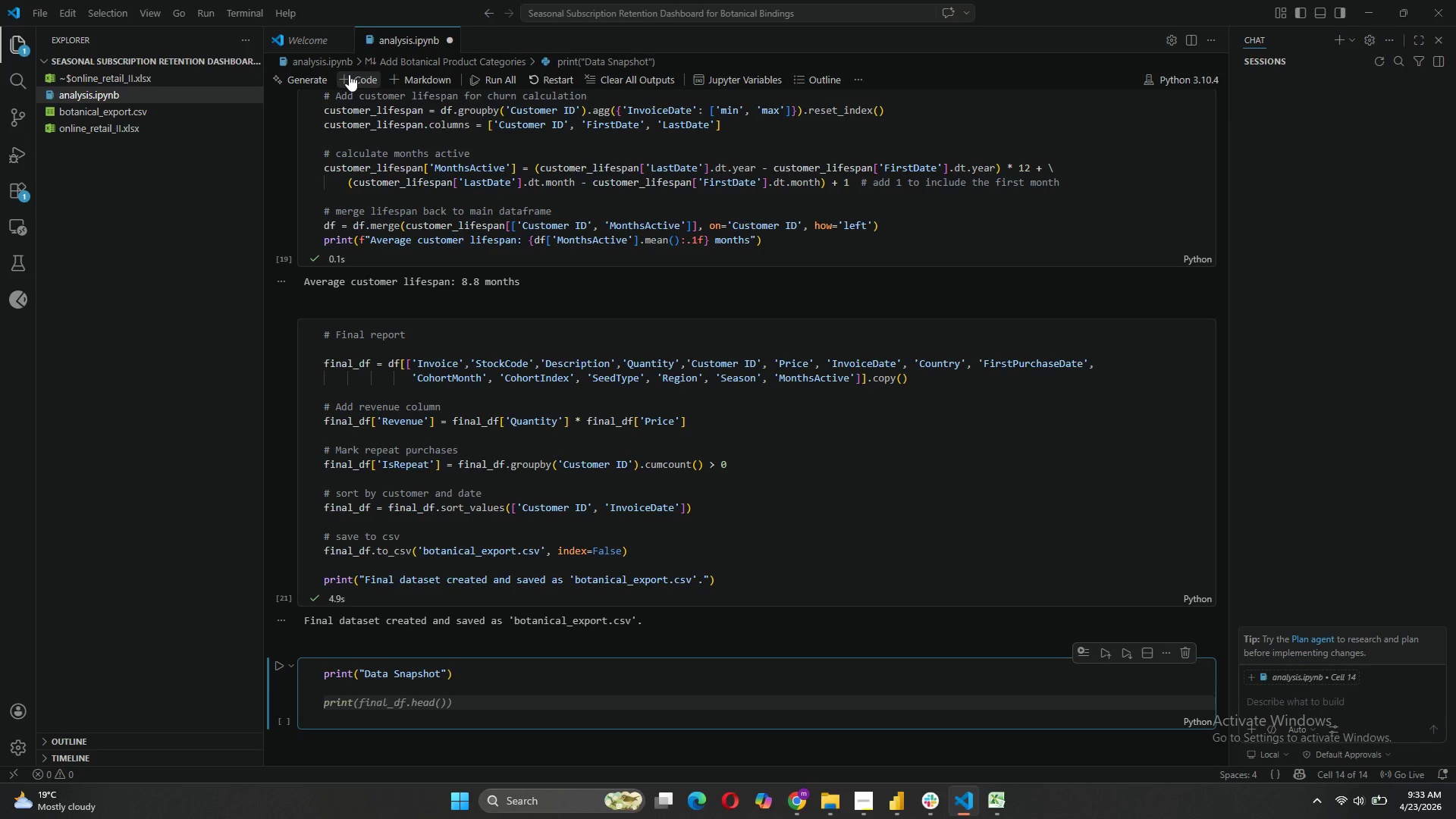 
type(print("sampl)
key(Tab)
 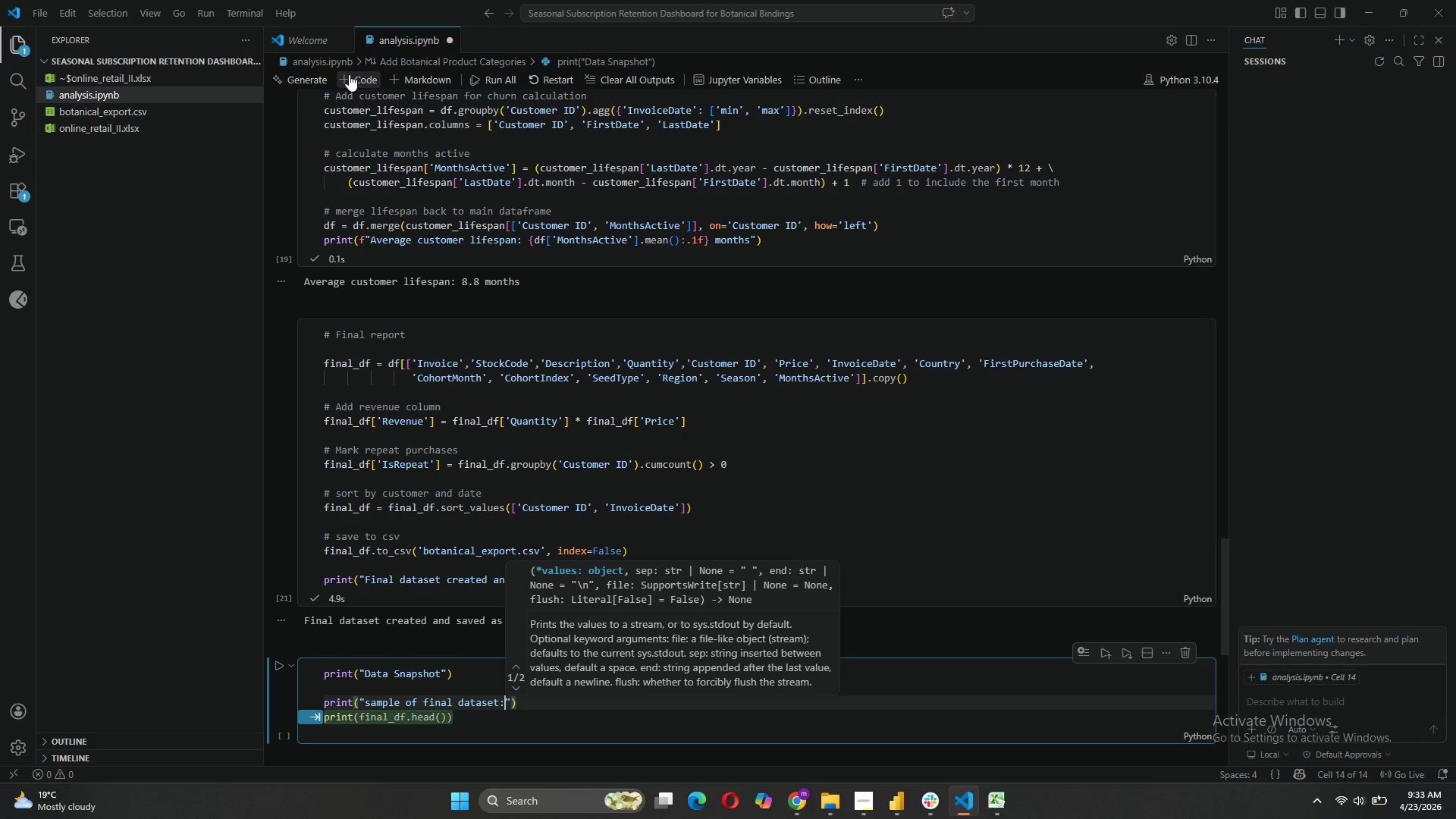 
key(ArrowRight)
 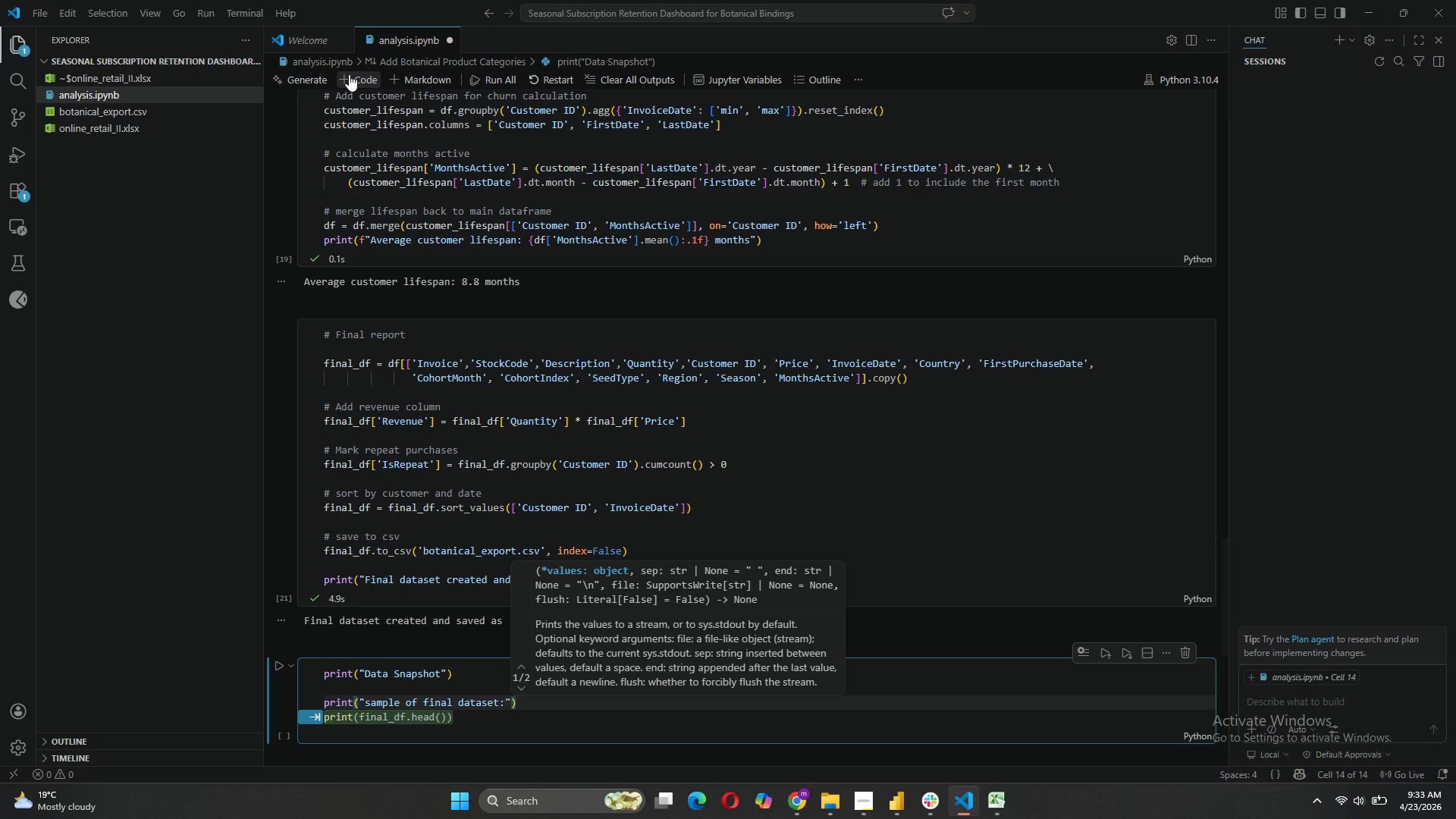 
key(Enter)
 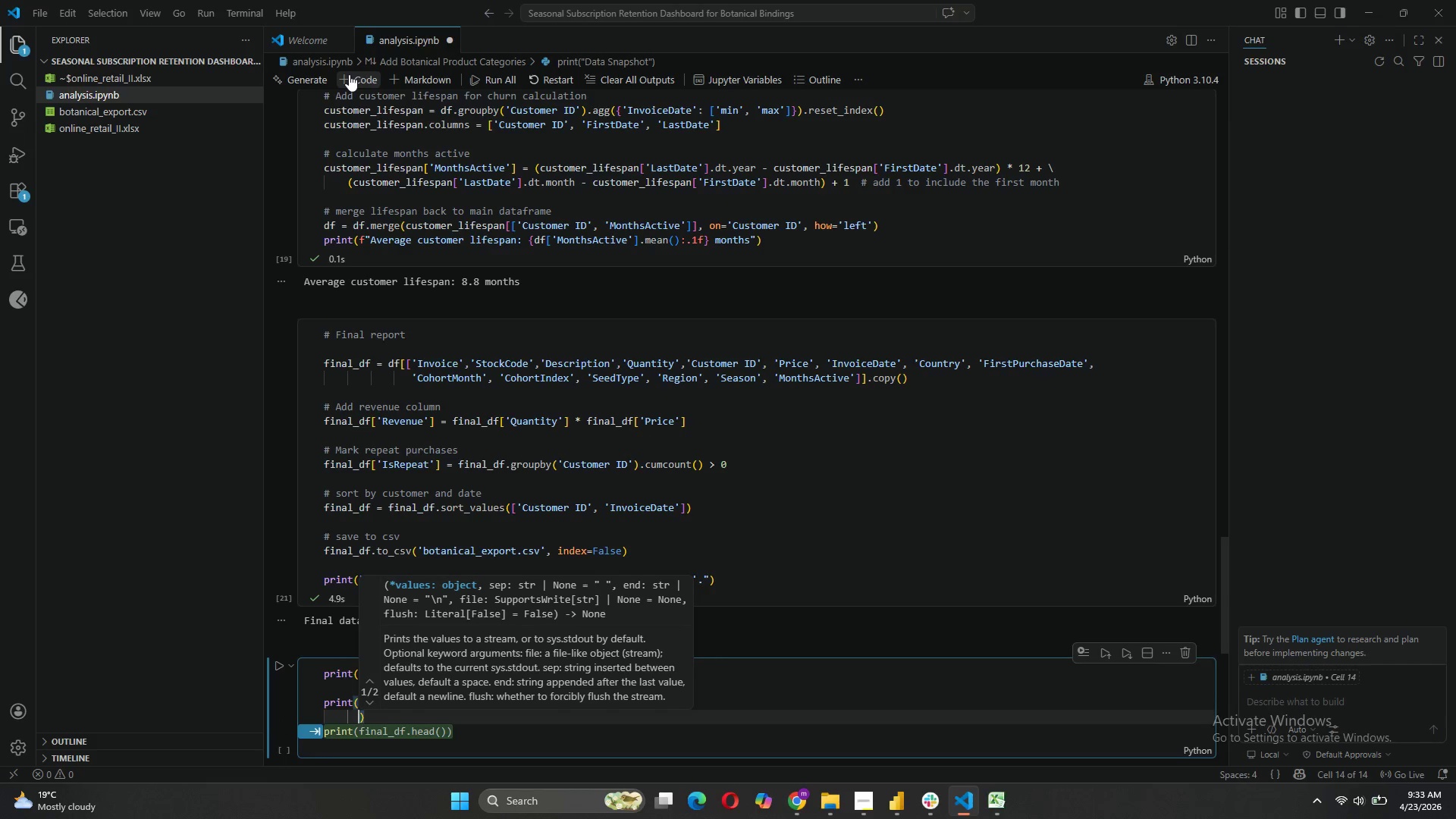 
key(Backslash)
 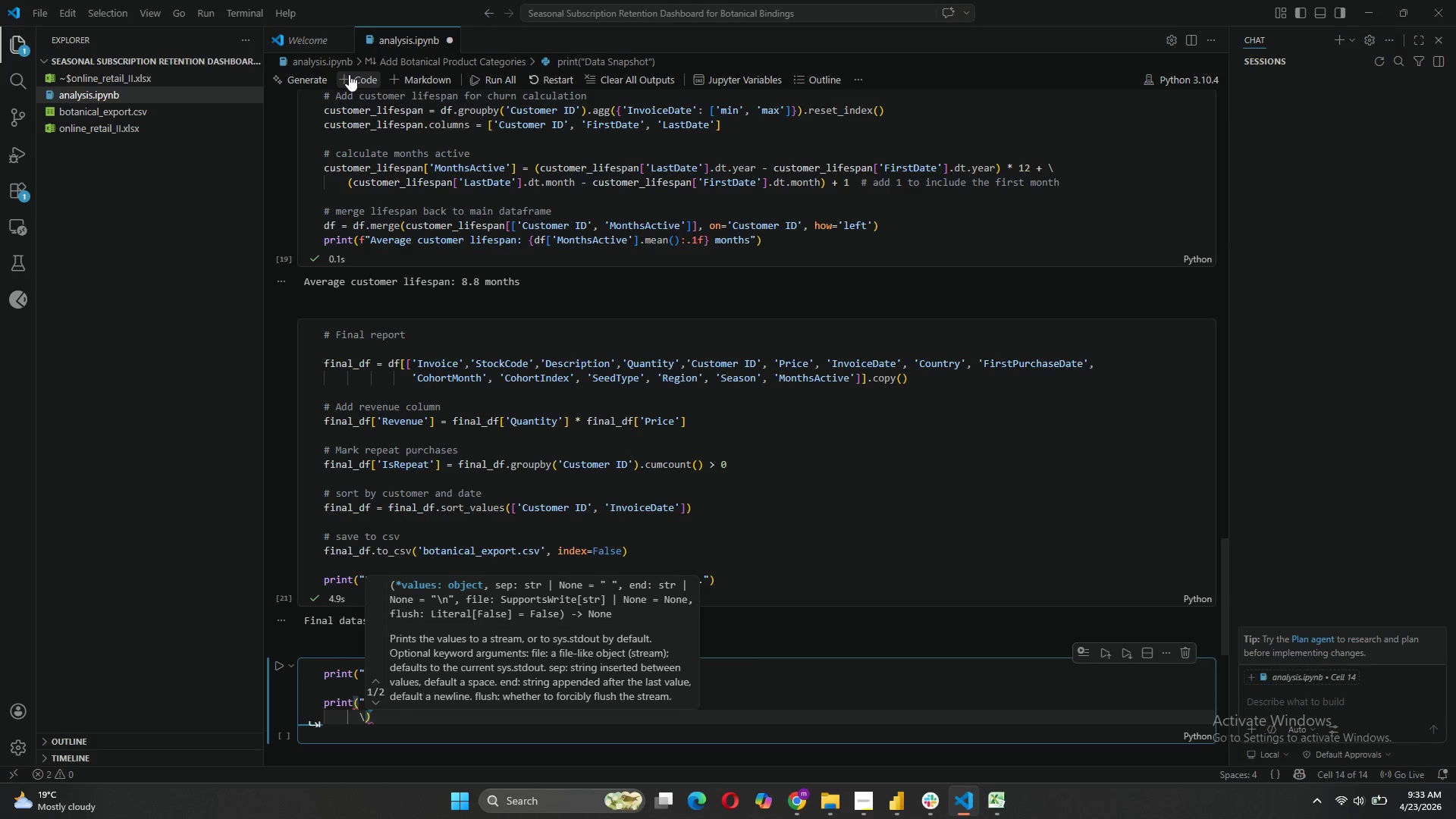 
key(Backspace)
 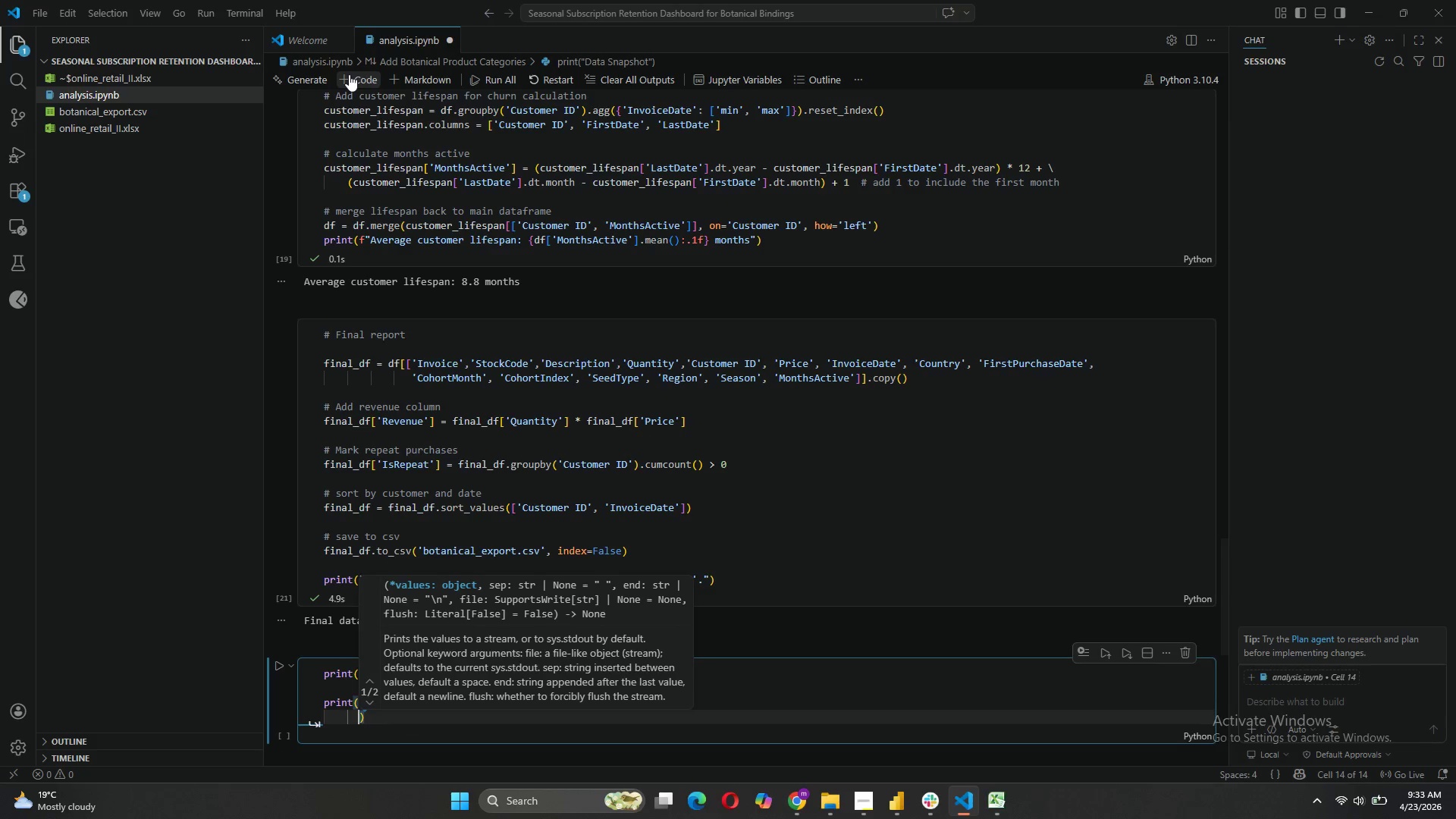 
key(Backspace)
 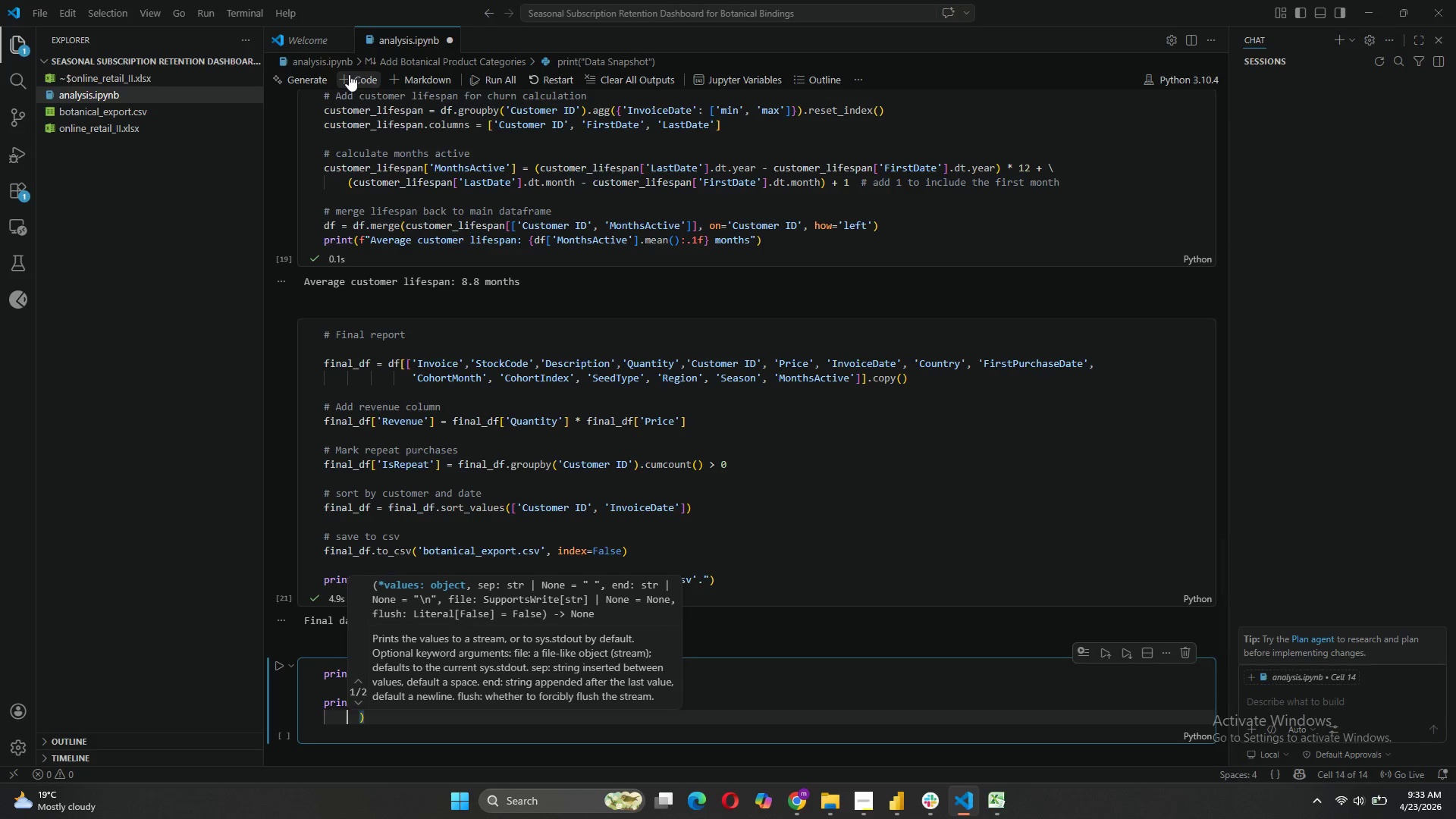 
key(Backspace)
 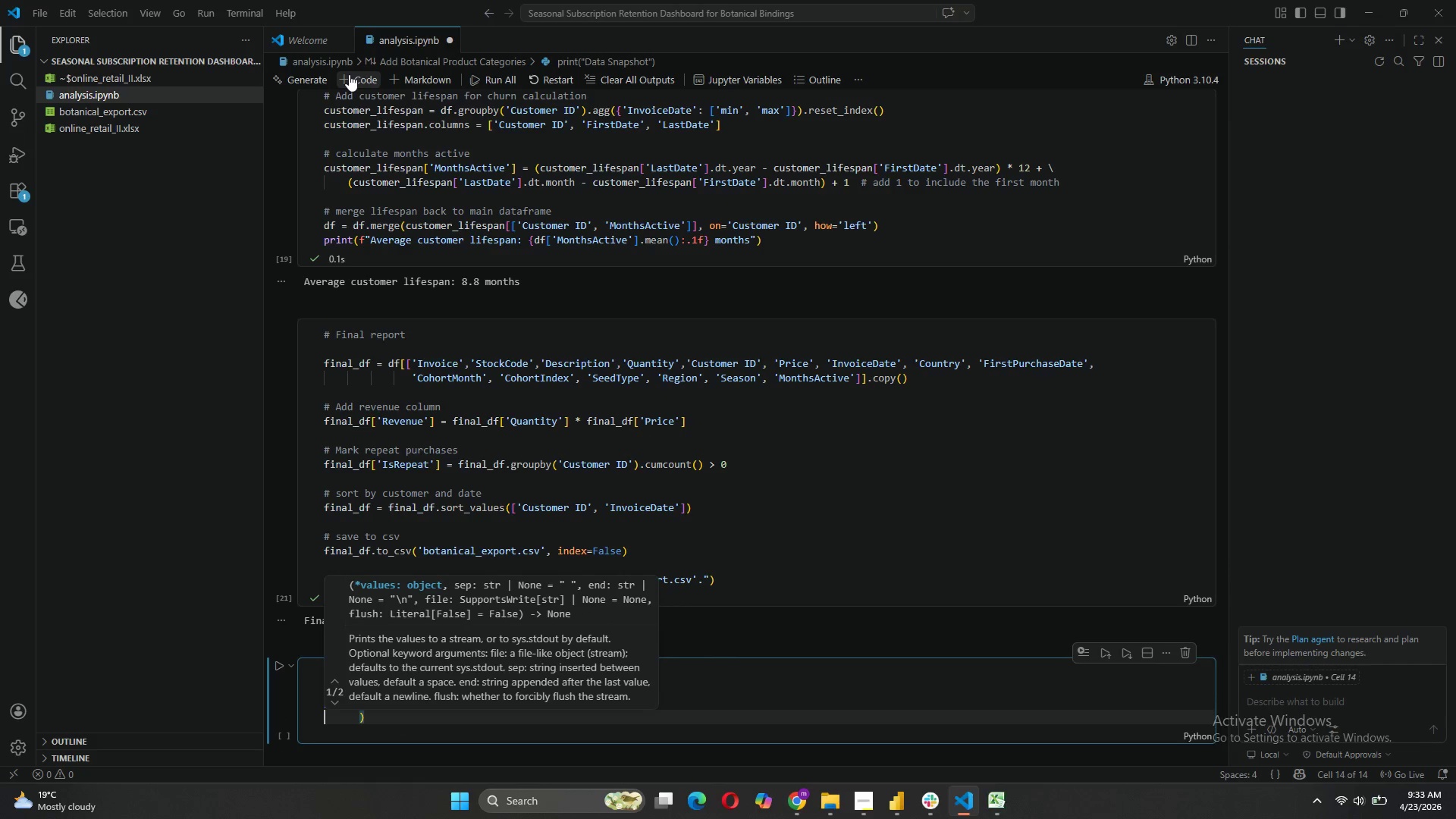 
key(Backspace)
 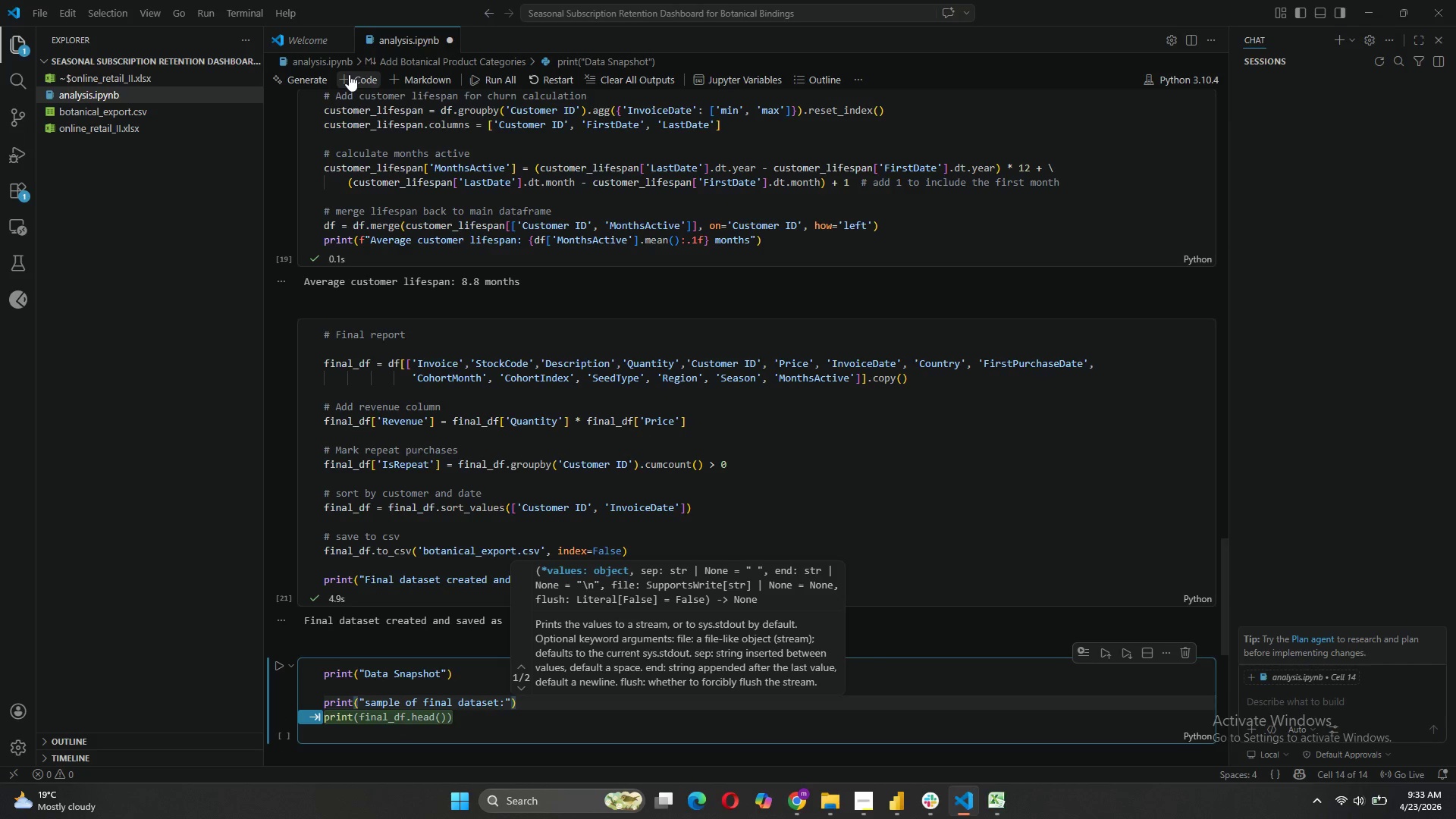 
key(Tab)
 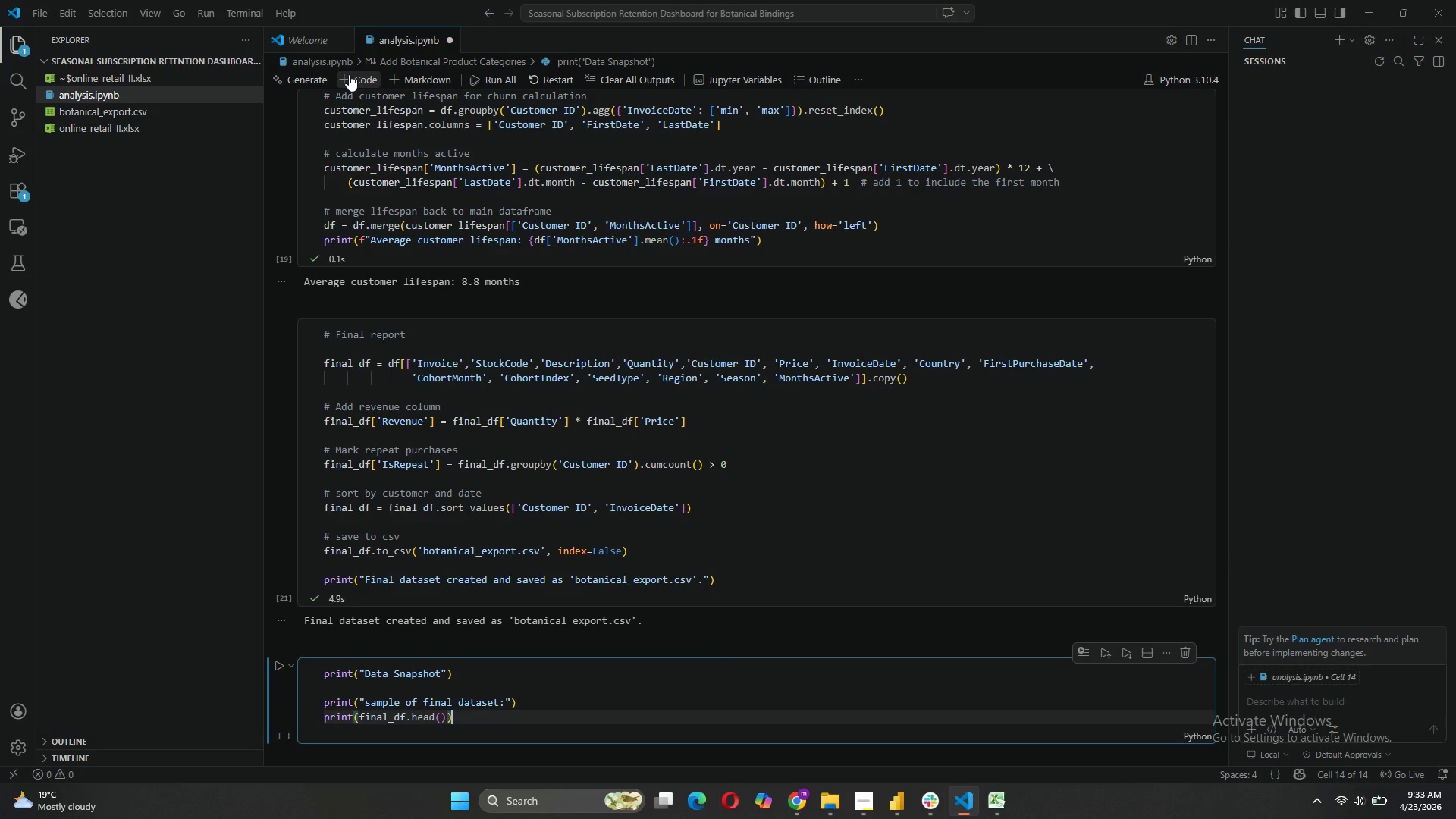 
key(Enter)
 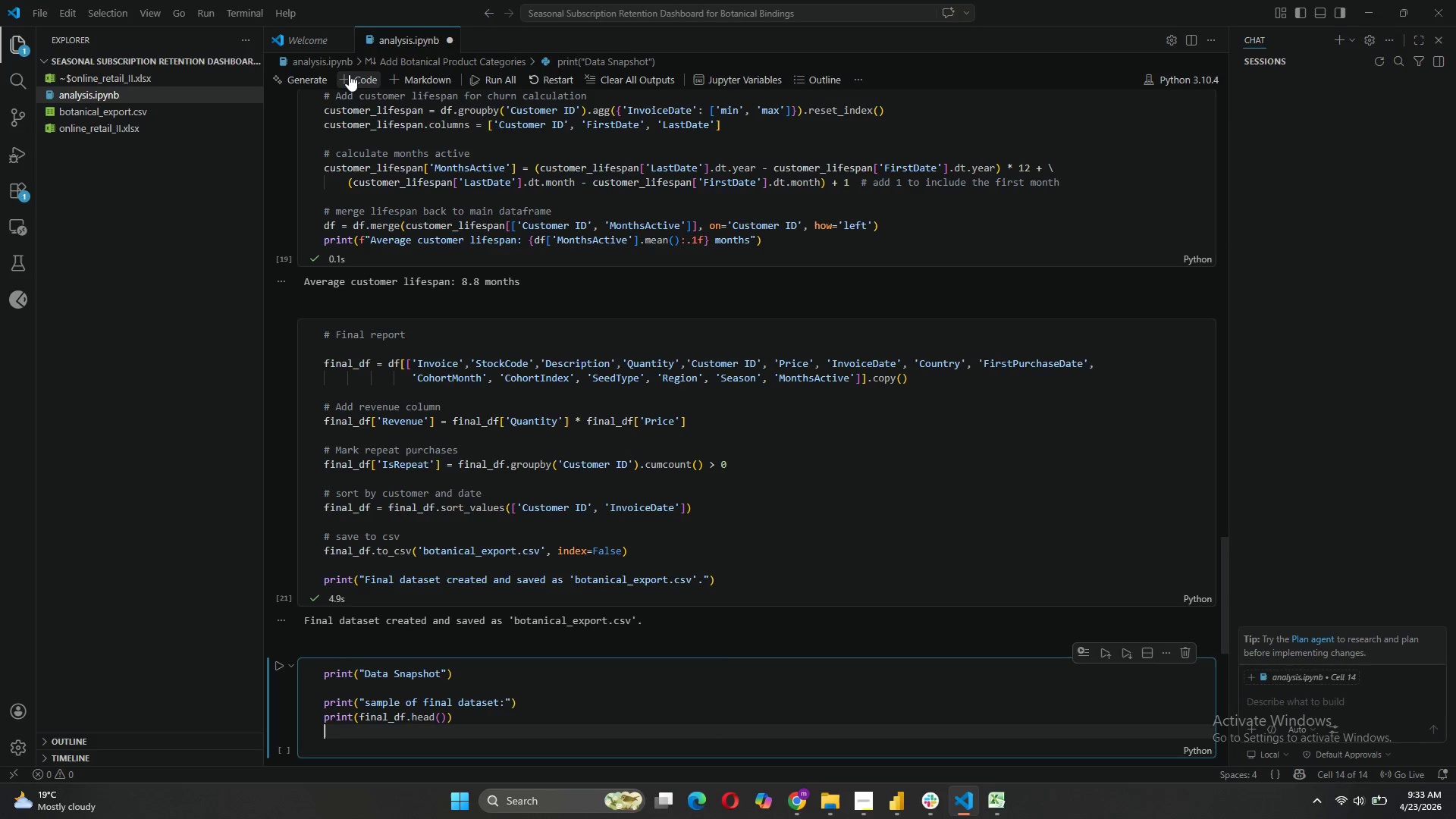 
key(Enter)
 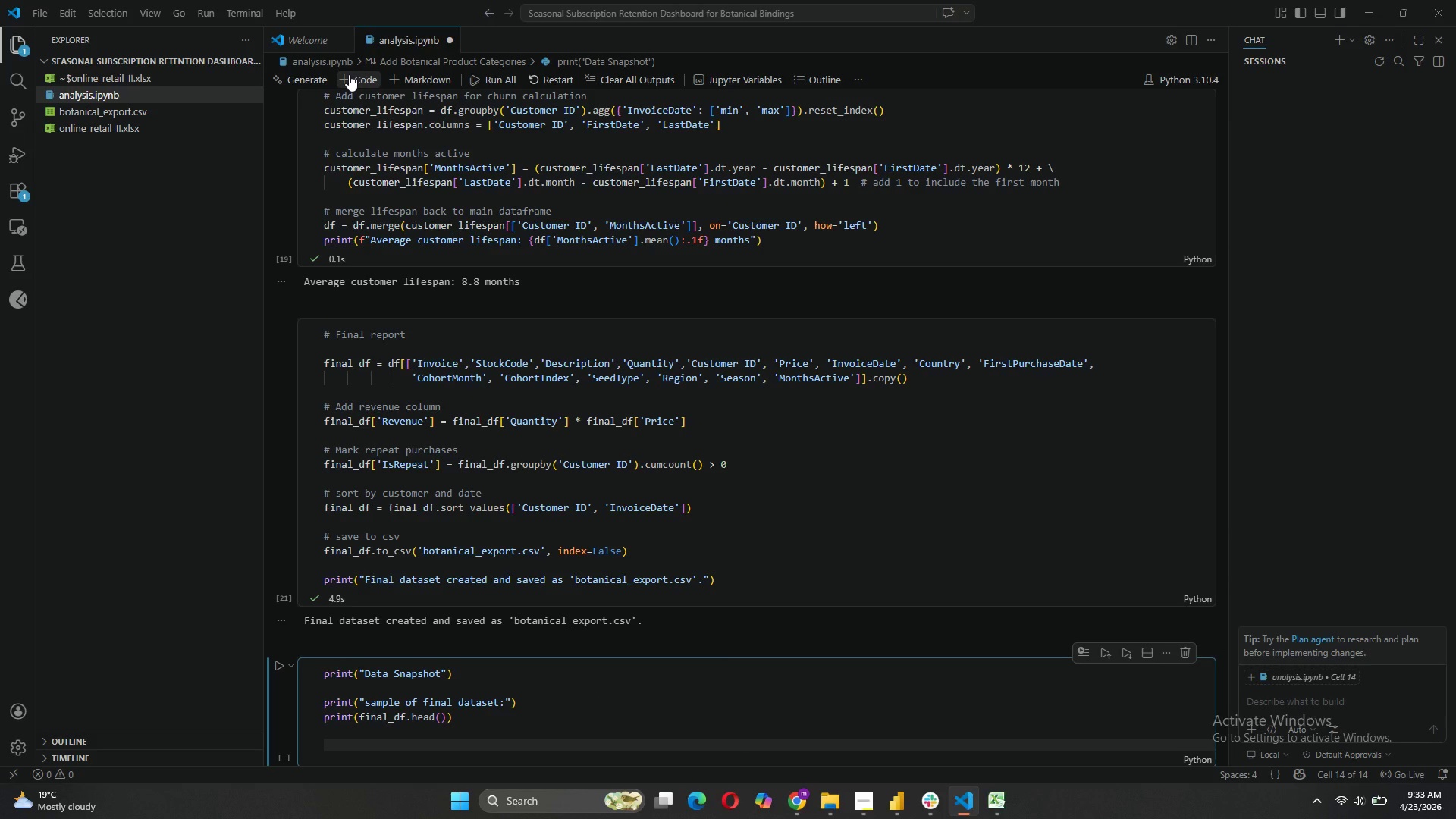 
wait(6.3)
 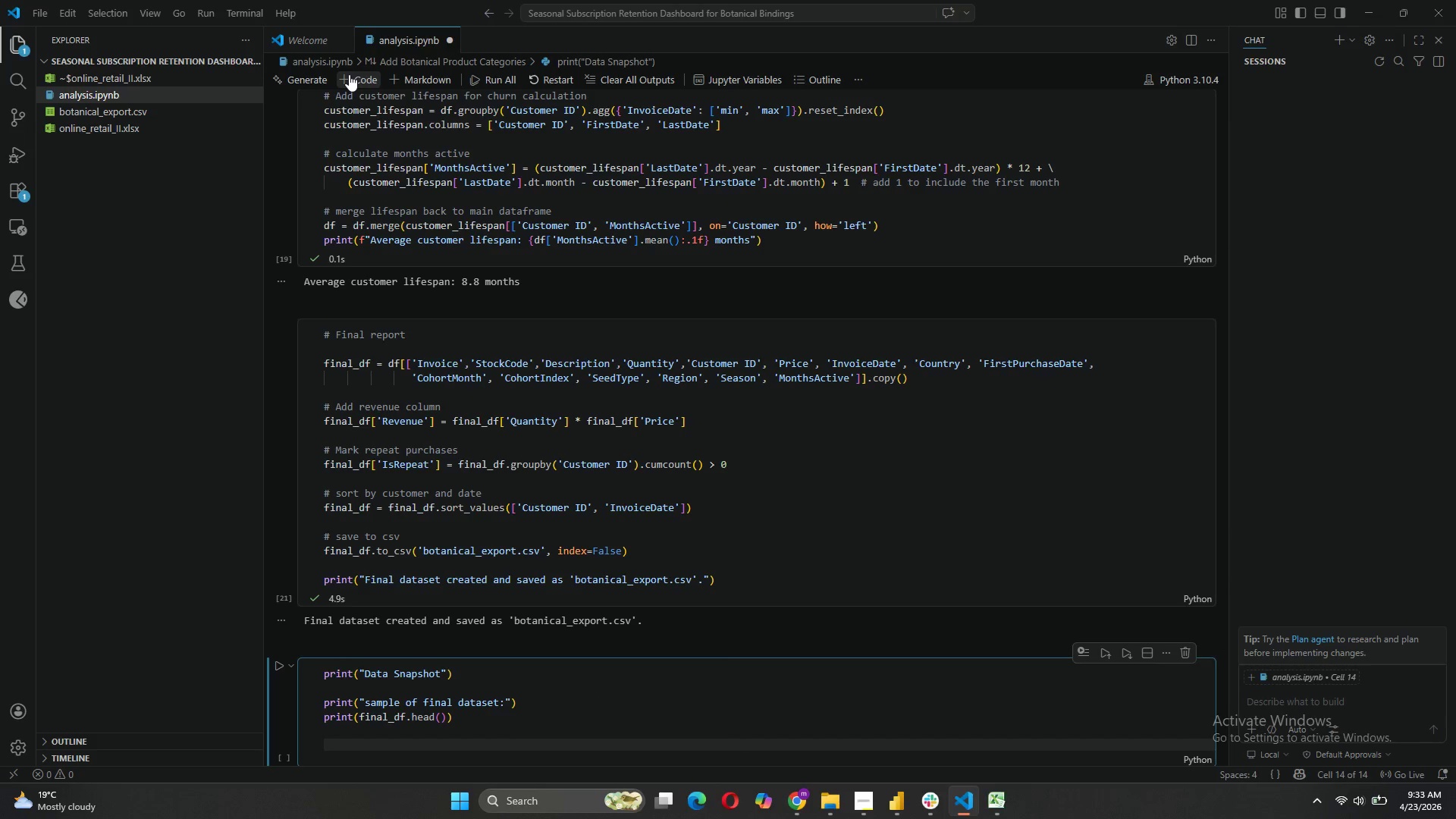 
key(Backspace)
 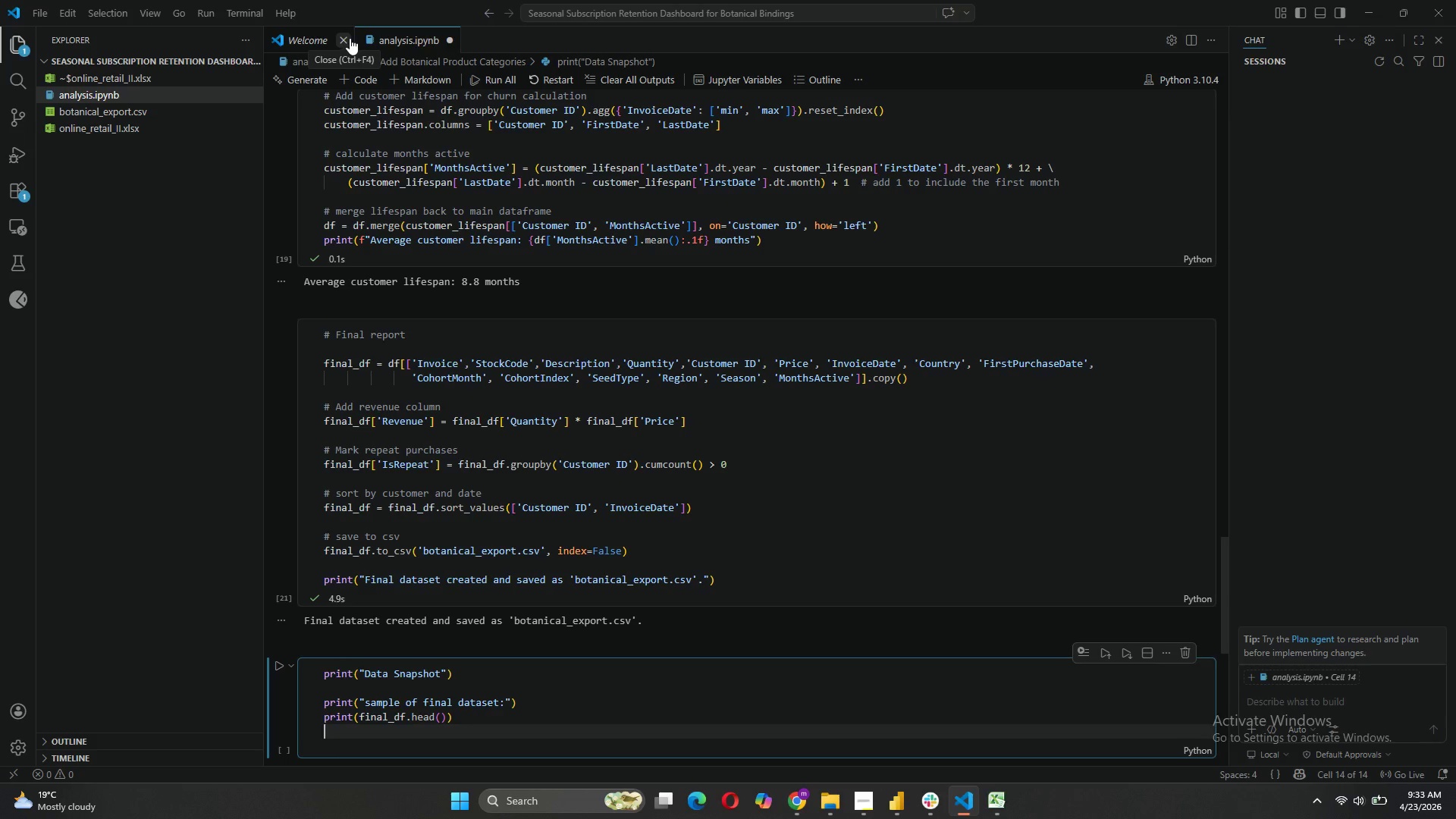 
key(Backspace)
 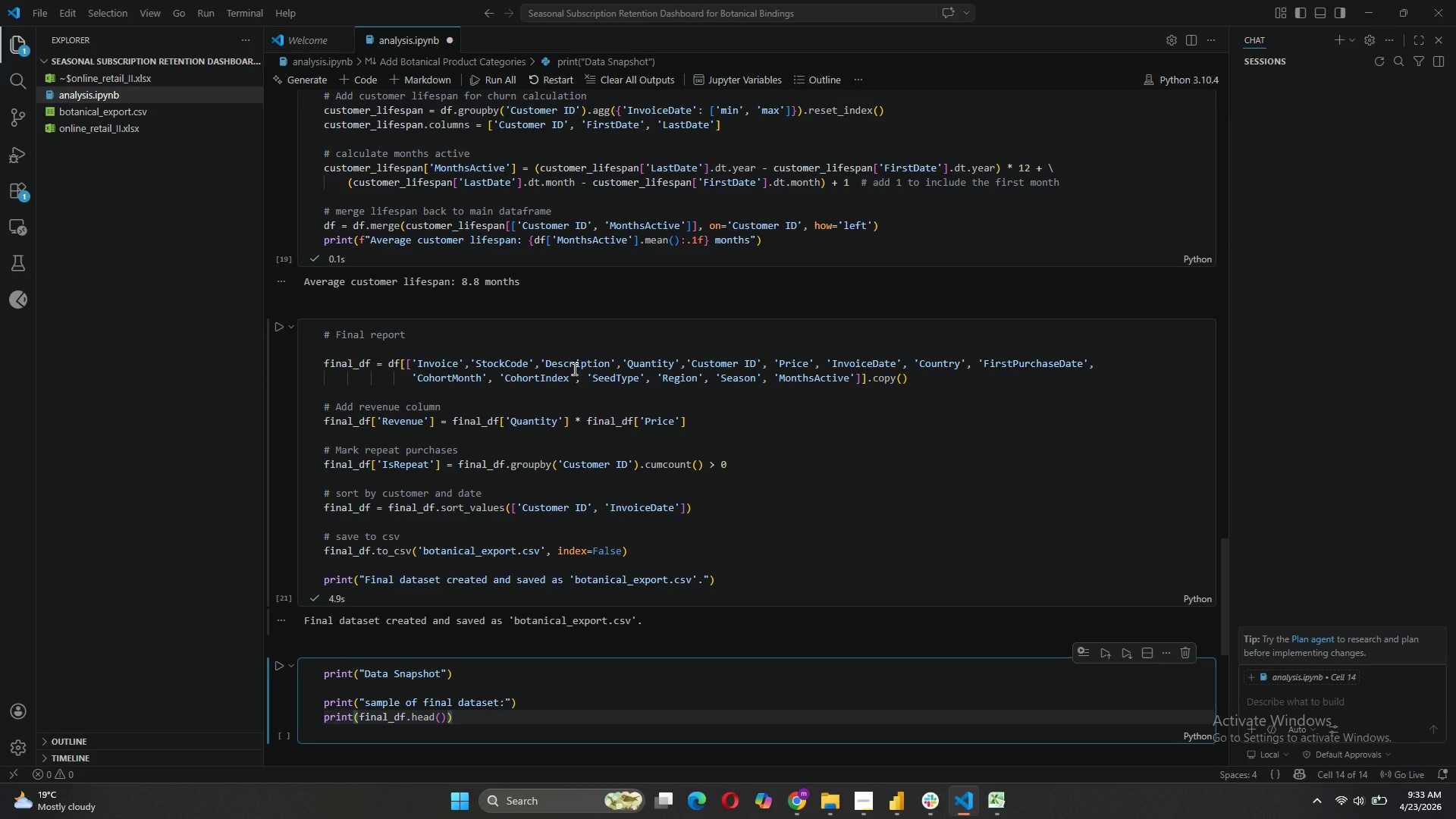 
key(Enter)
 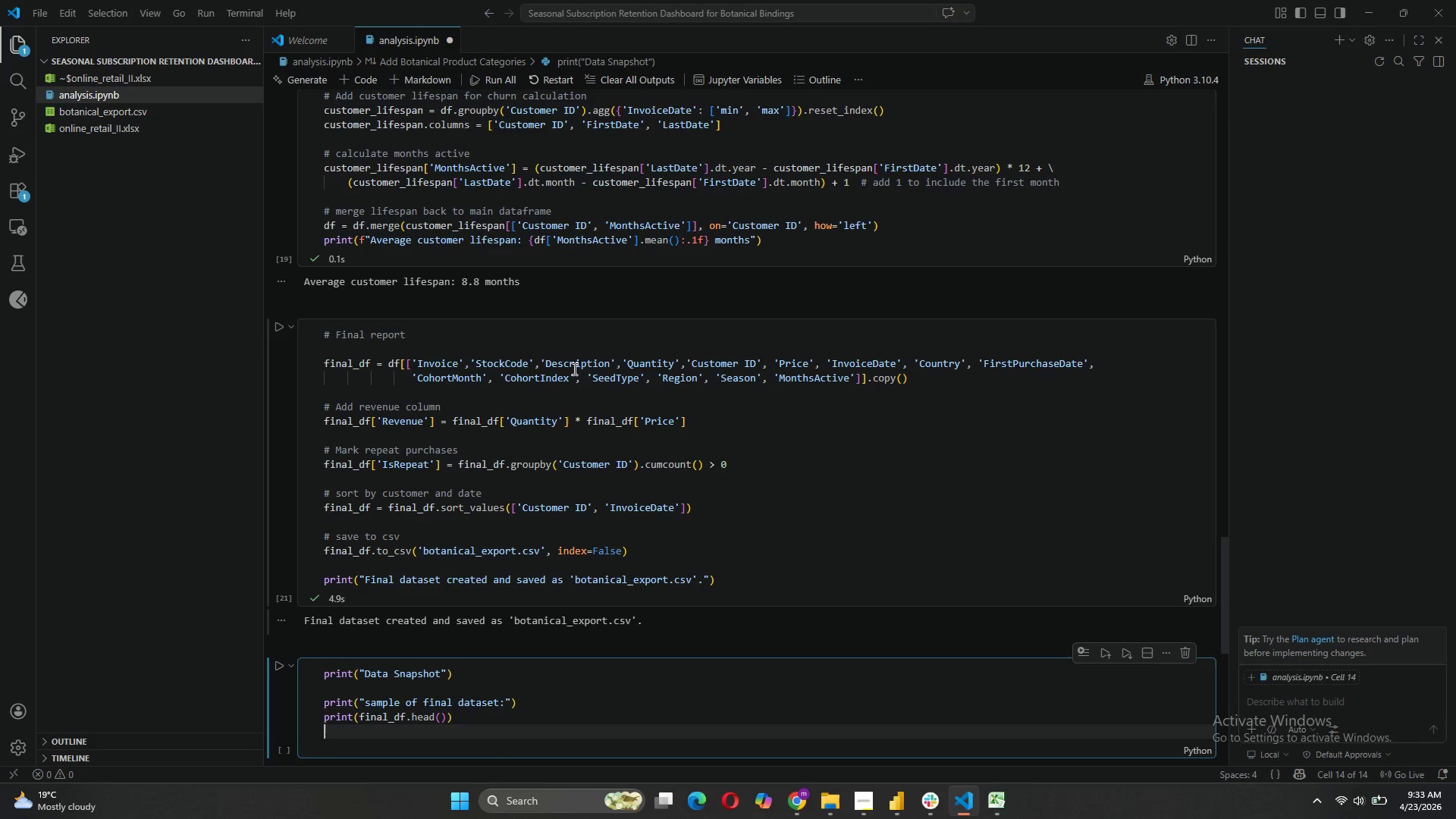 
key(Enter)
 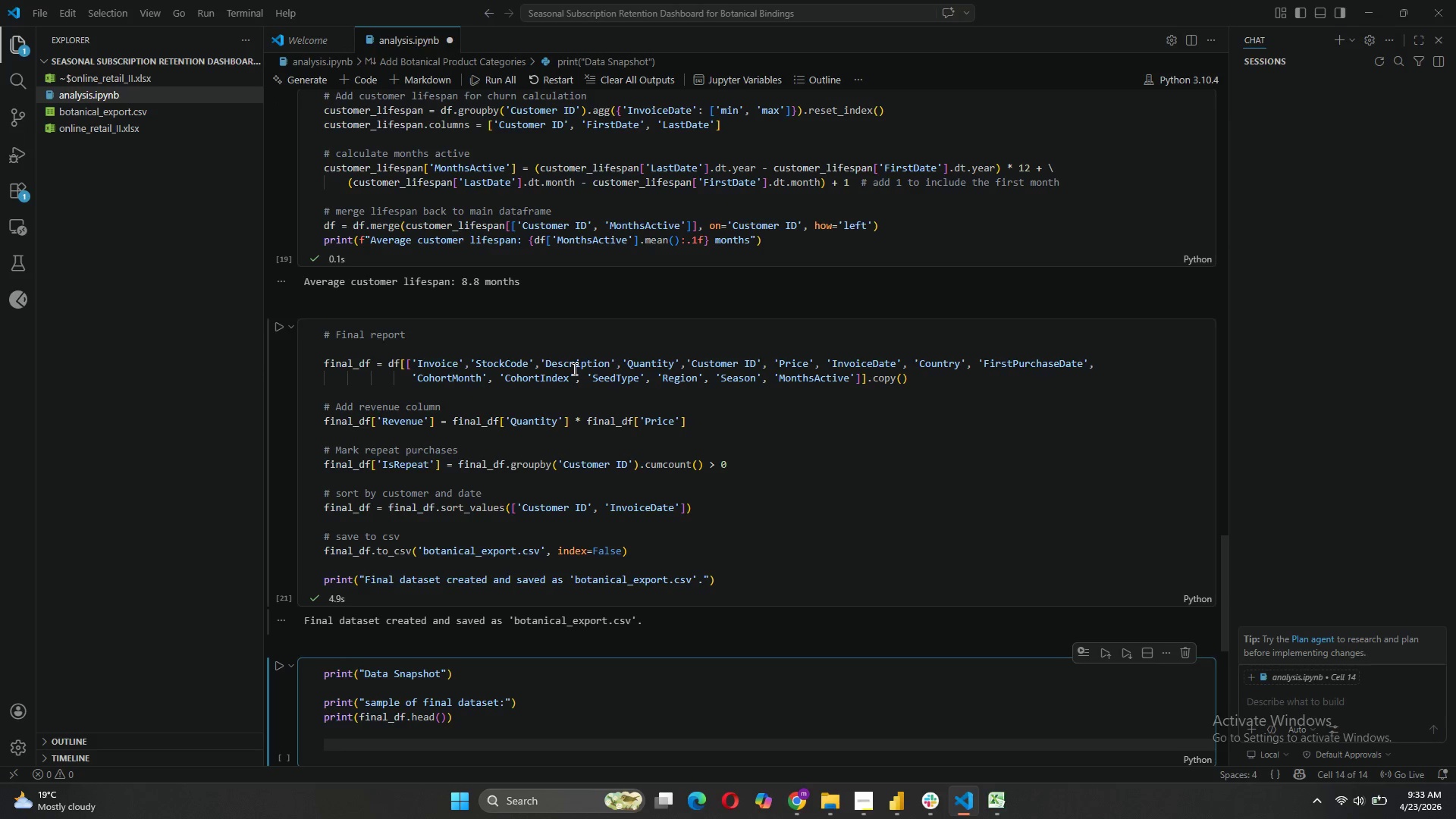 
type(print)
 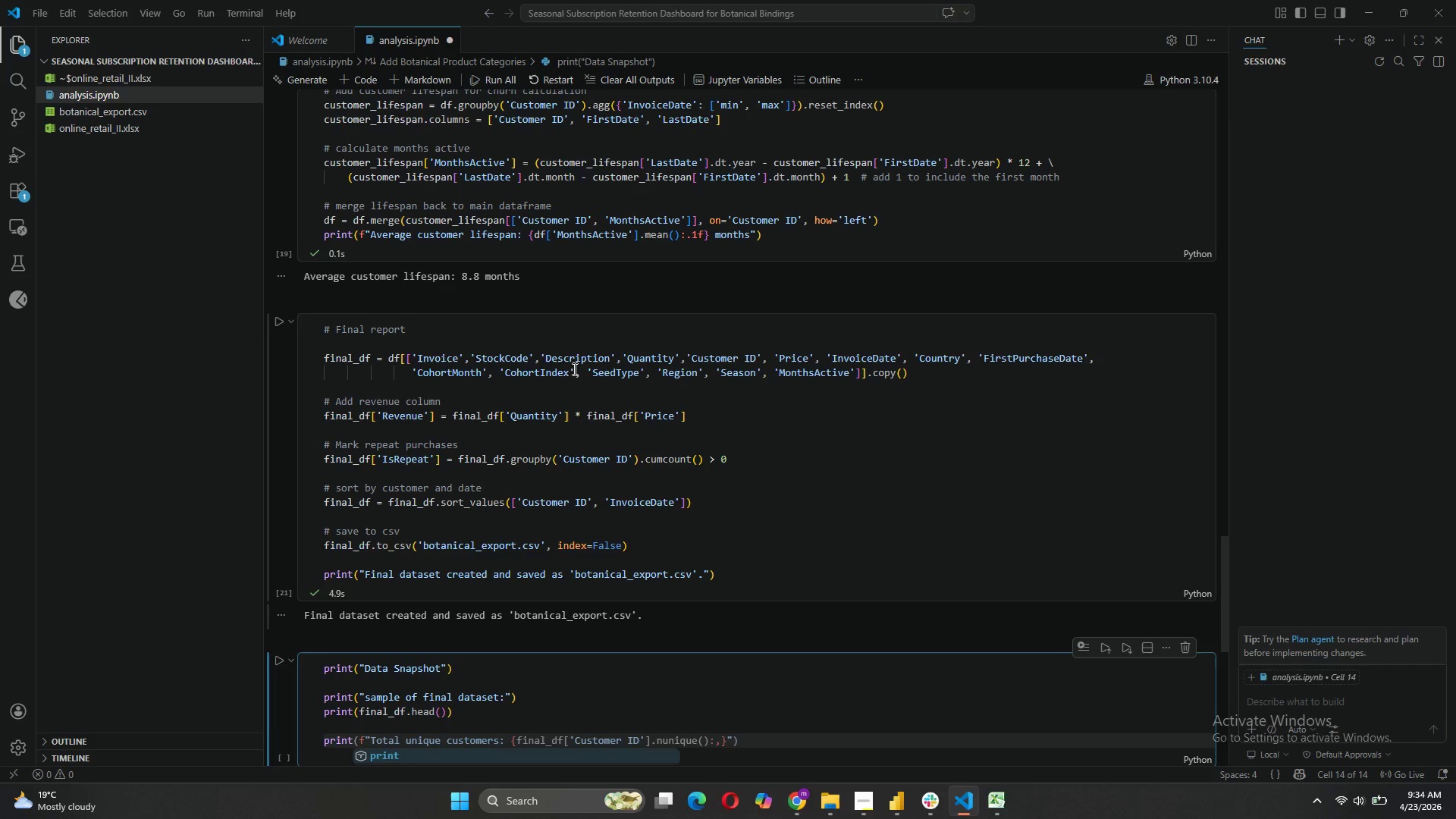 
type(("\n Cohort Summary (first 5 cohorts, first 6 months):)
 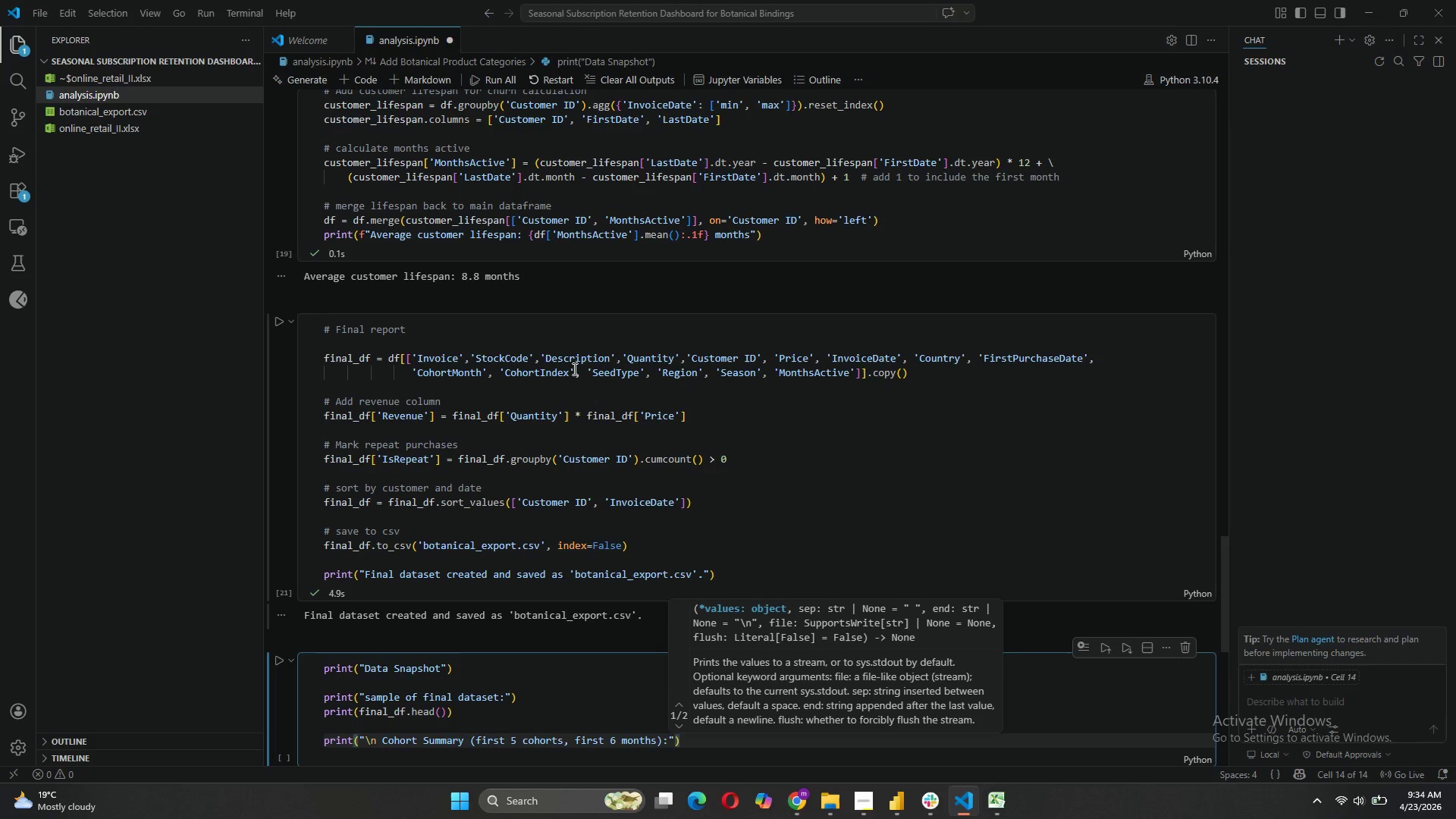 
key(ArrowRight)
 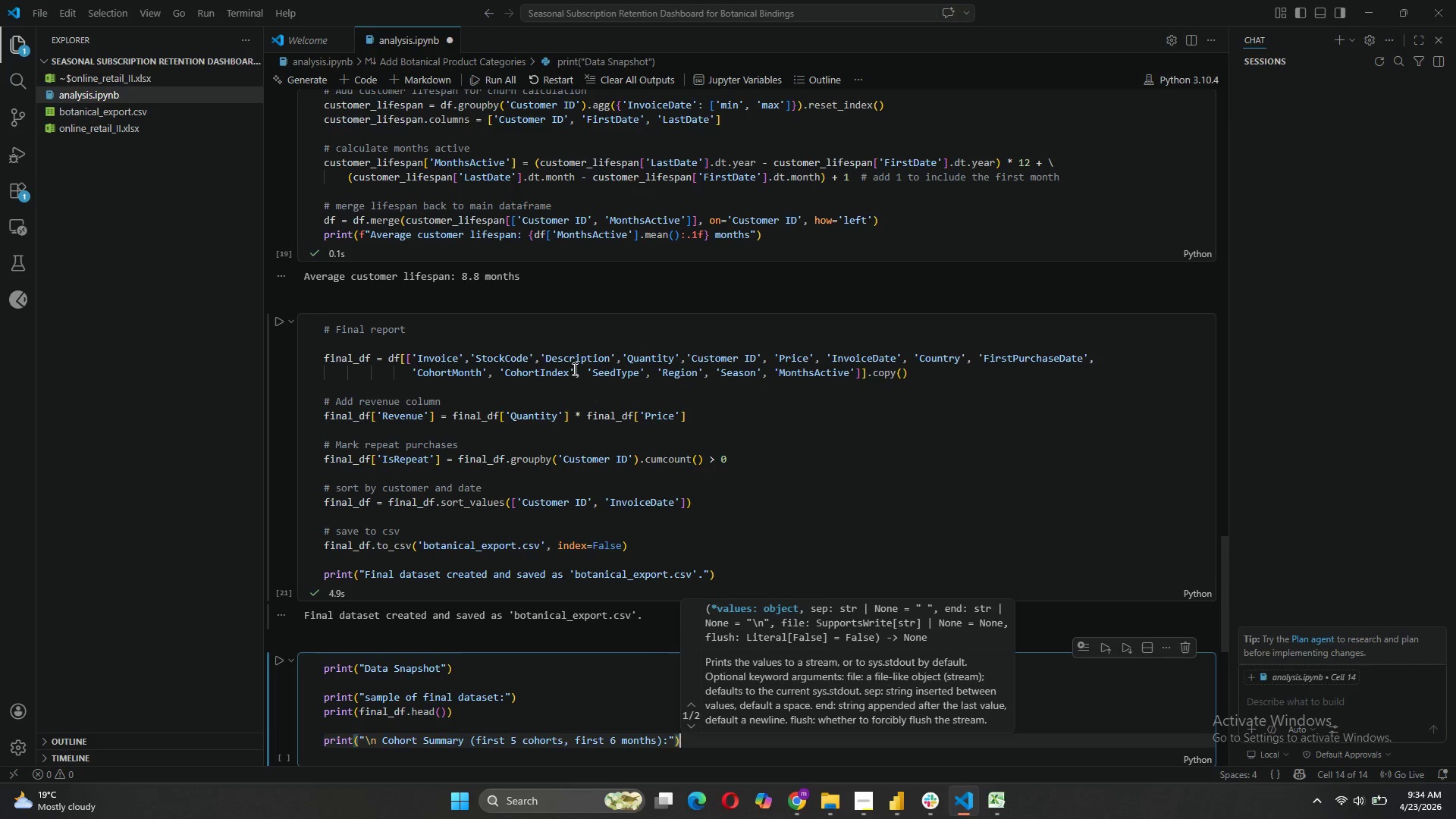 
key(ArrowRight)
 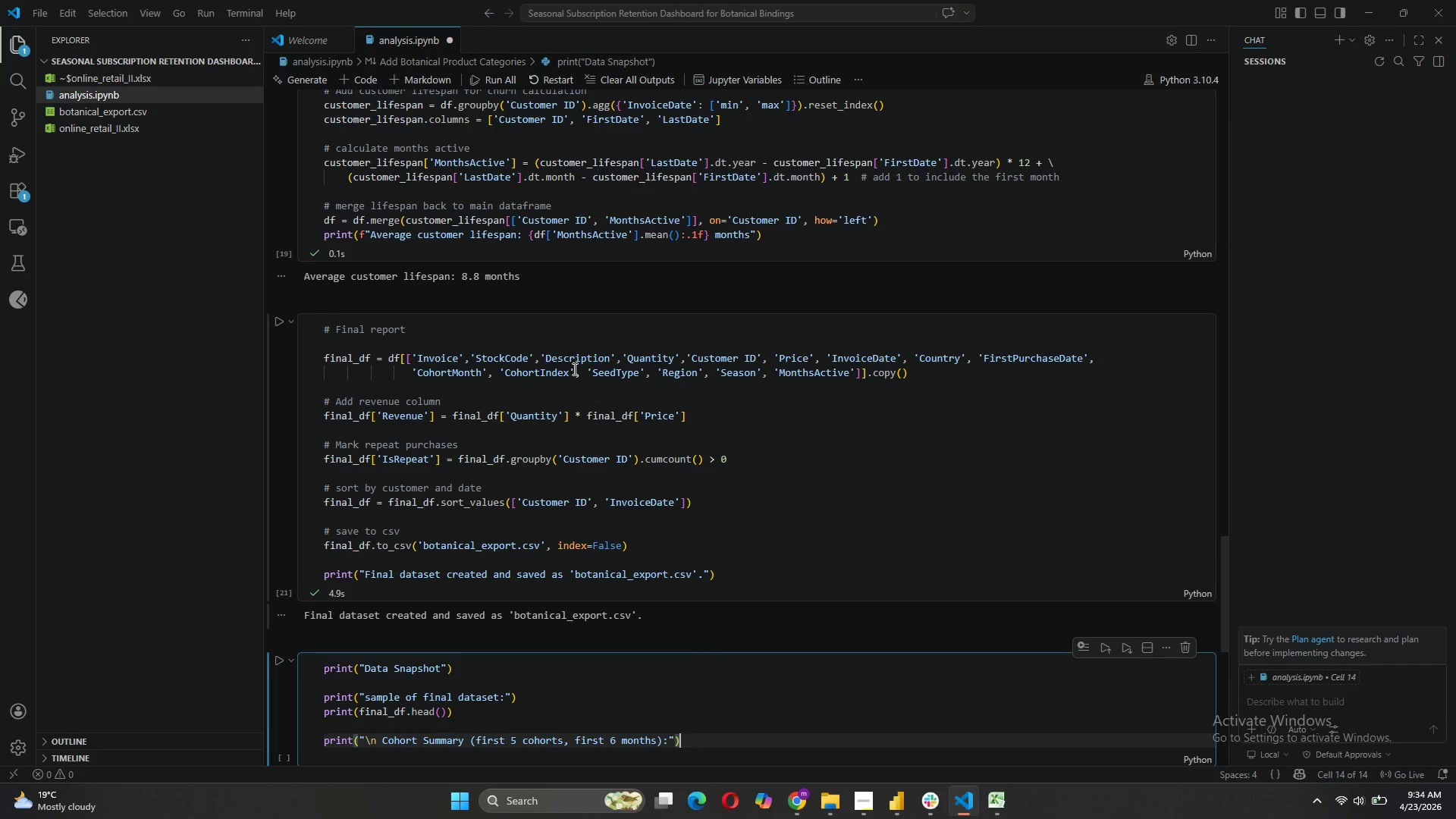 
key(Enter)
 